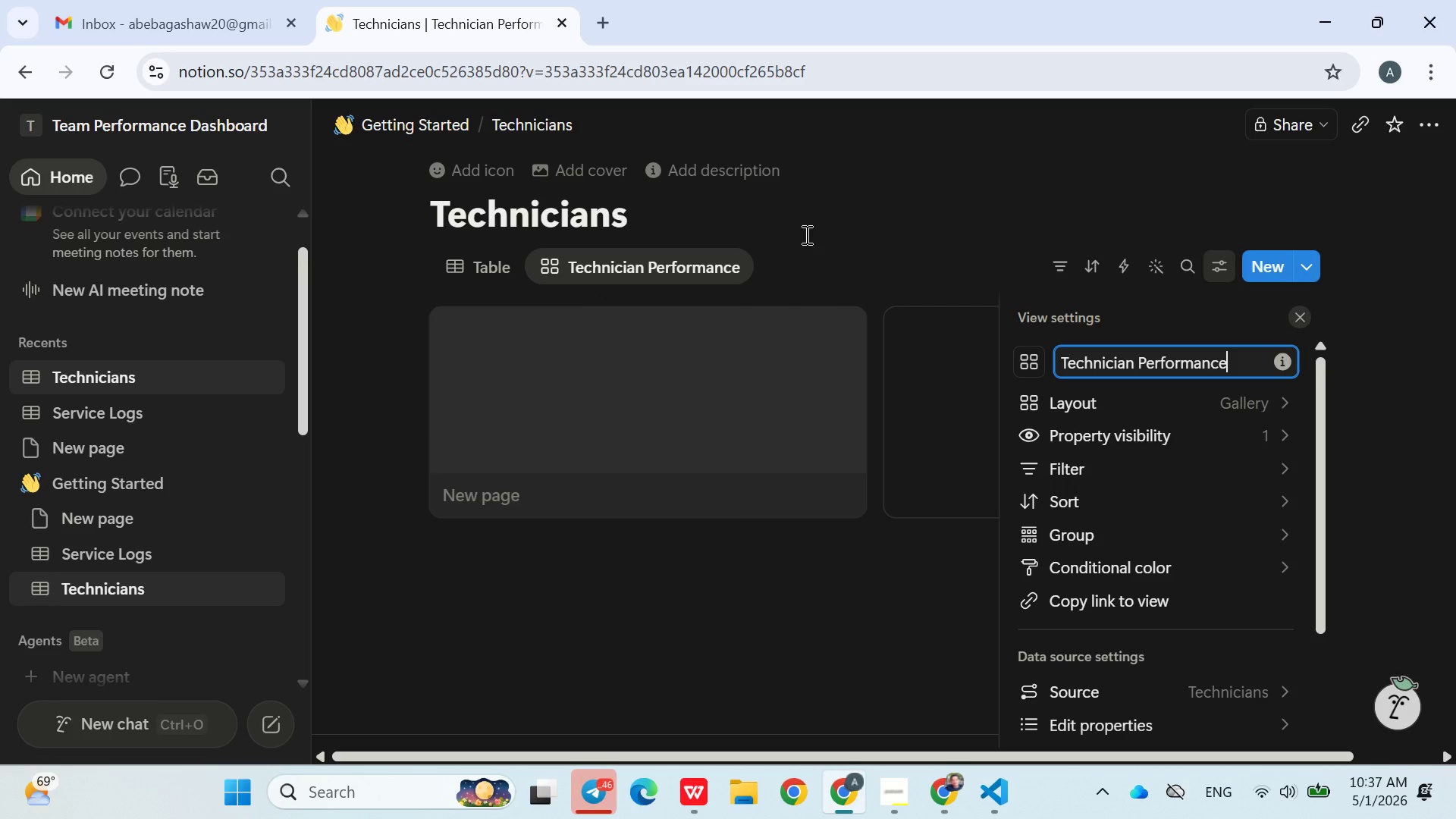 
left_click([817, 234])
 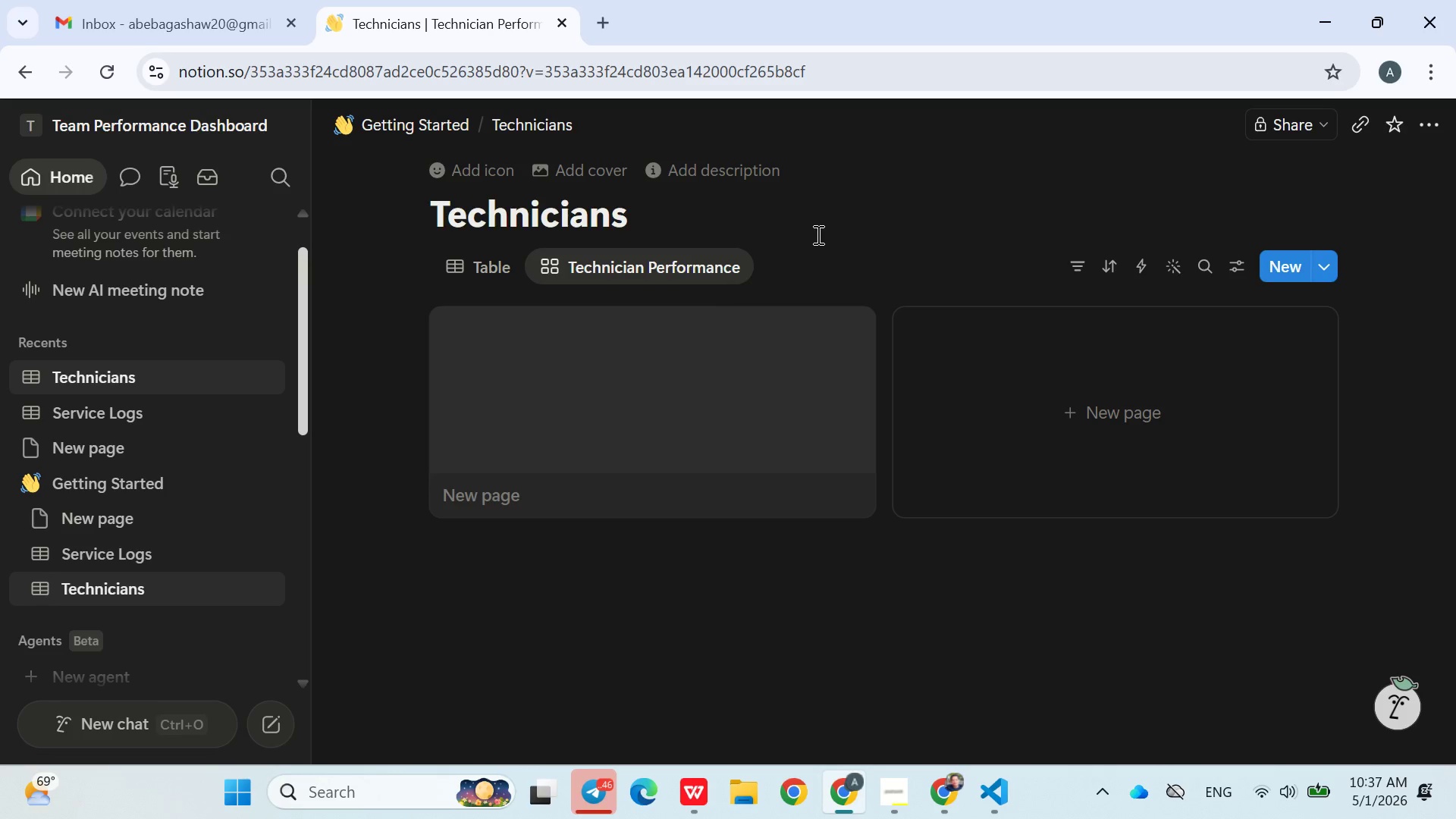 
wait(11.3)
 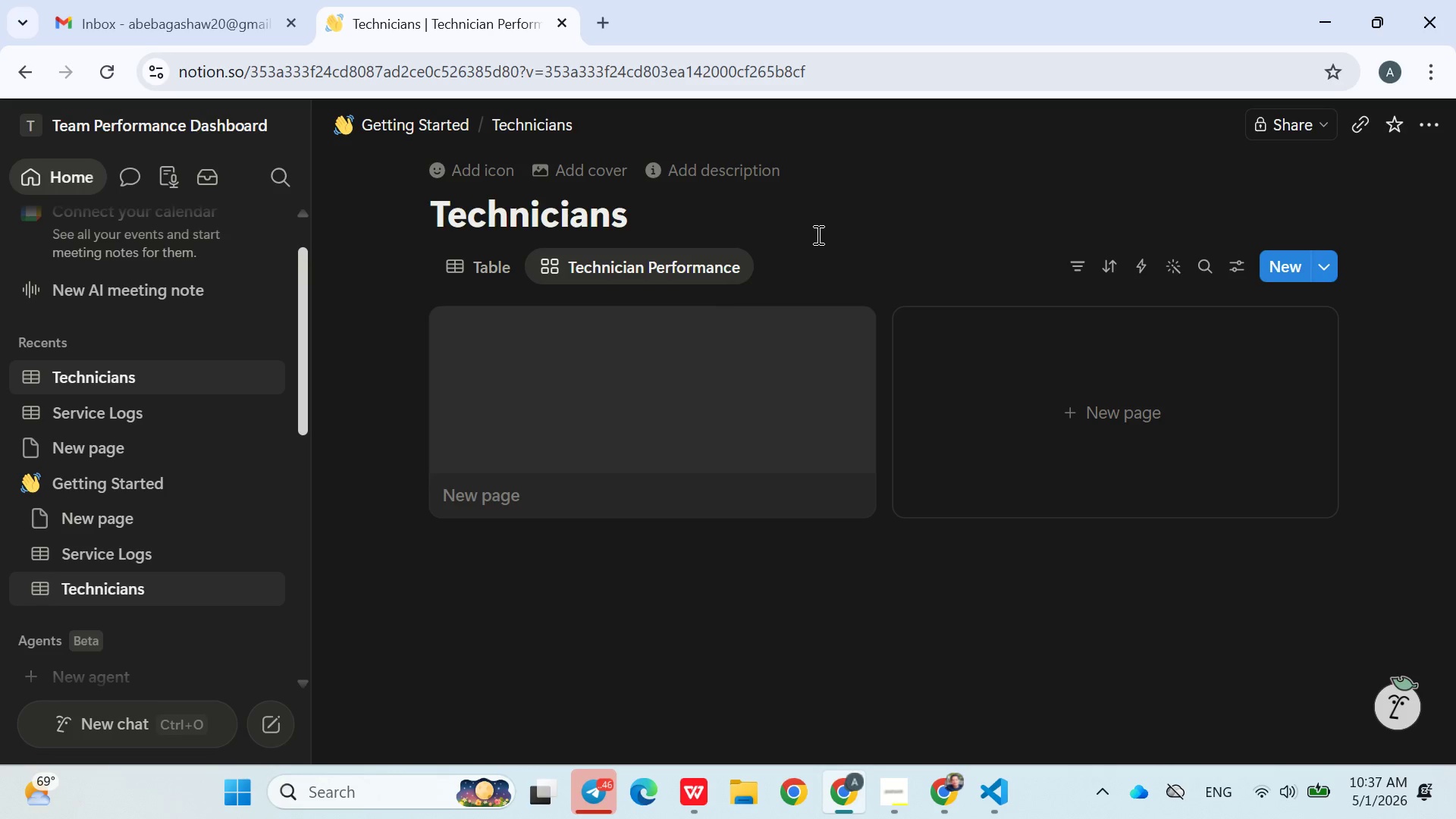 
left_click([738, 551])
 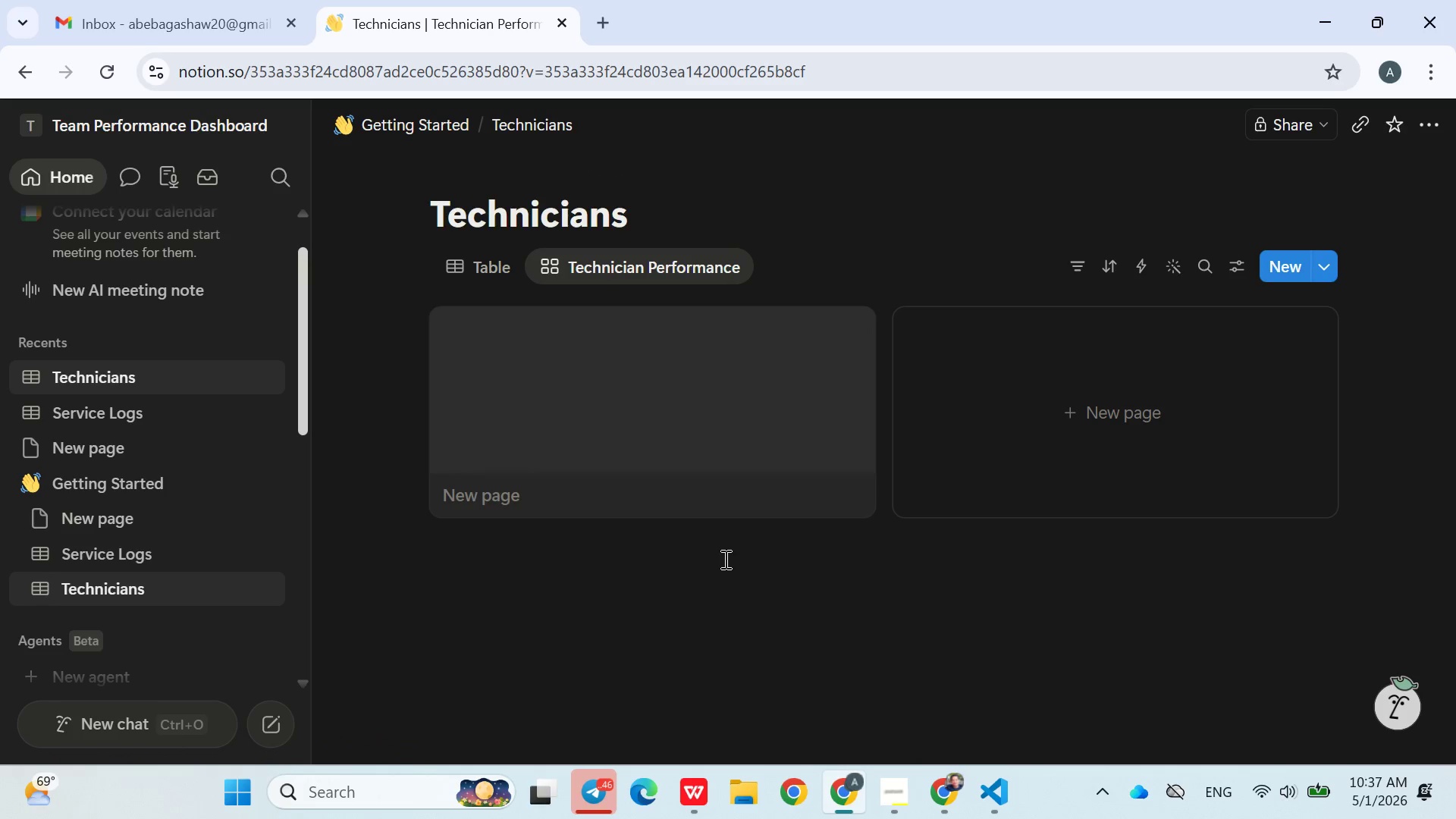 
left_click([714, 562])
 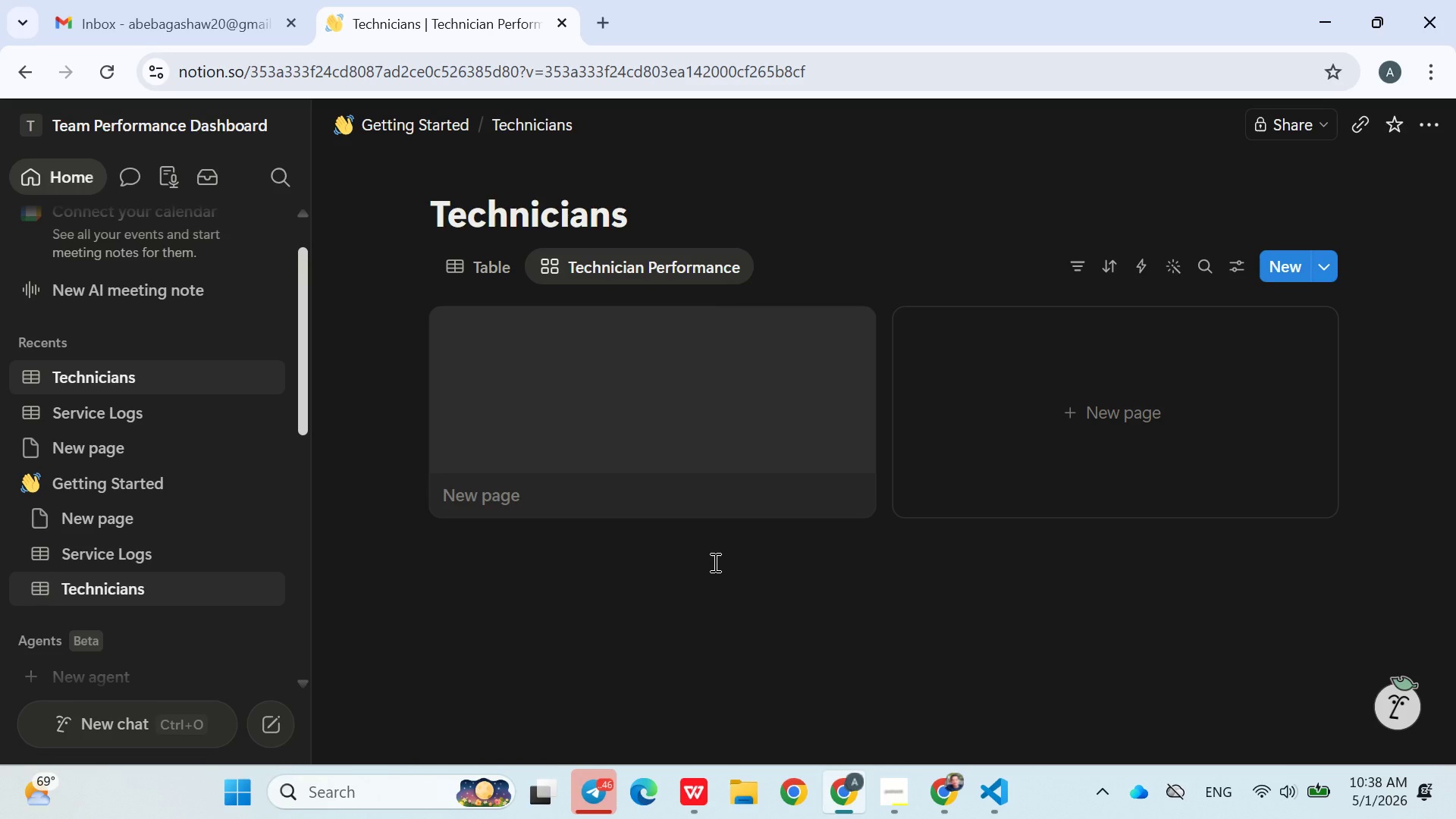 
wait(15.08)
 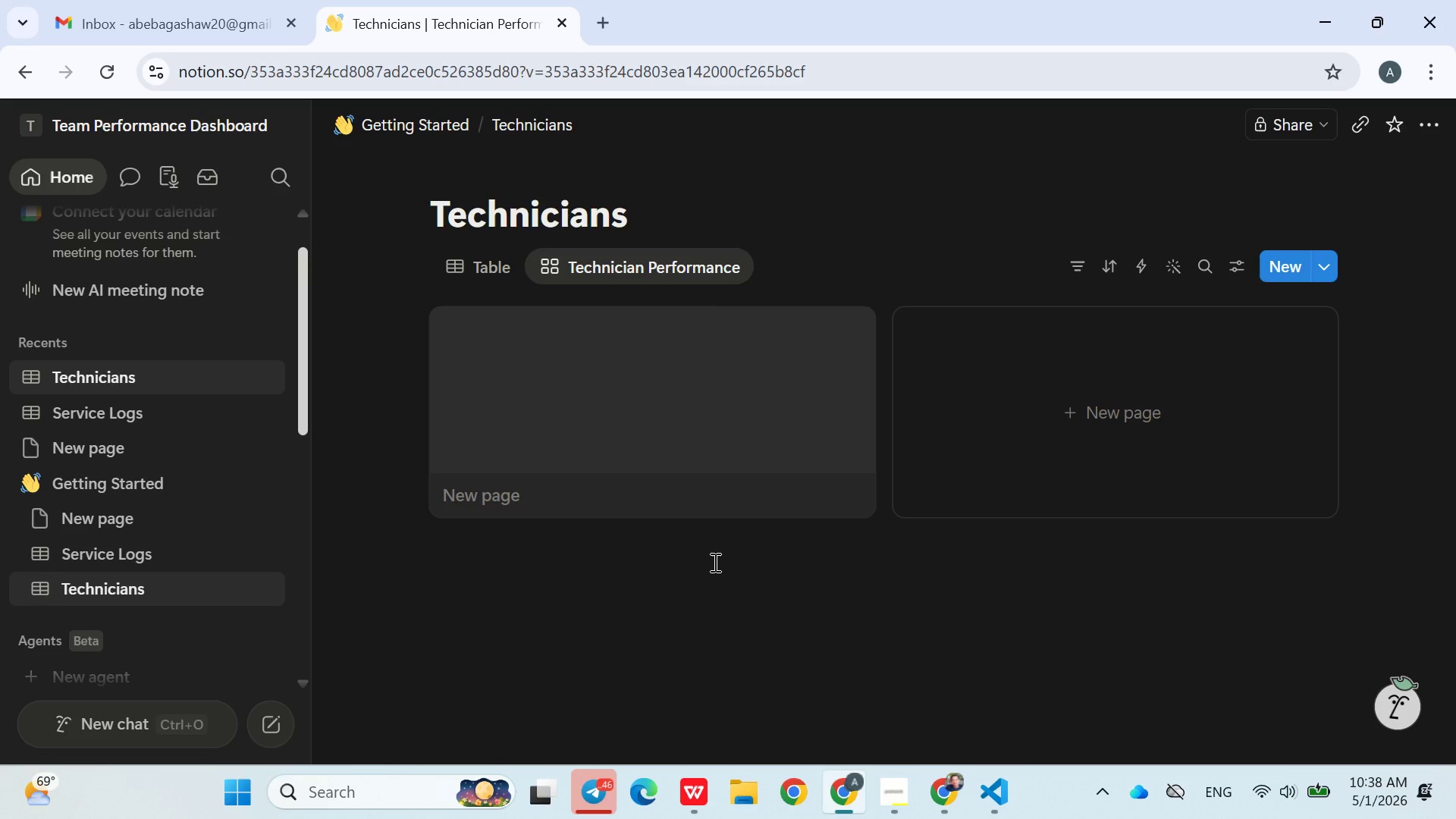 
left_click([638, 268])
 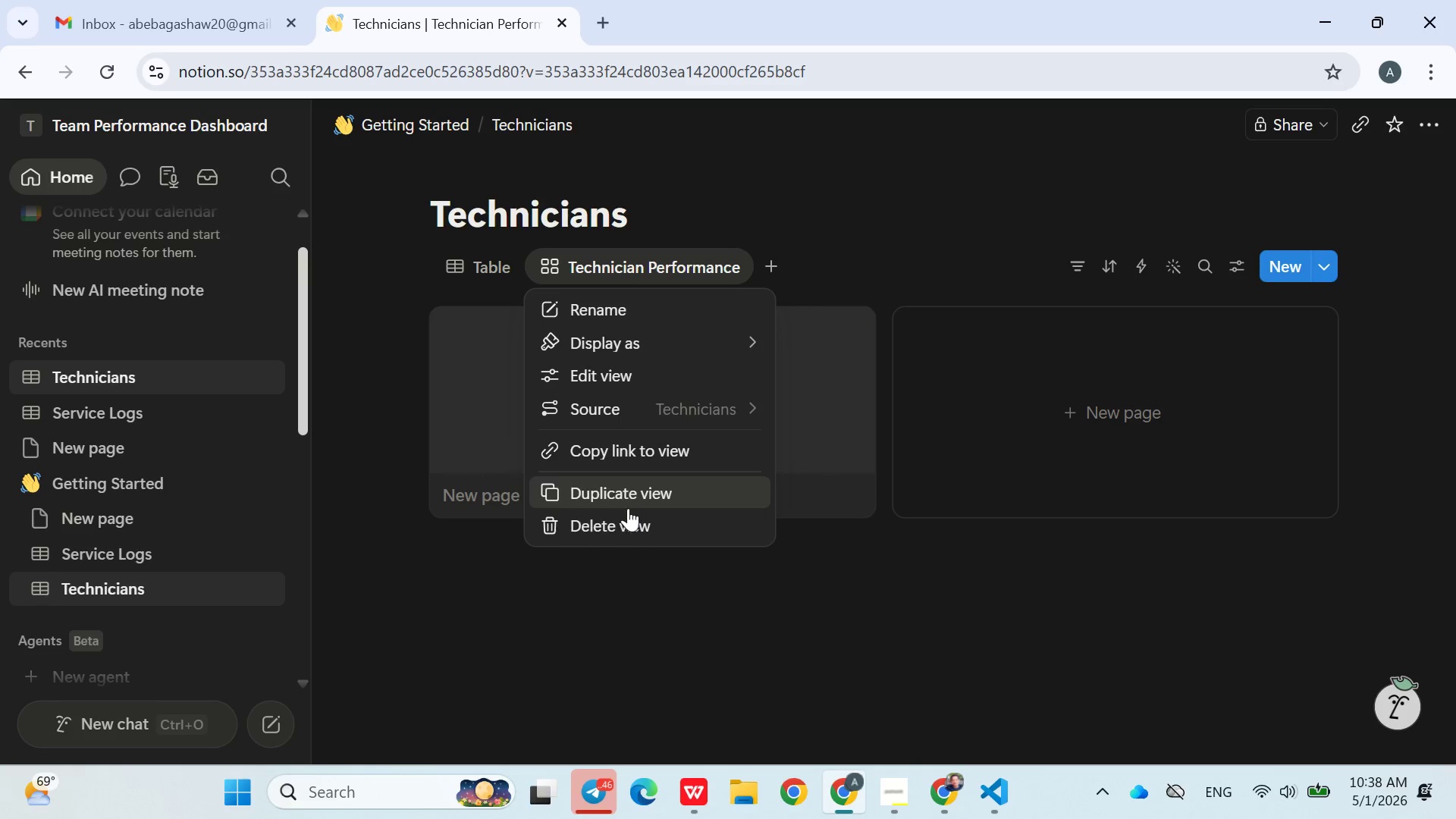 
left_click([628, 508])
 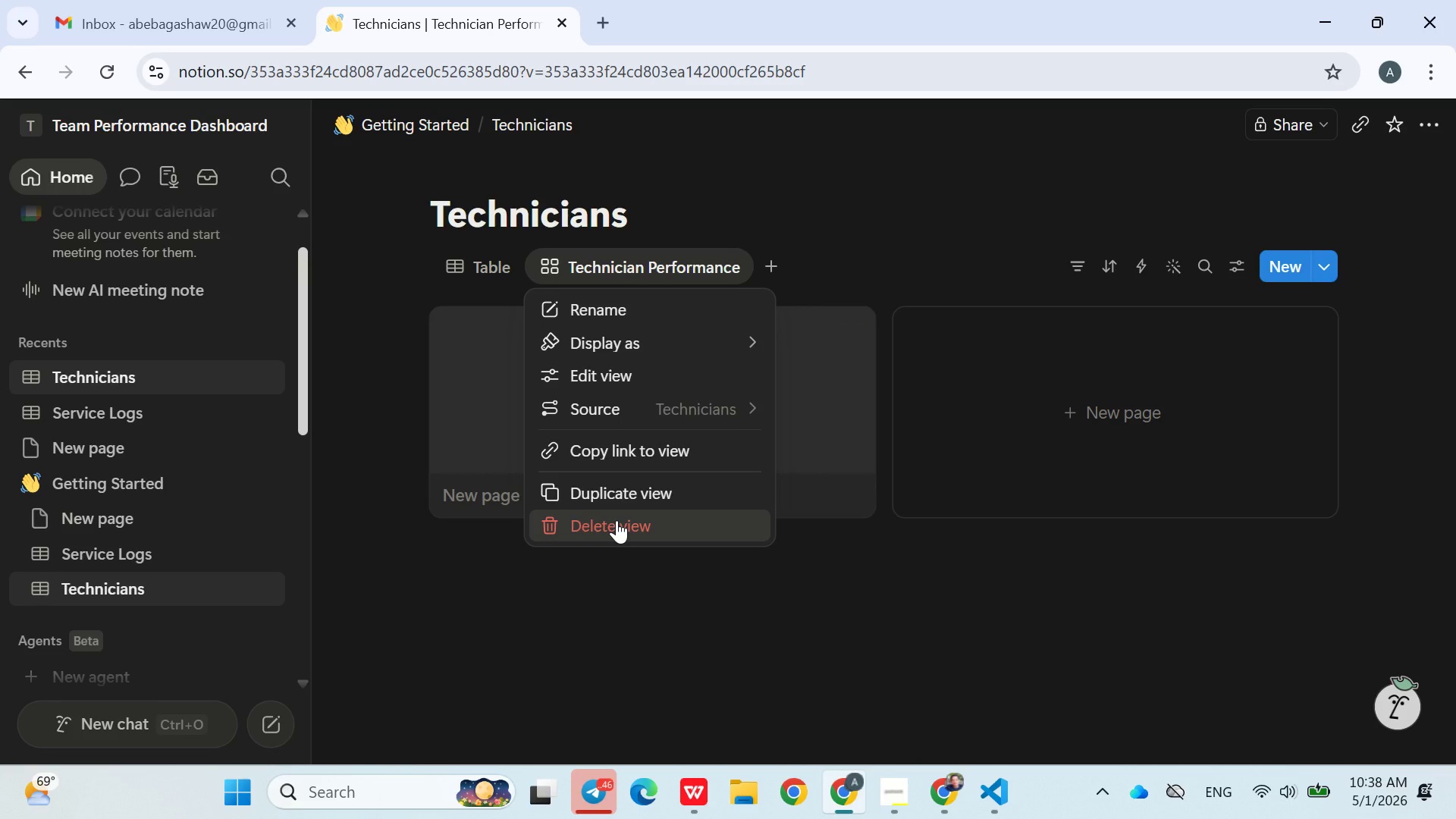 
left_click([617, 520])
 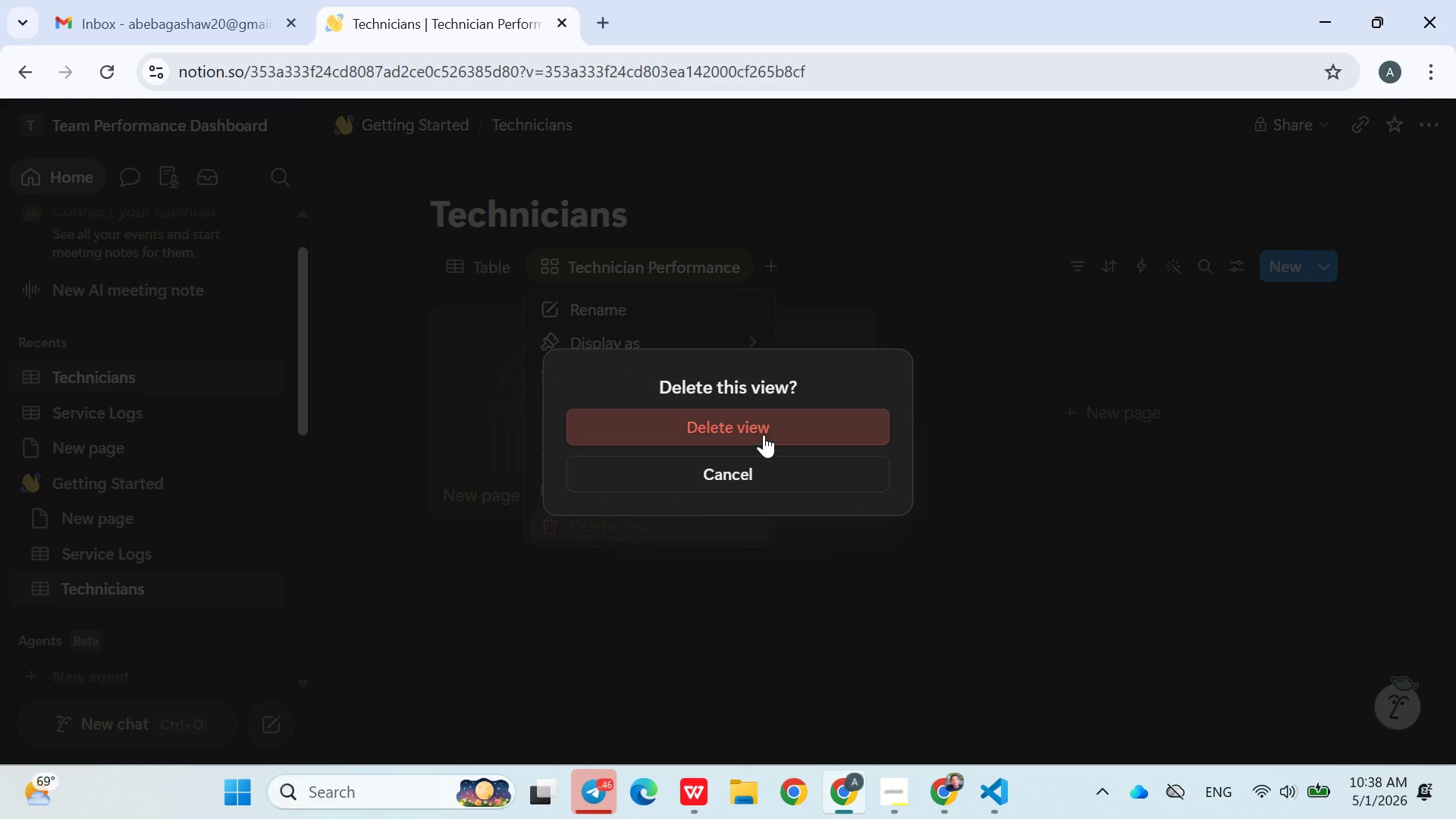 
left_click([761, 431])
 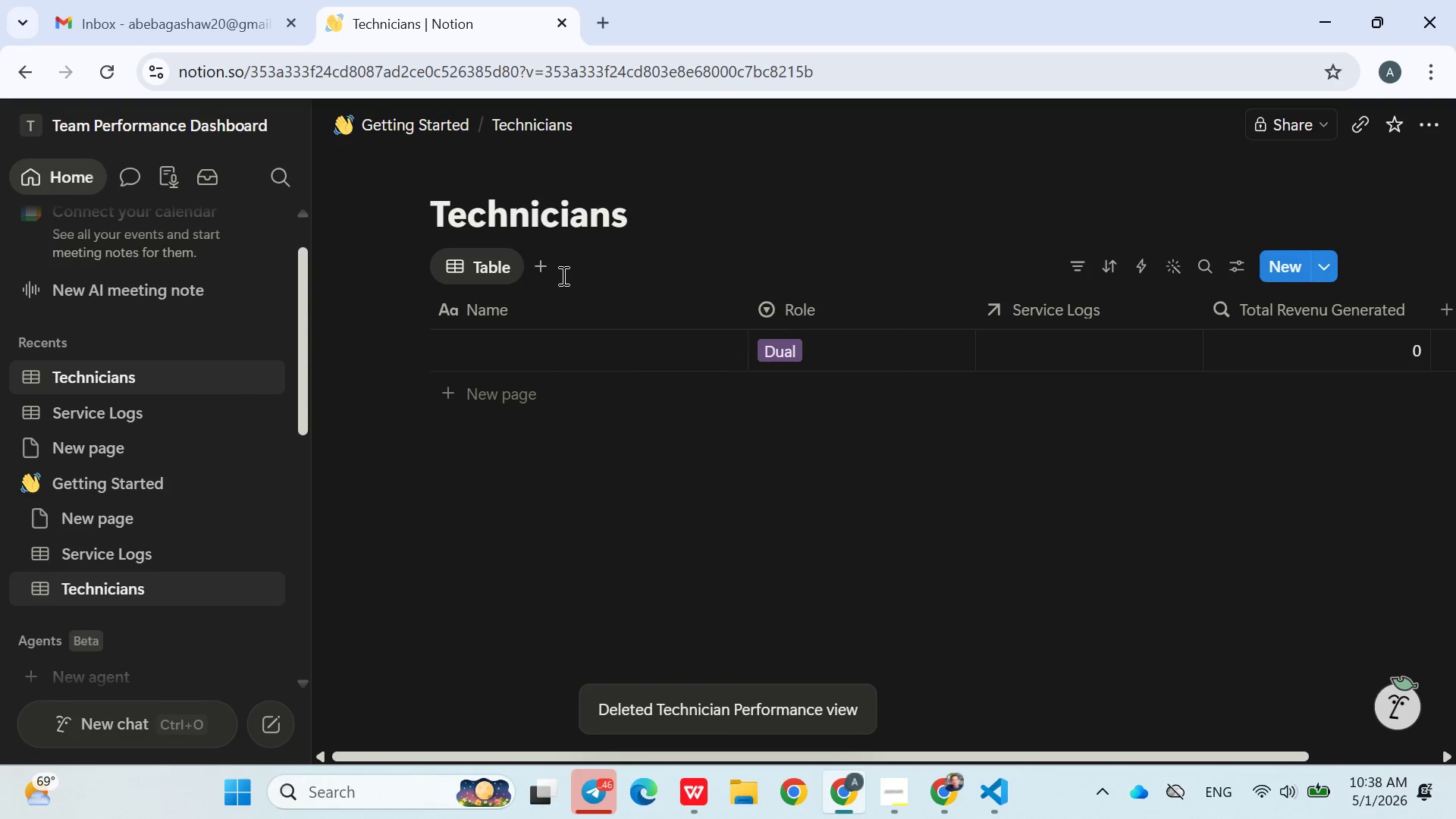 
left_click([543, 265])
 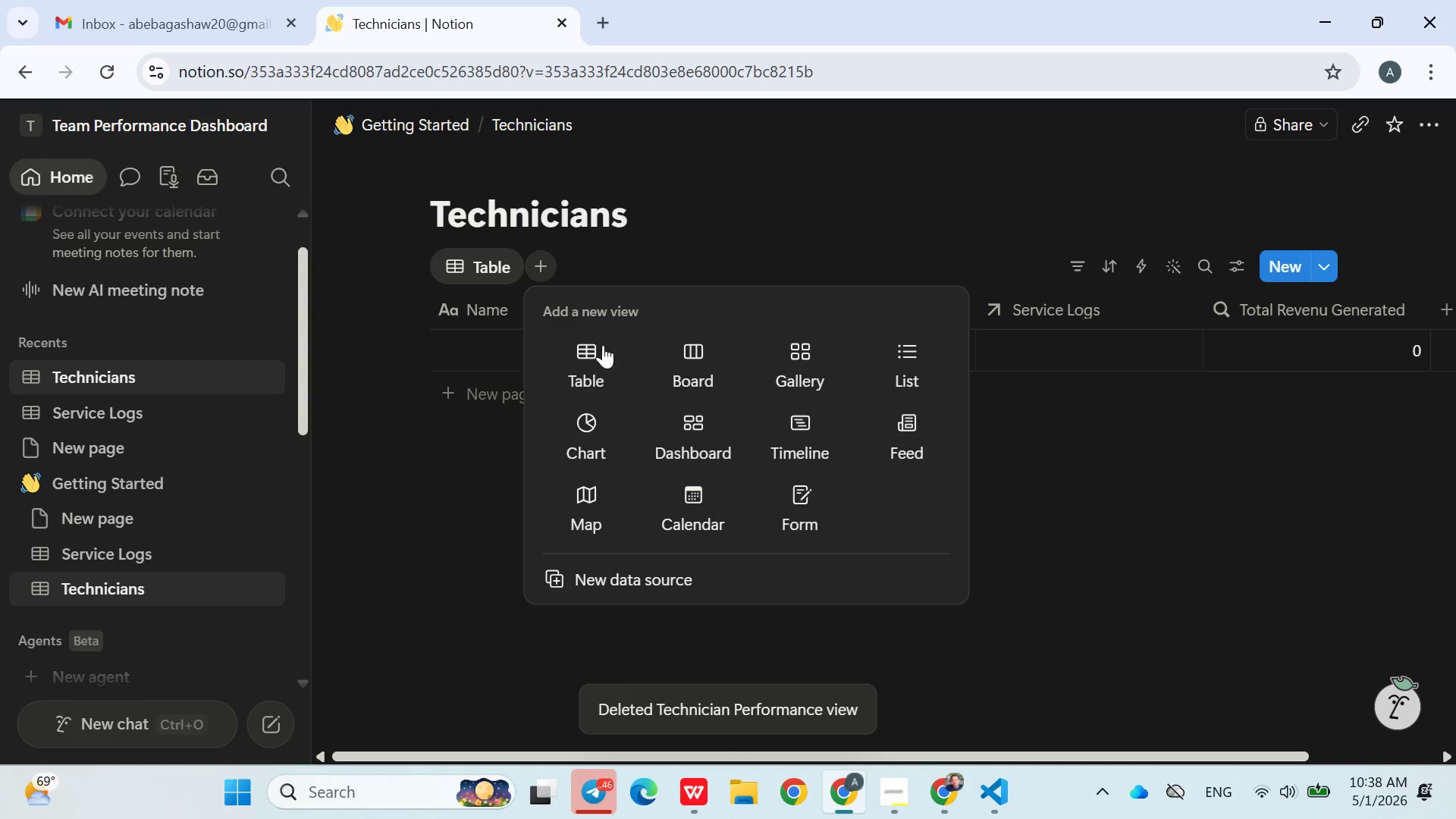 
left_click([499, 493])
 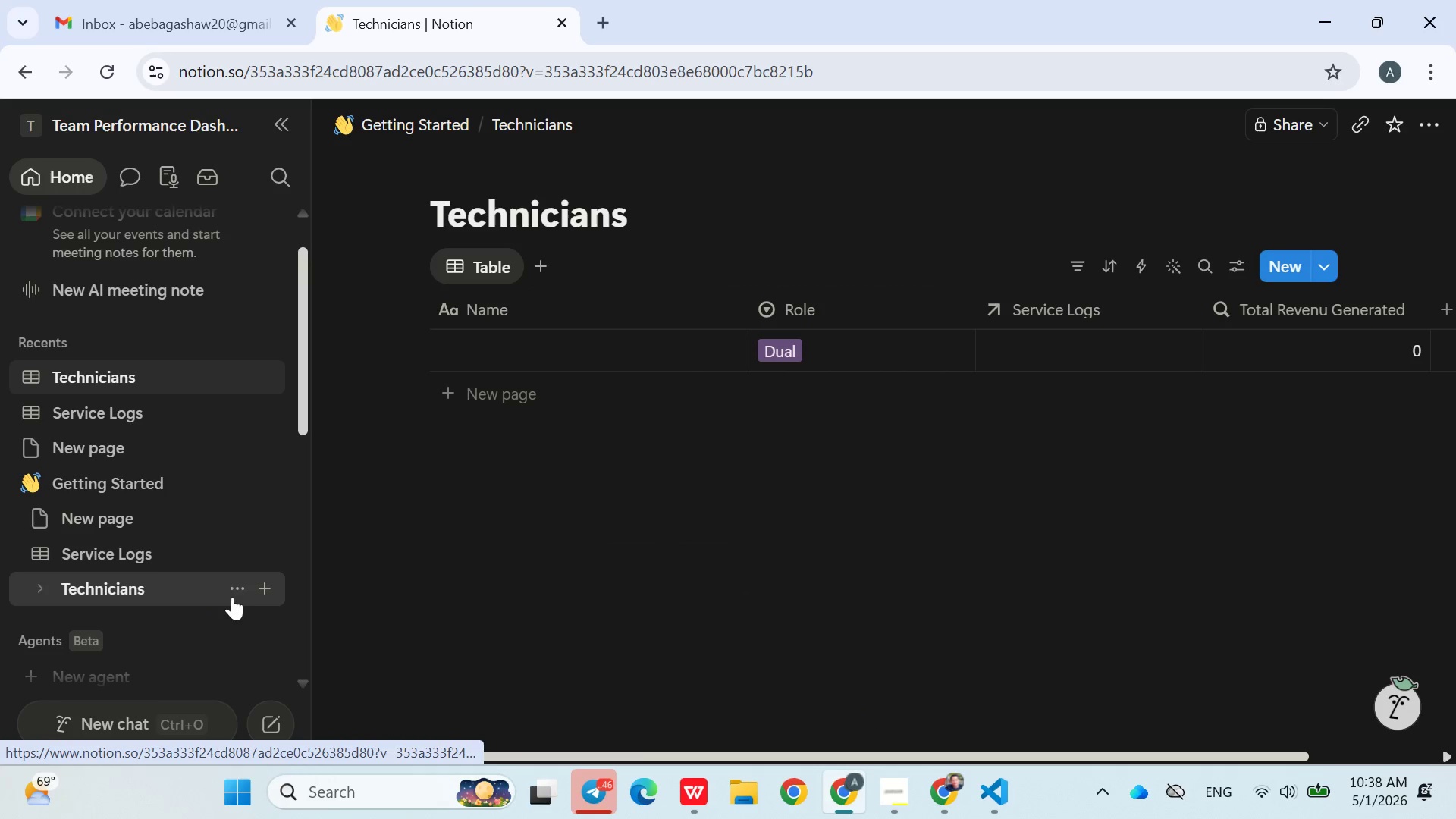 
left_click([268, 596])
 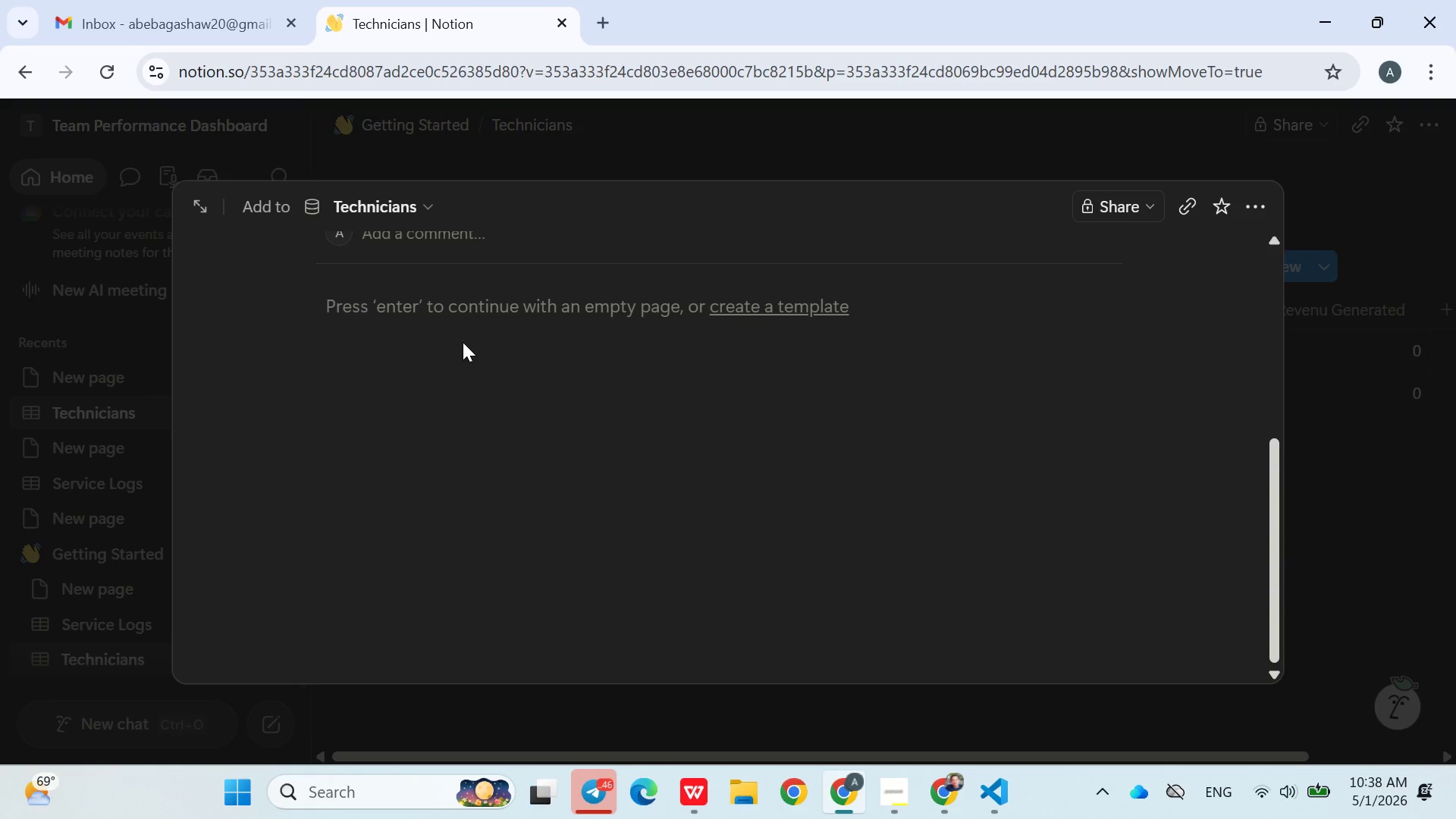 
left_click([442, 300])
 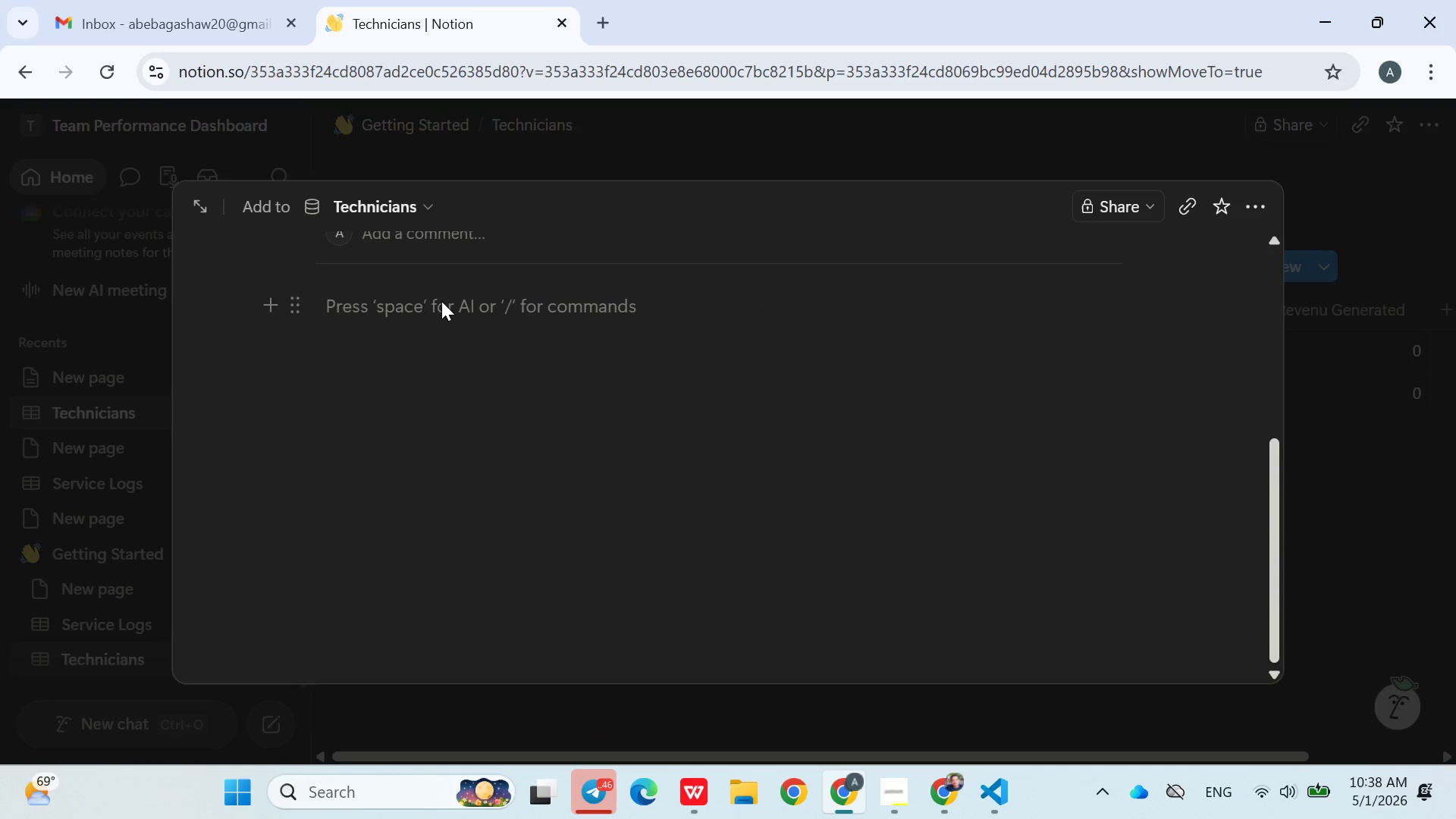 
type(/link)
 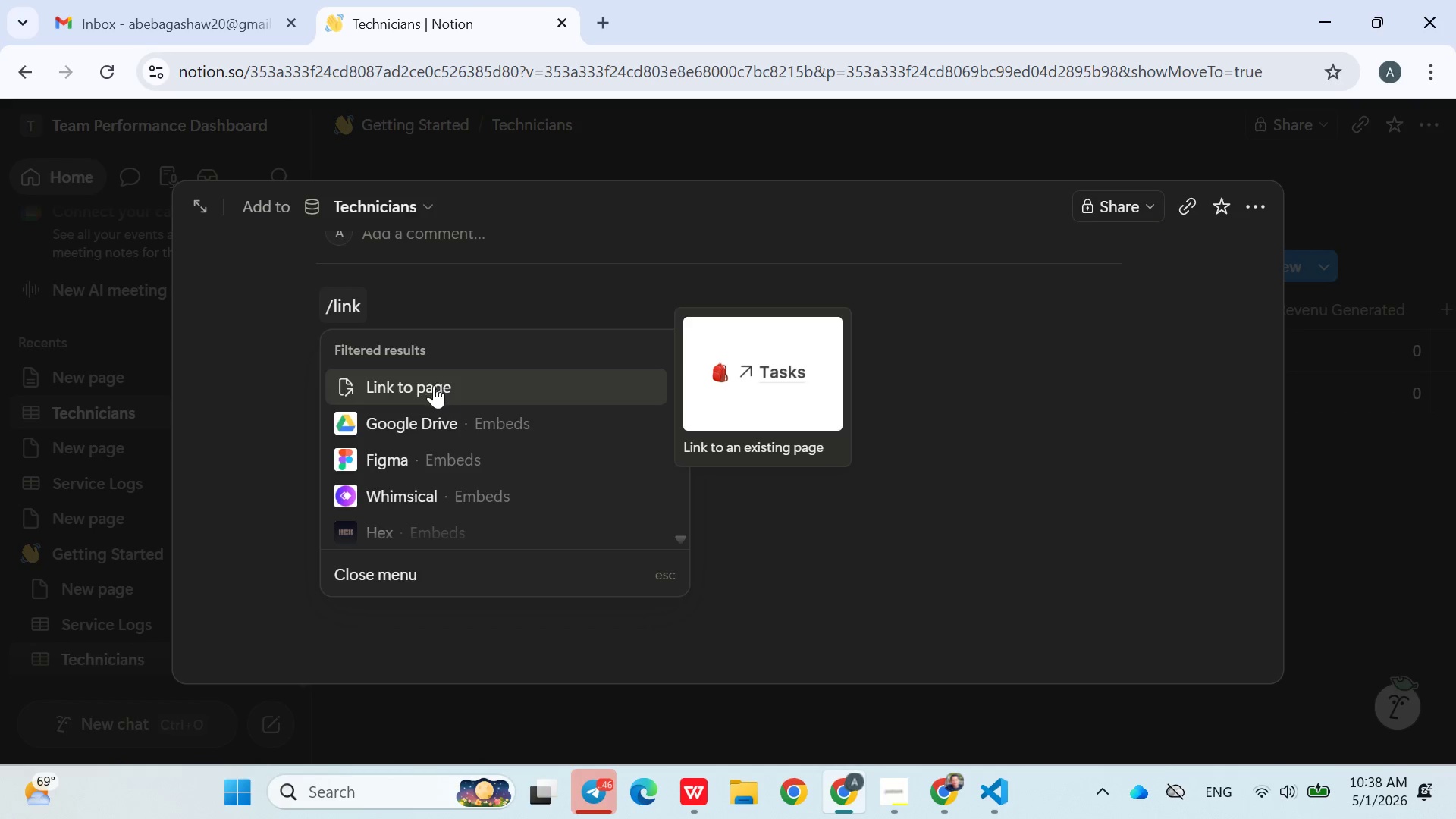 
left_click([432, 386])
 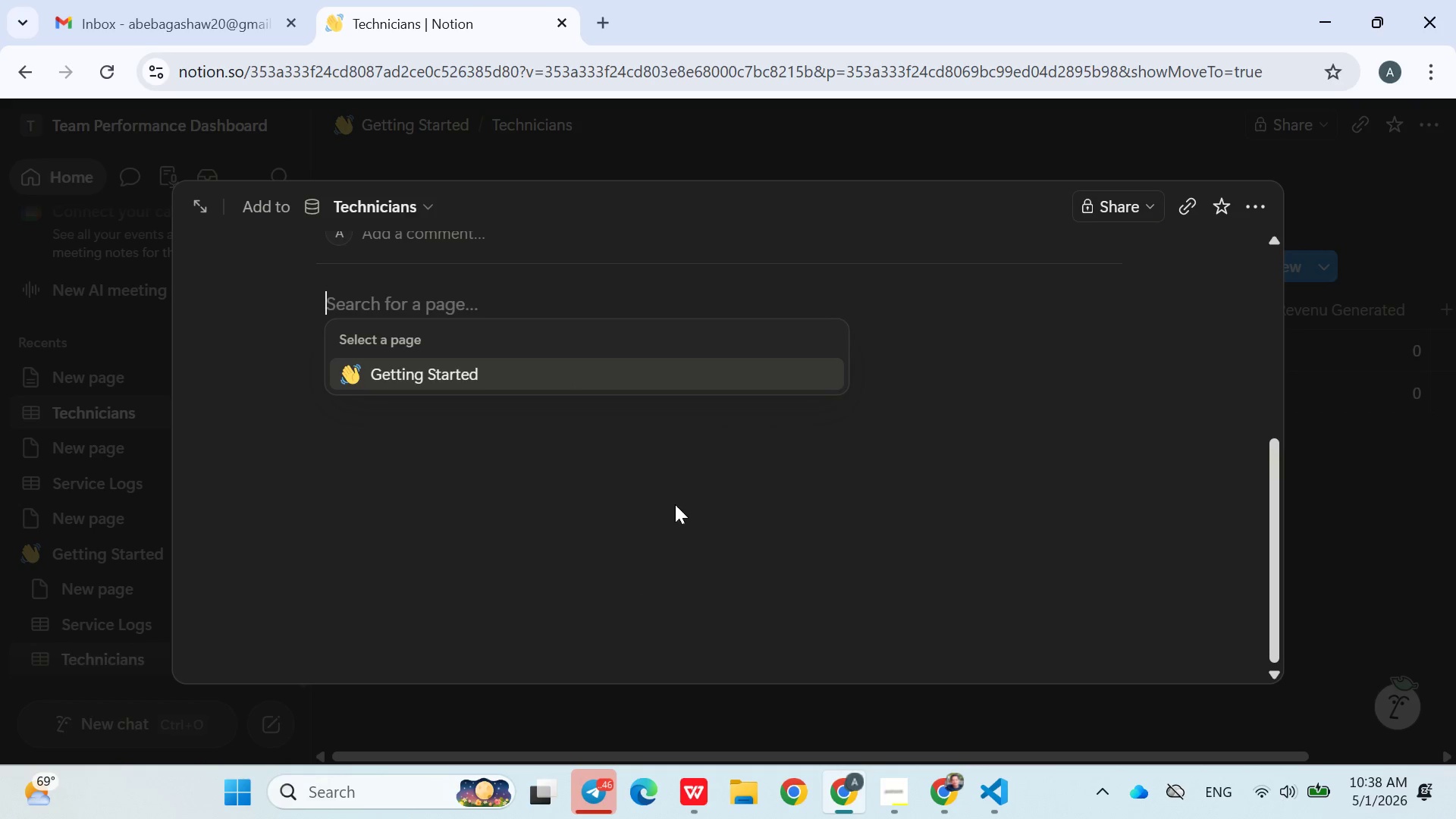 
wait(6.06)
 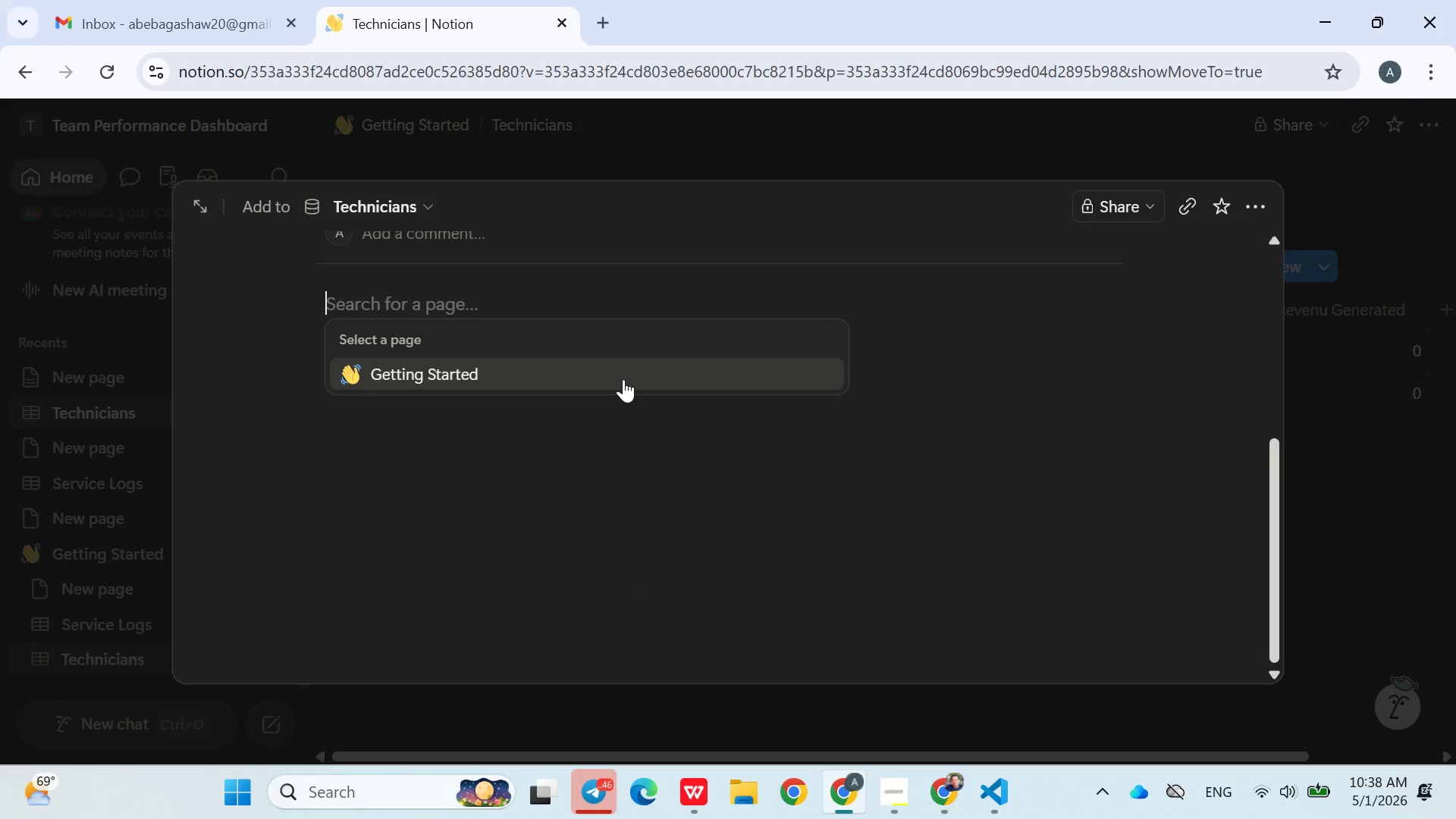 
key(Backspace)
 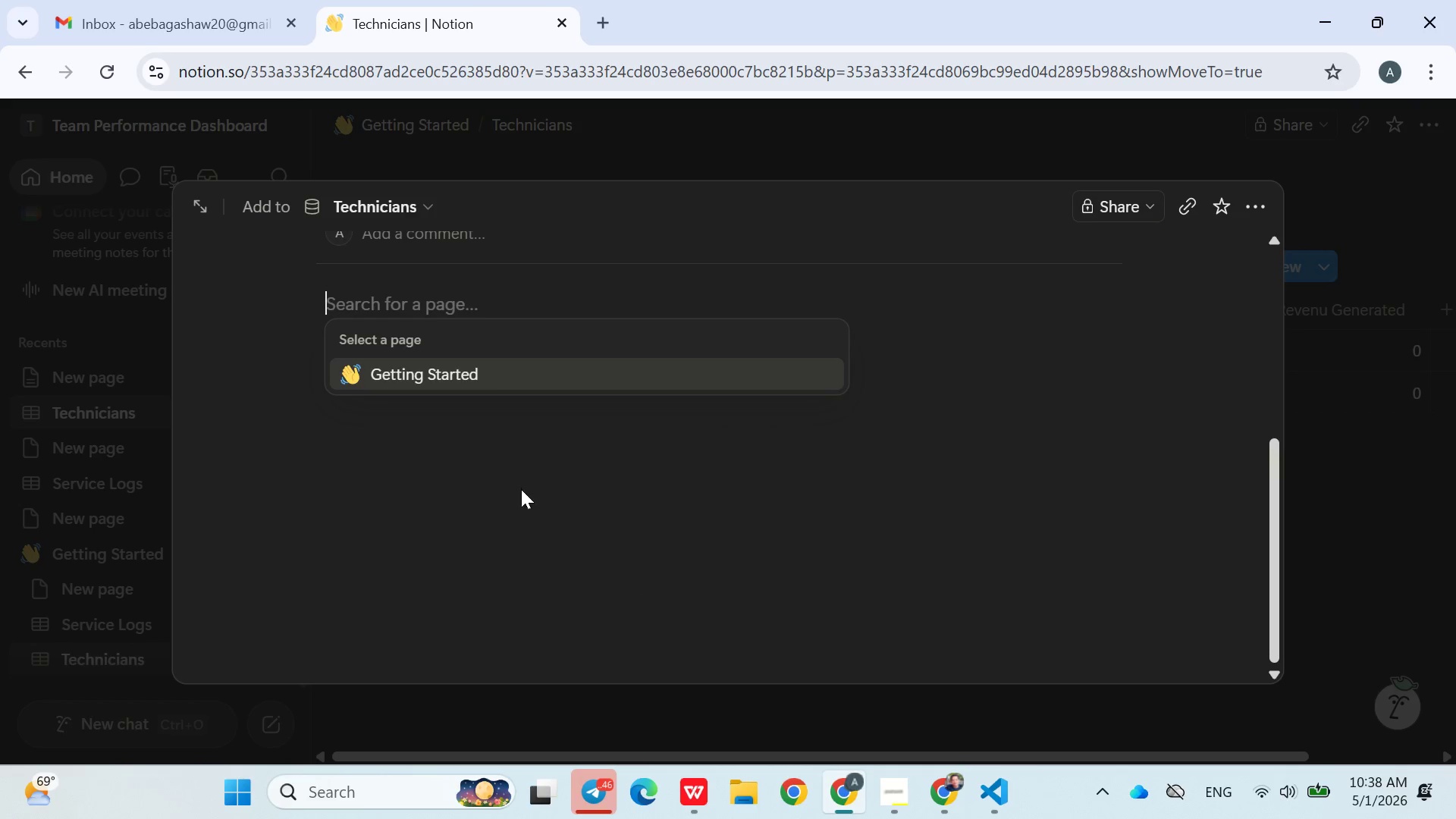 
left_click([521, 489])
 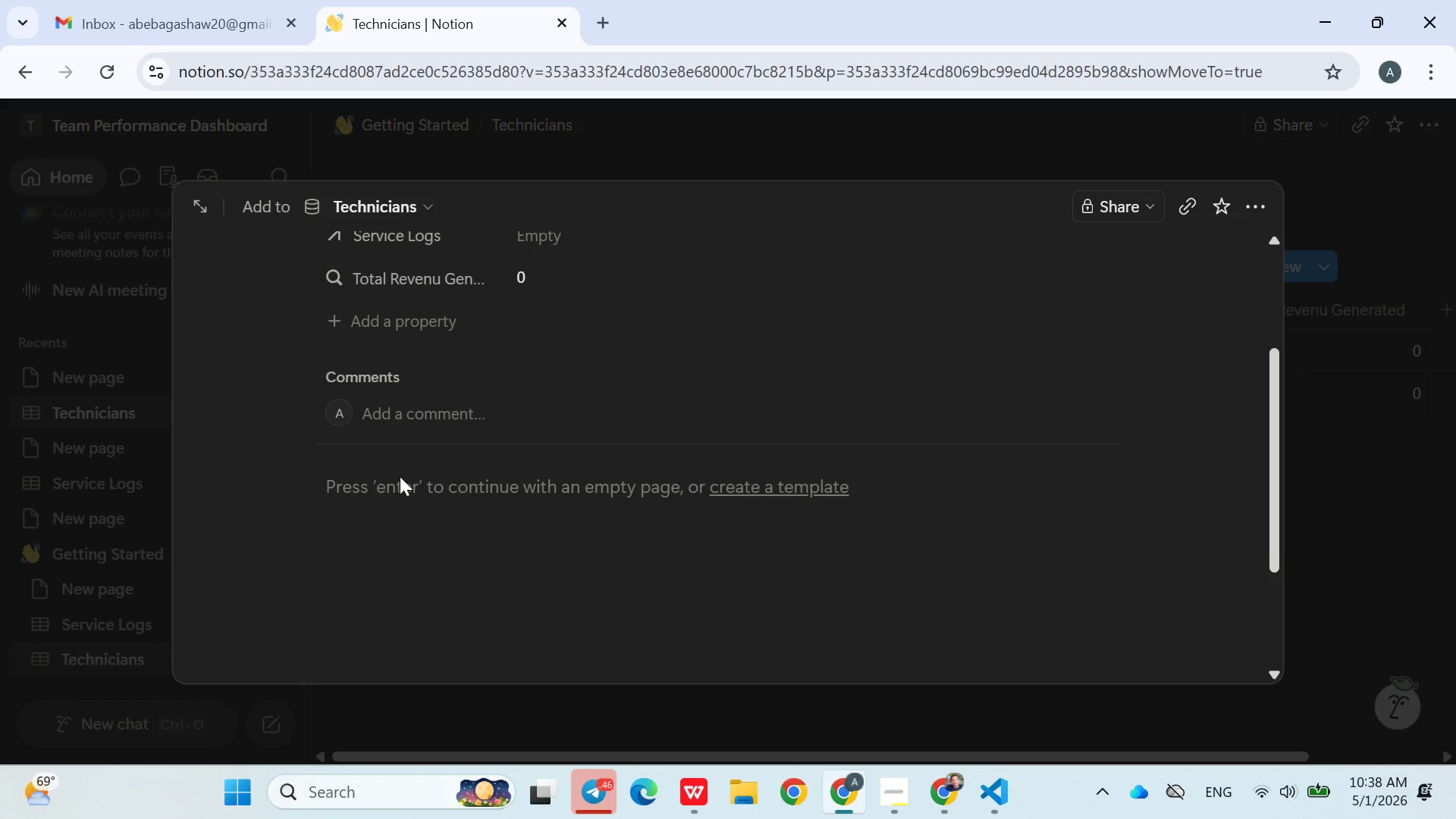 
left_click([404, 500])
 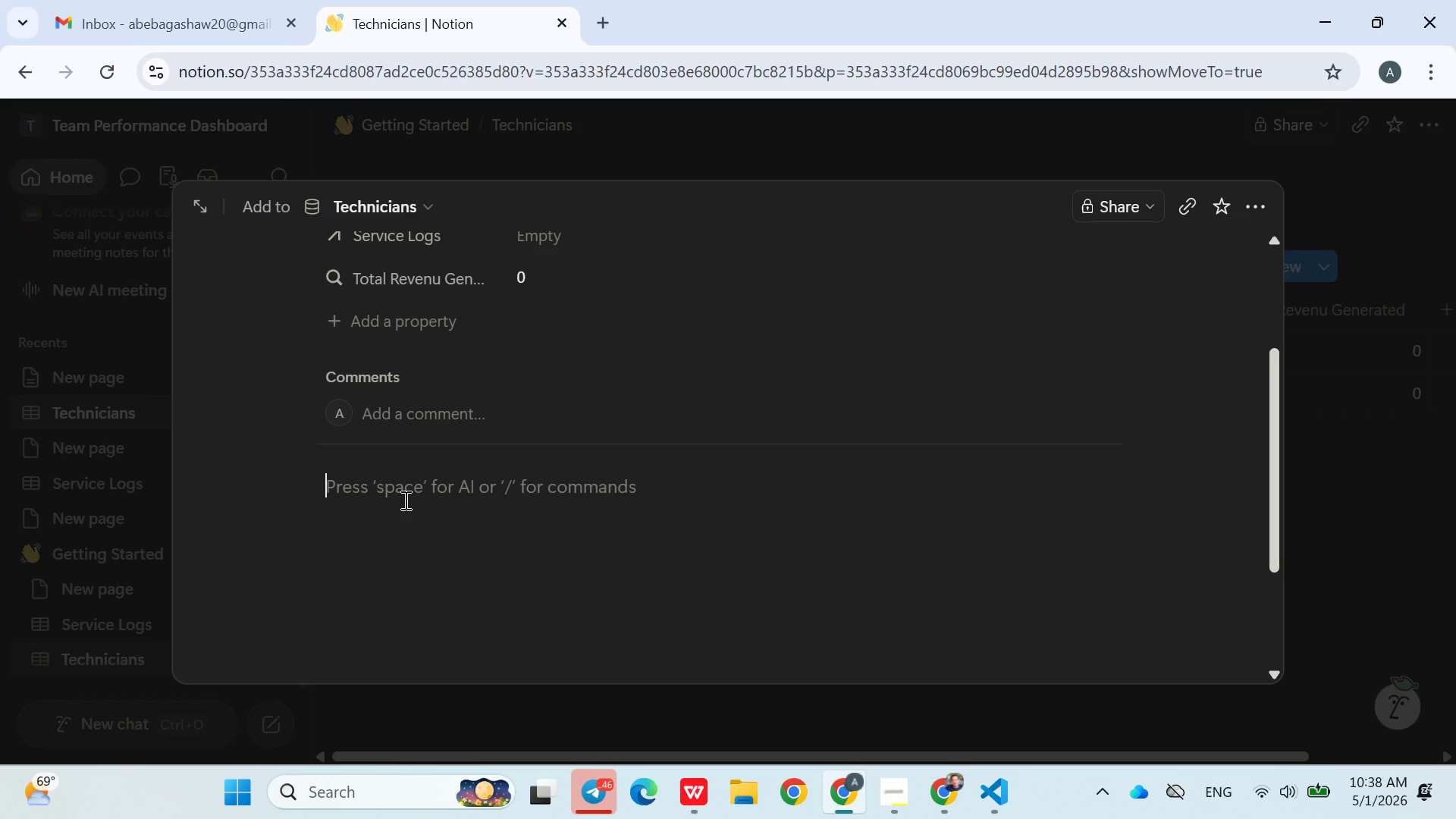 
key(Slash)
 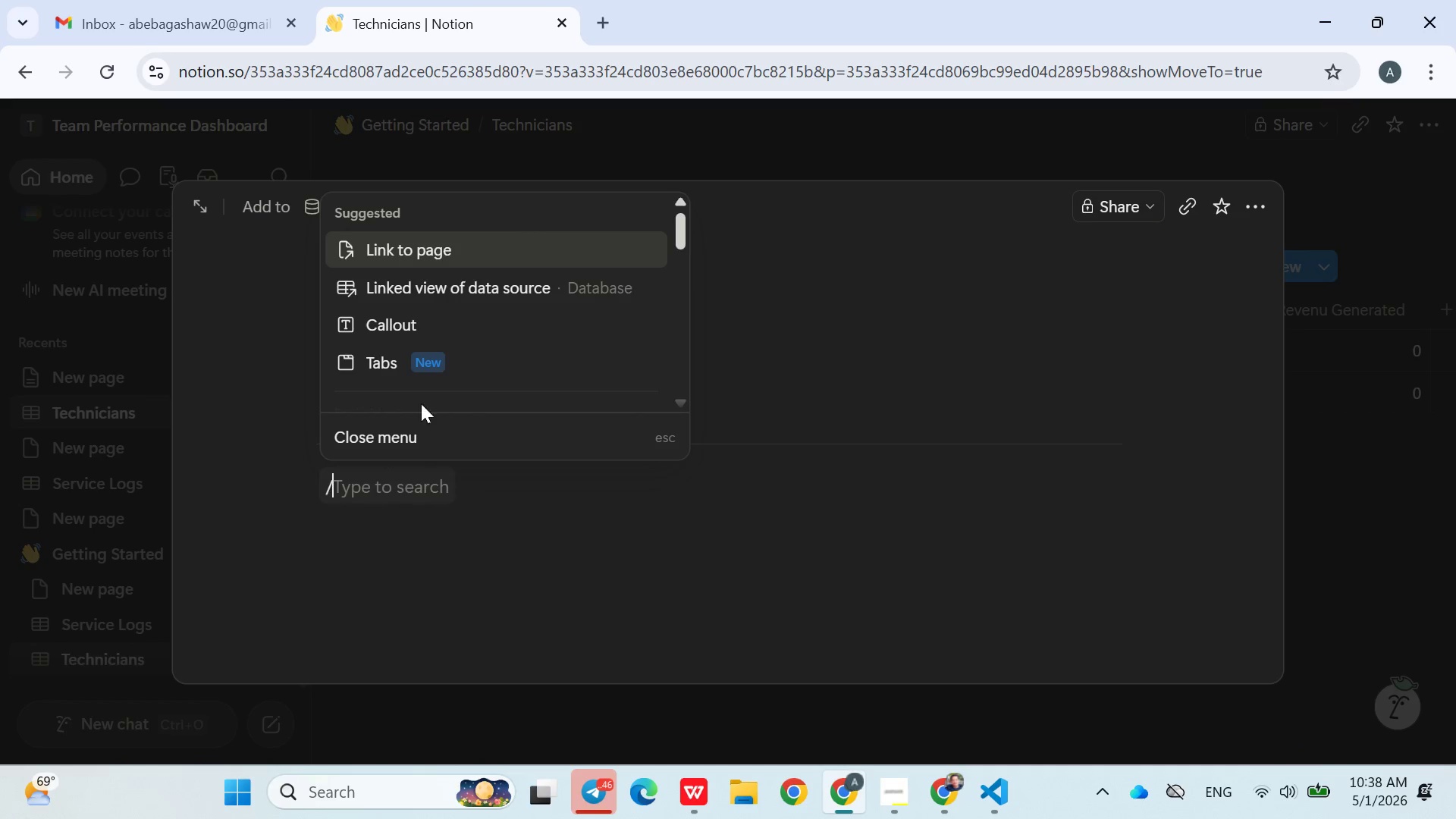 
wait(6.11)
 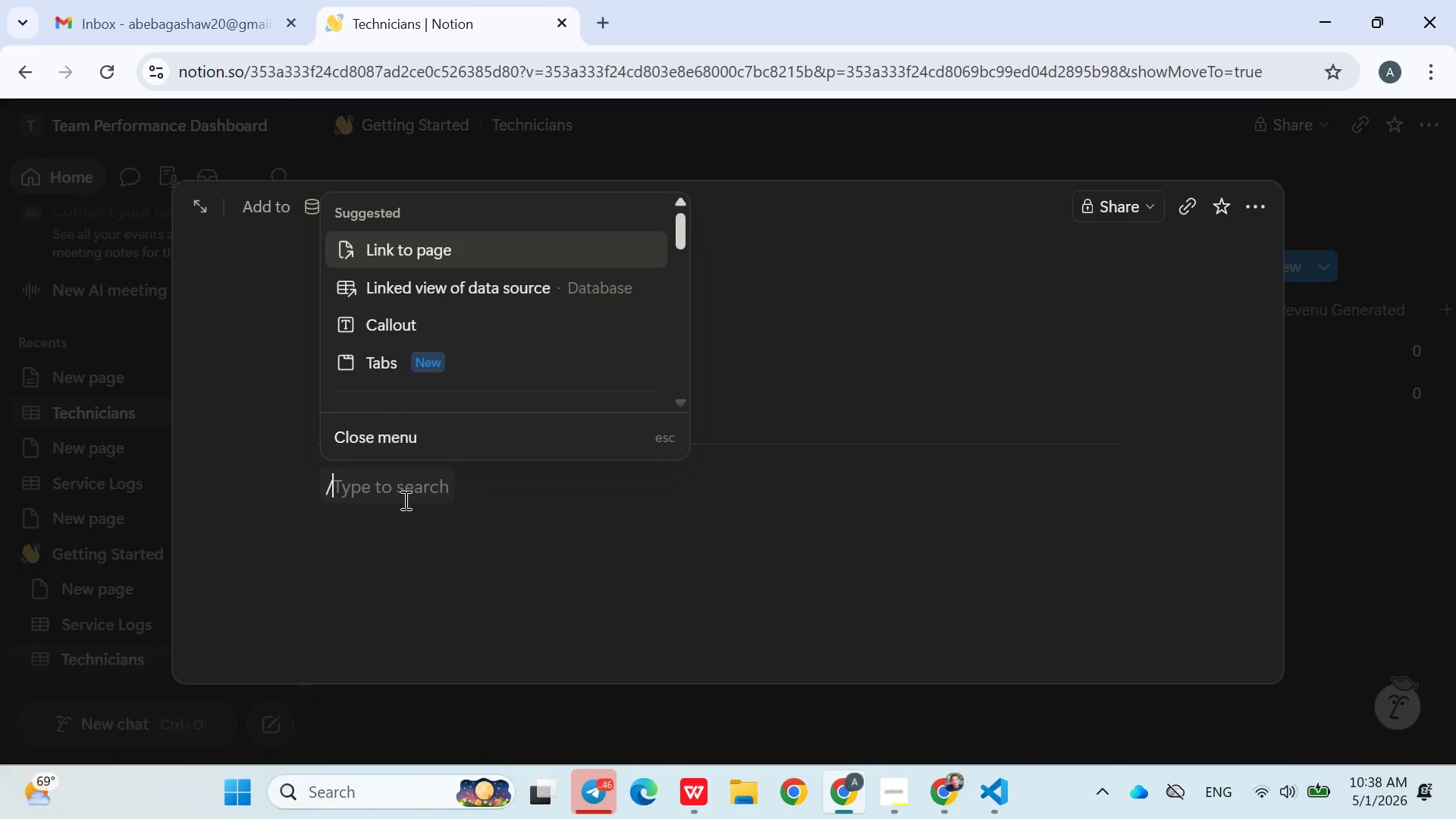 
left_click([482, 282])
 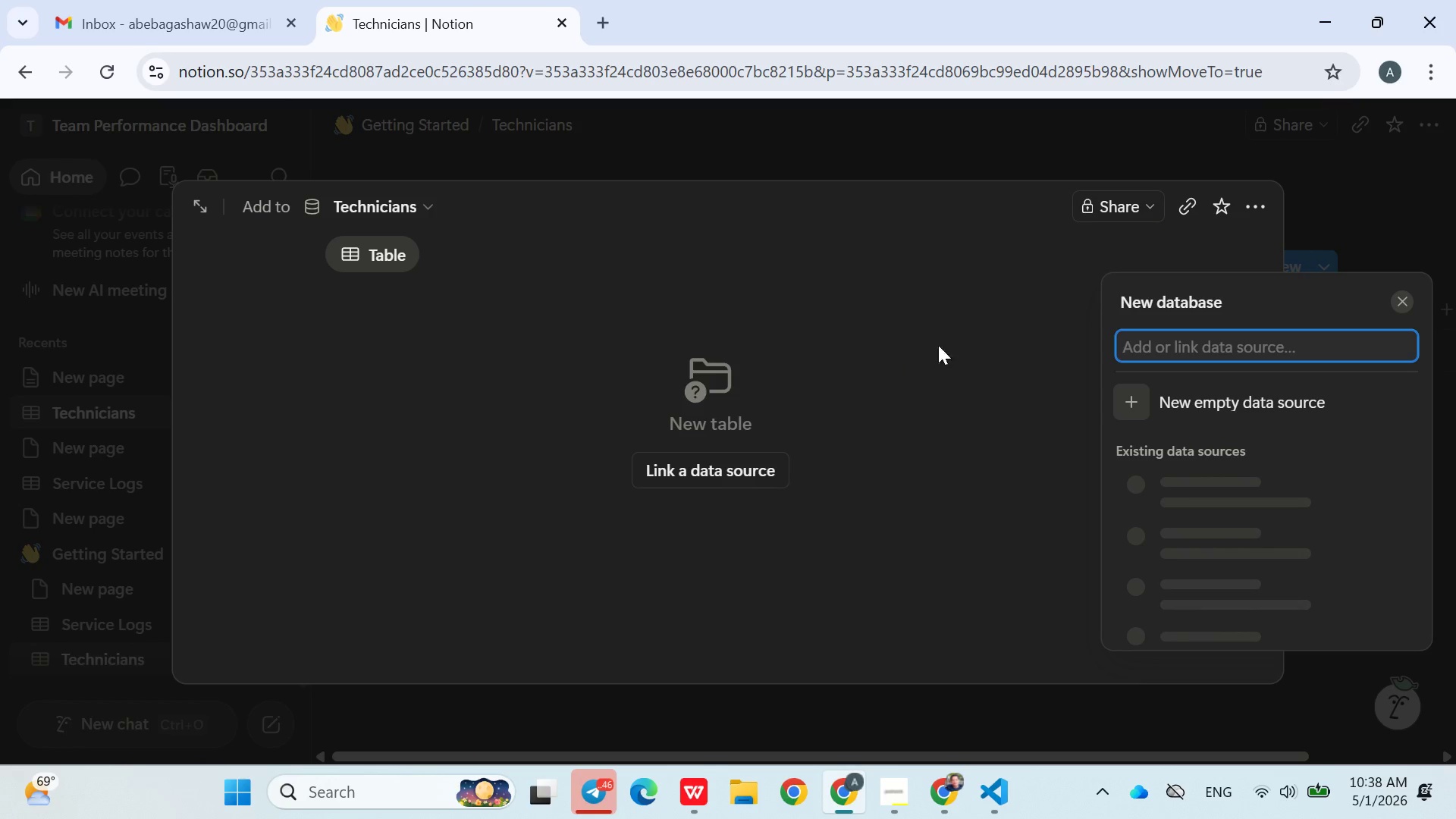 
mouse_move([1131, 384])
 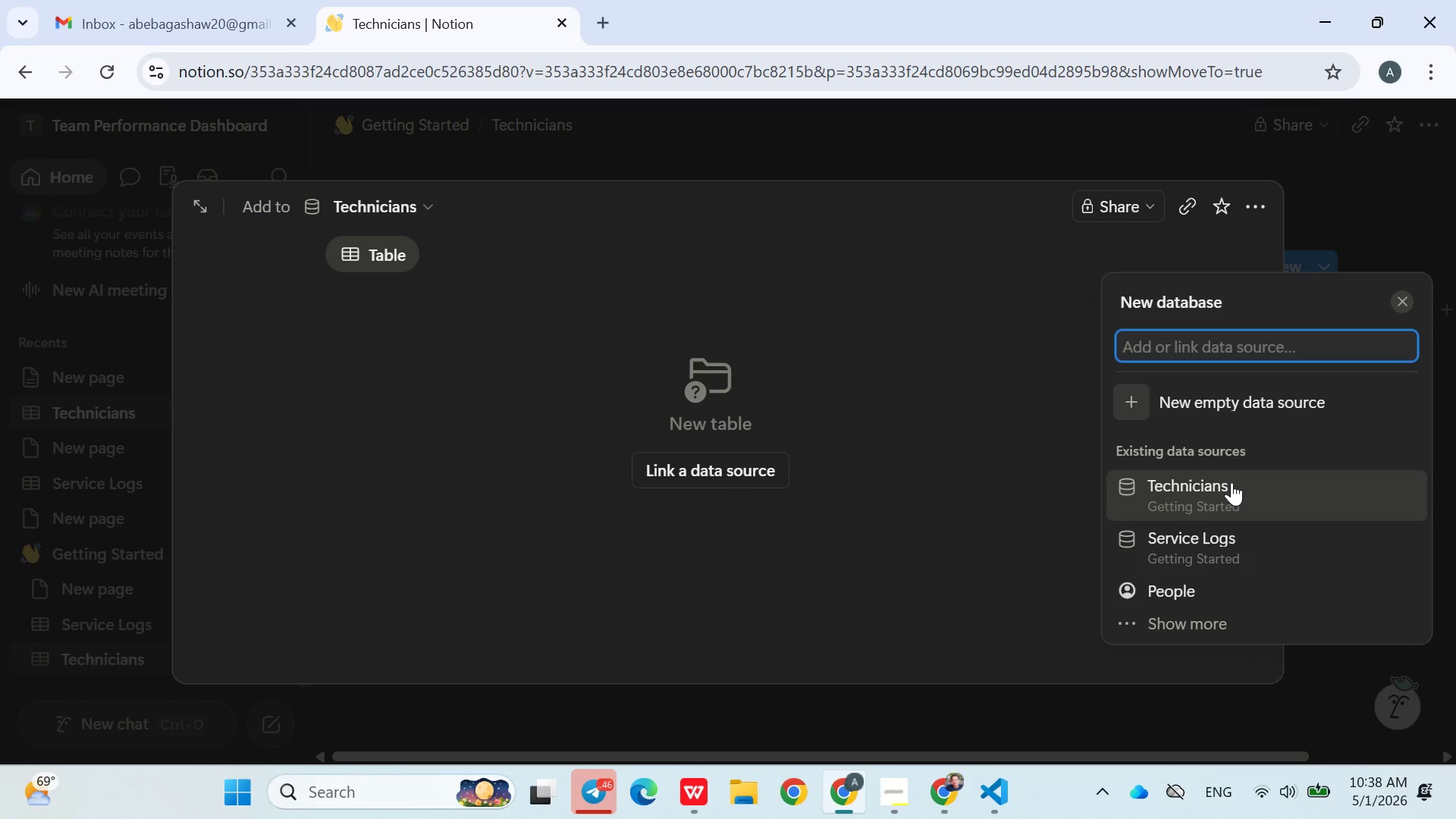 
left_click([1232, 484])
 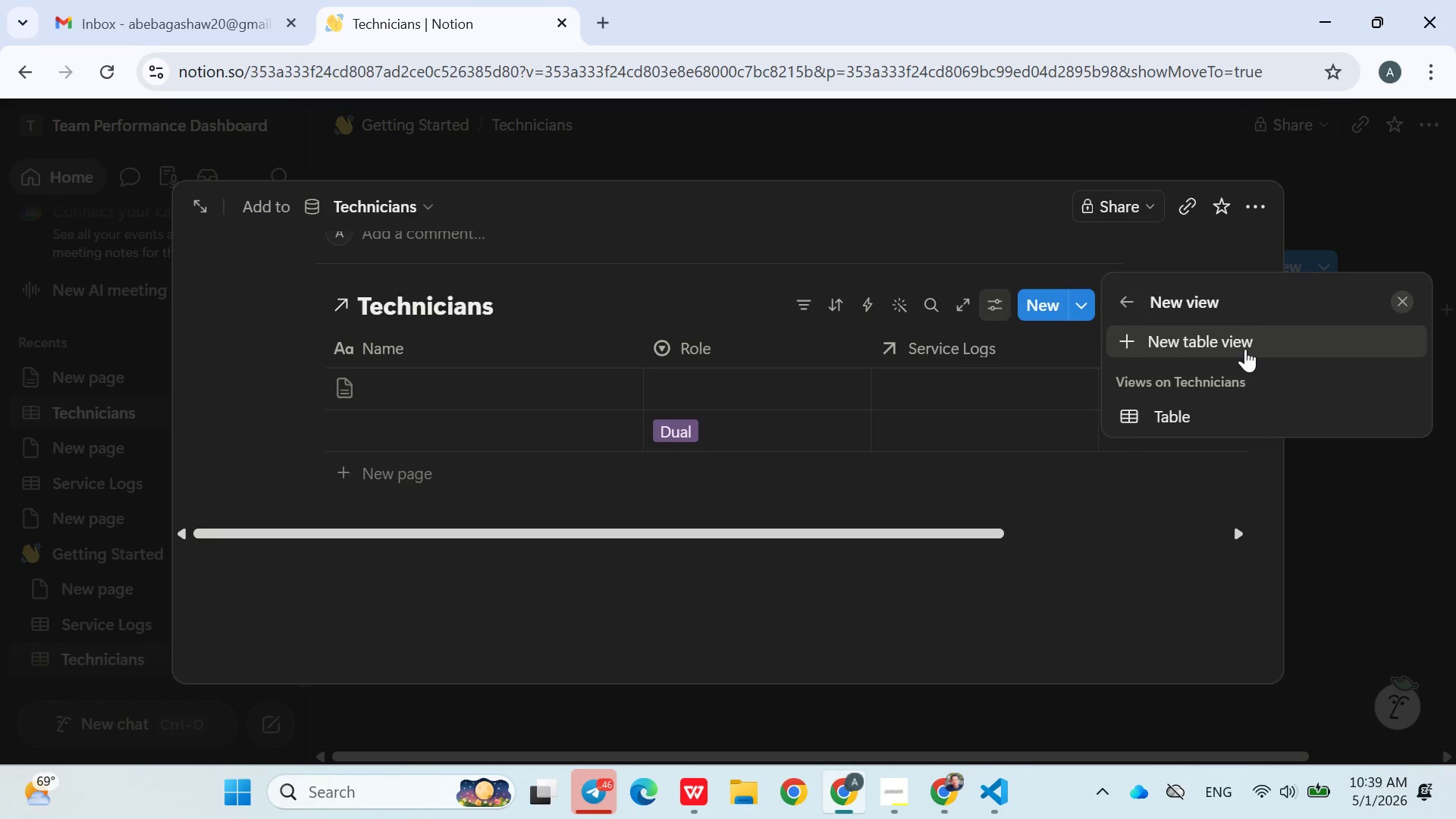 
wait(18.38)
 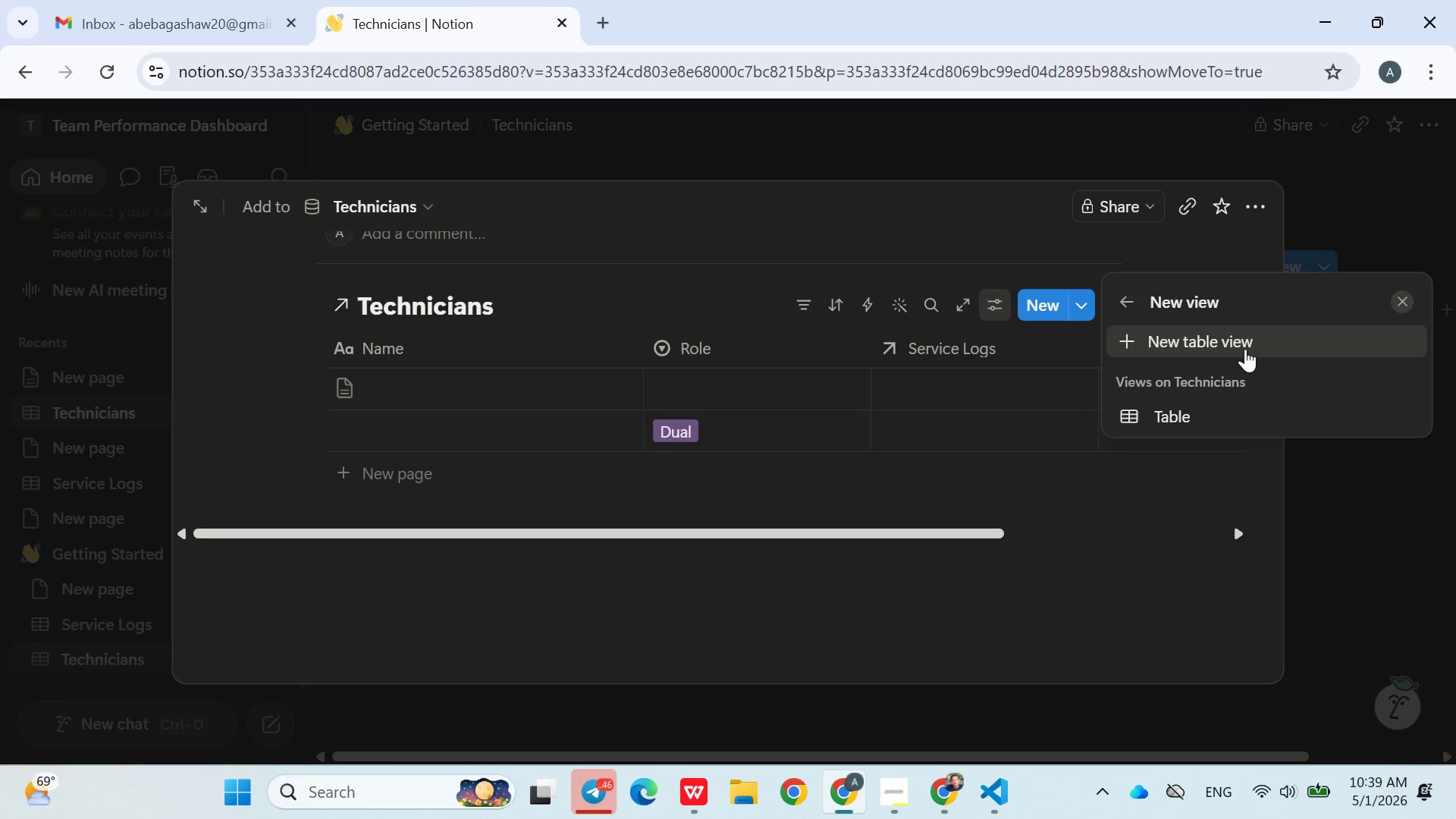 
left_click([1077, 458])
 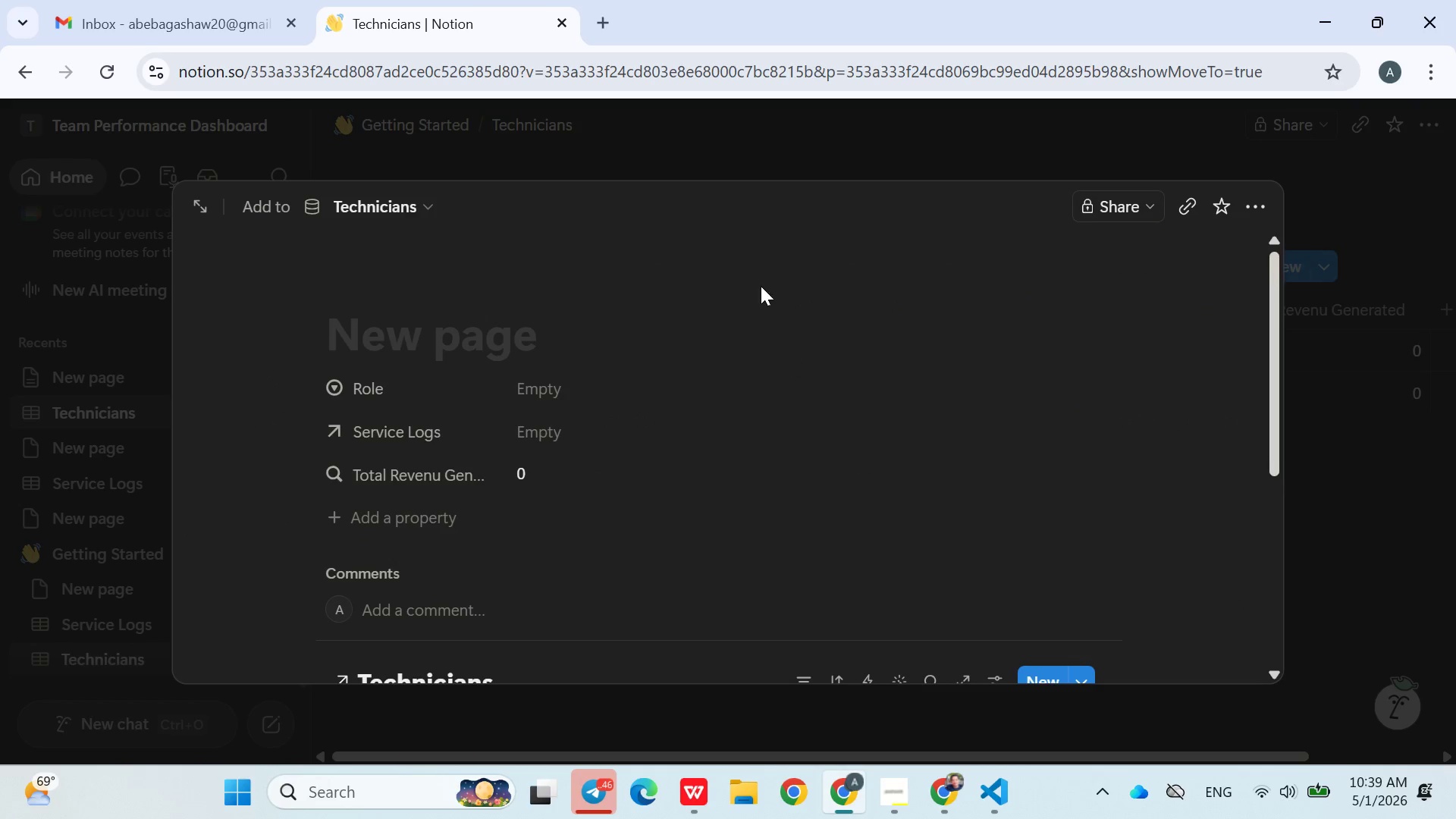 
wait(13.52)
 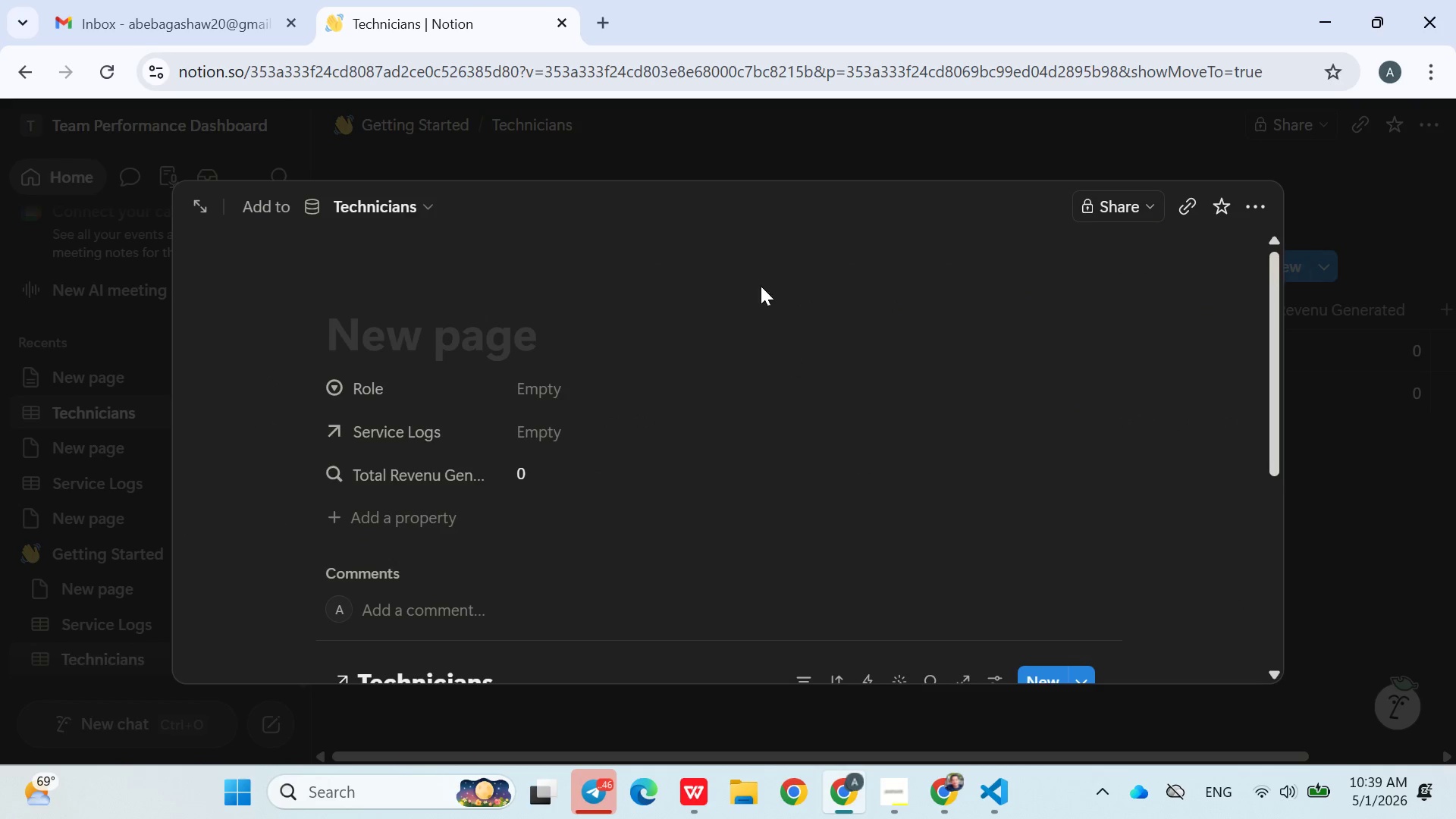 
left_click([856, 698])
 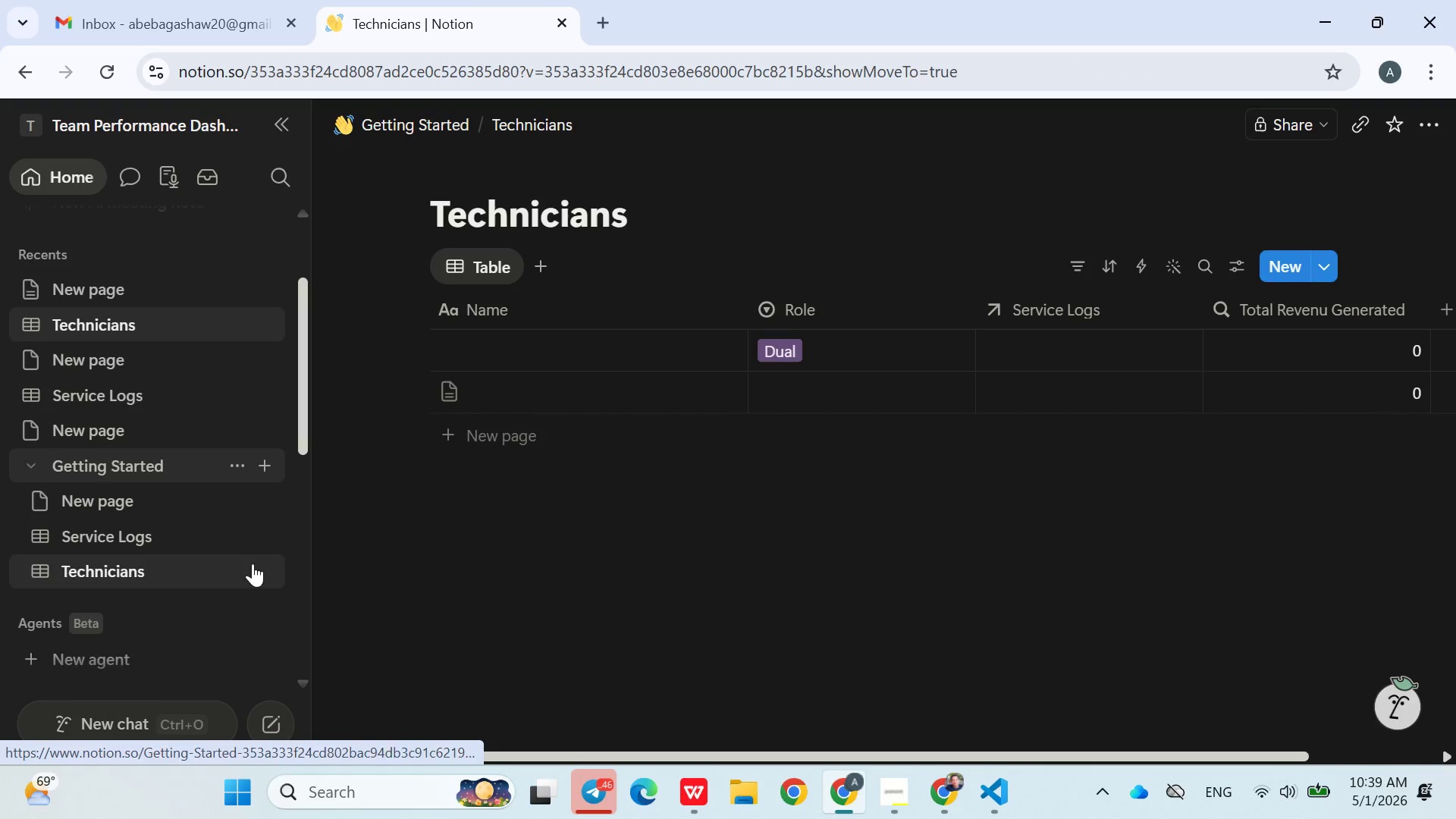 
left_click([120, 497])
 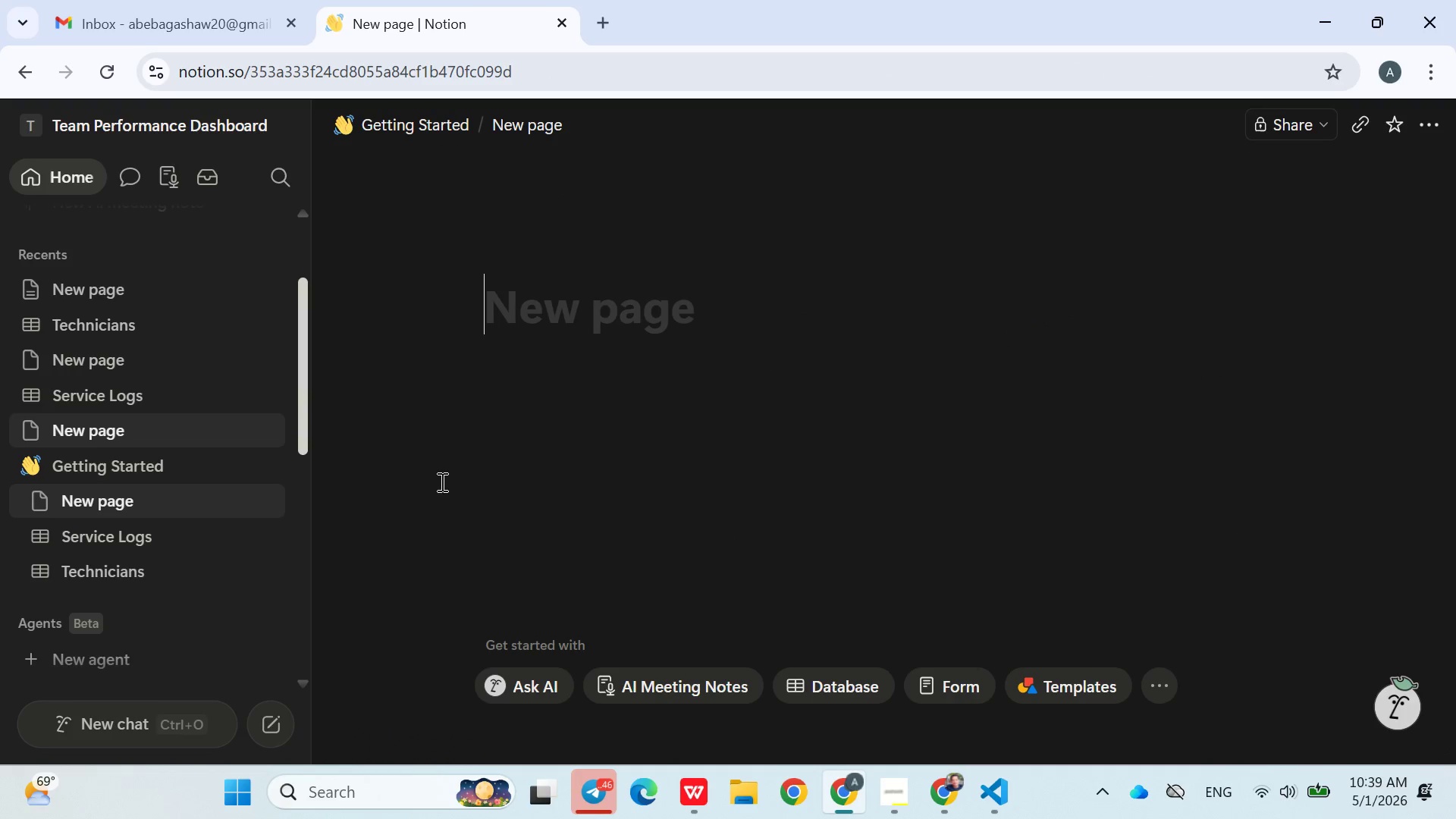 
key(Enter)
 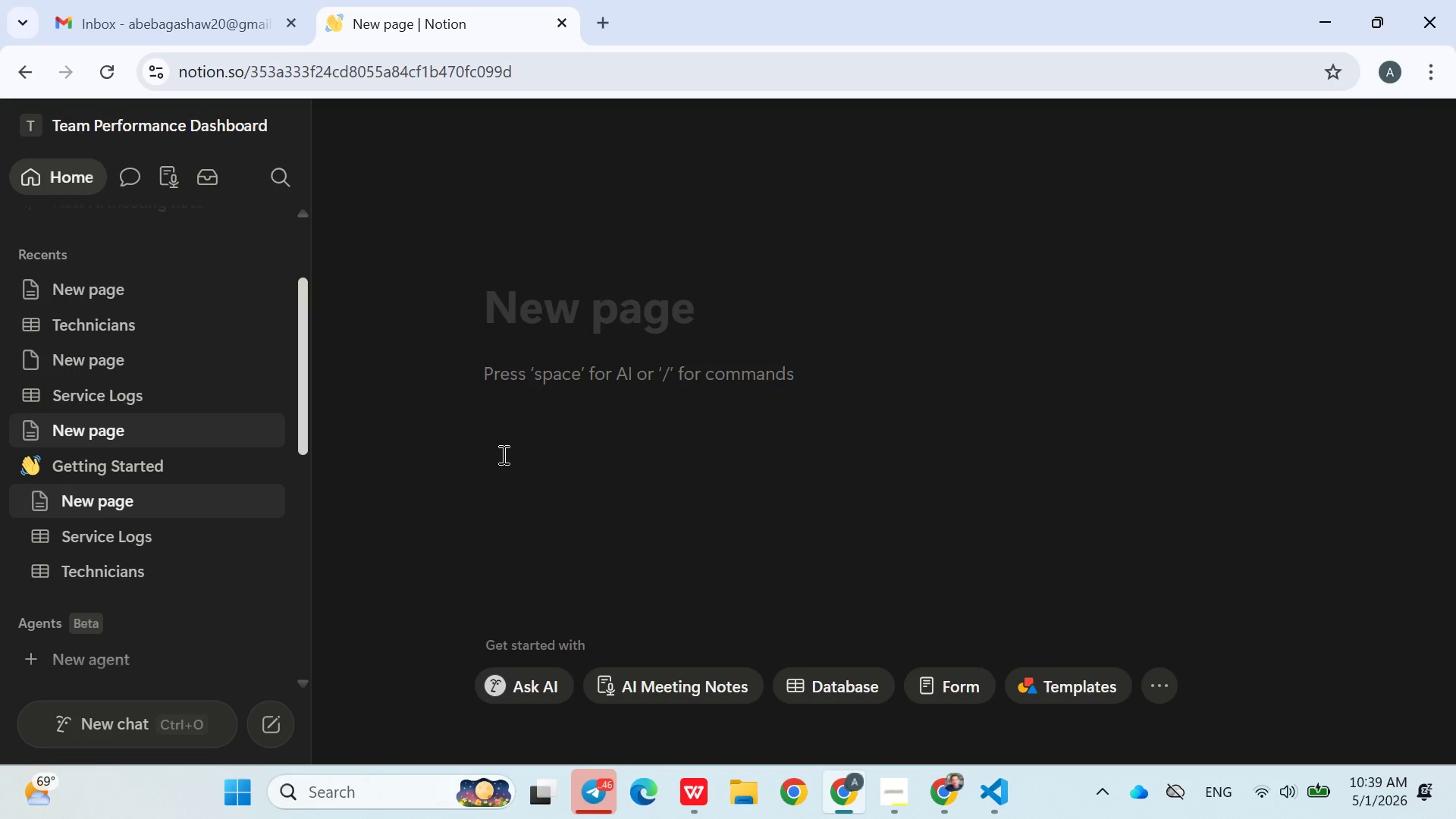 
key(Slash)
 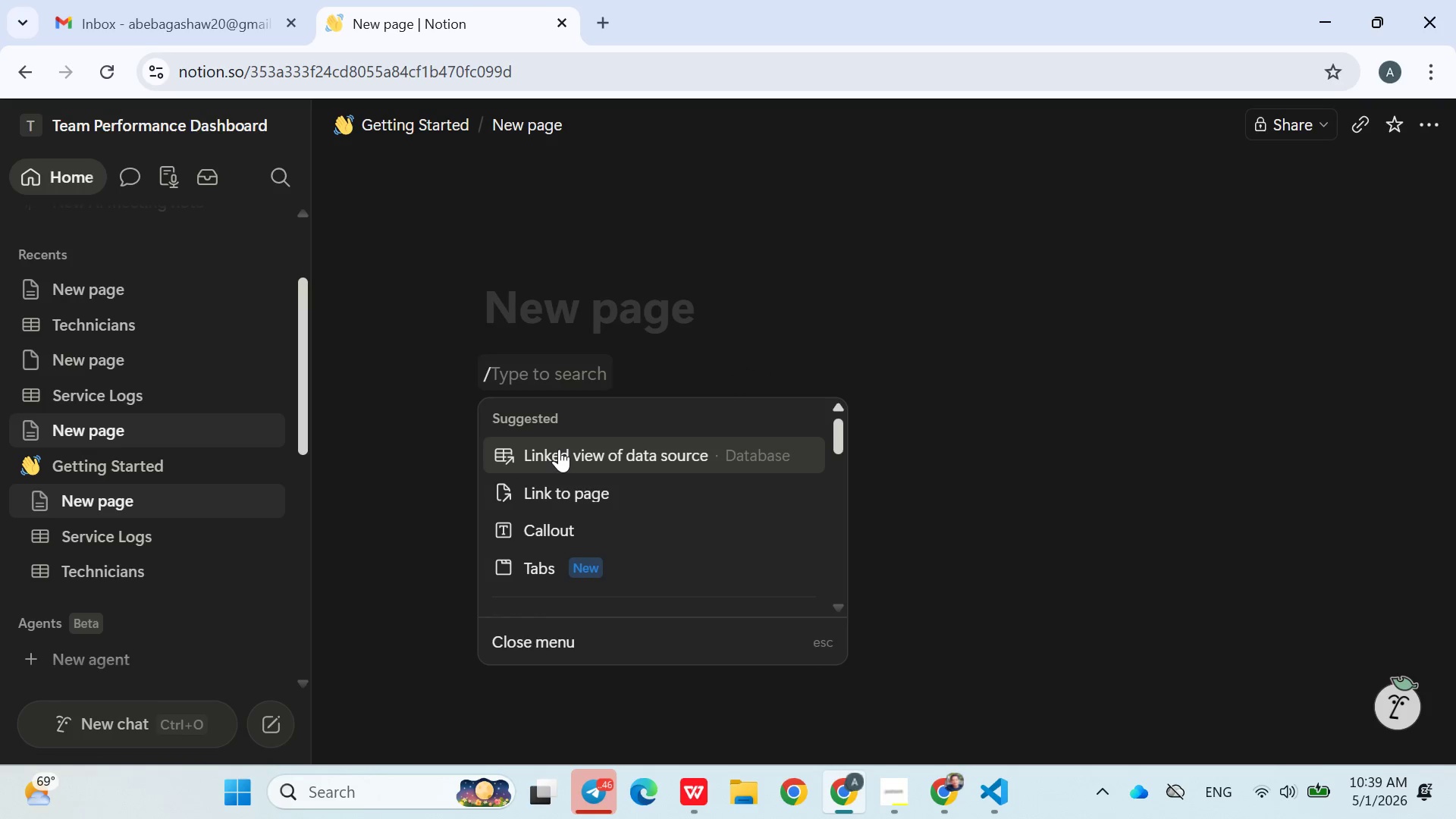 
left_click([562, 449])
 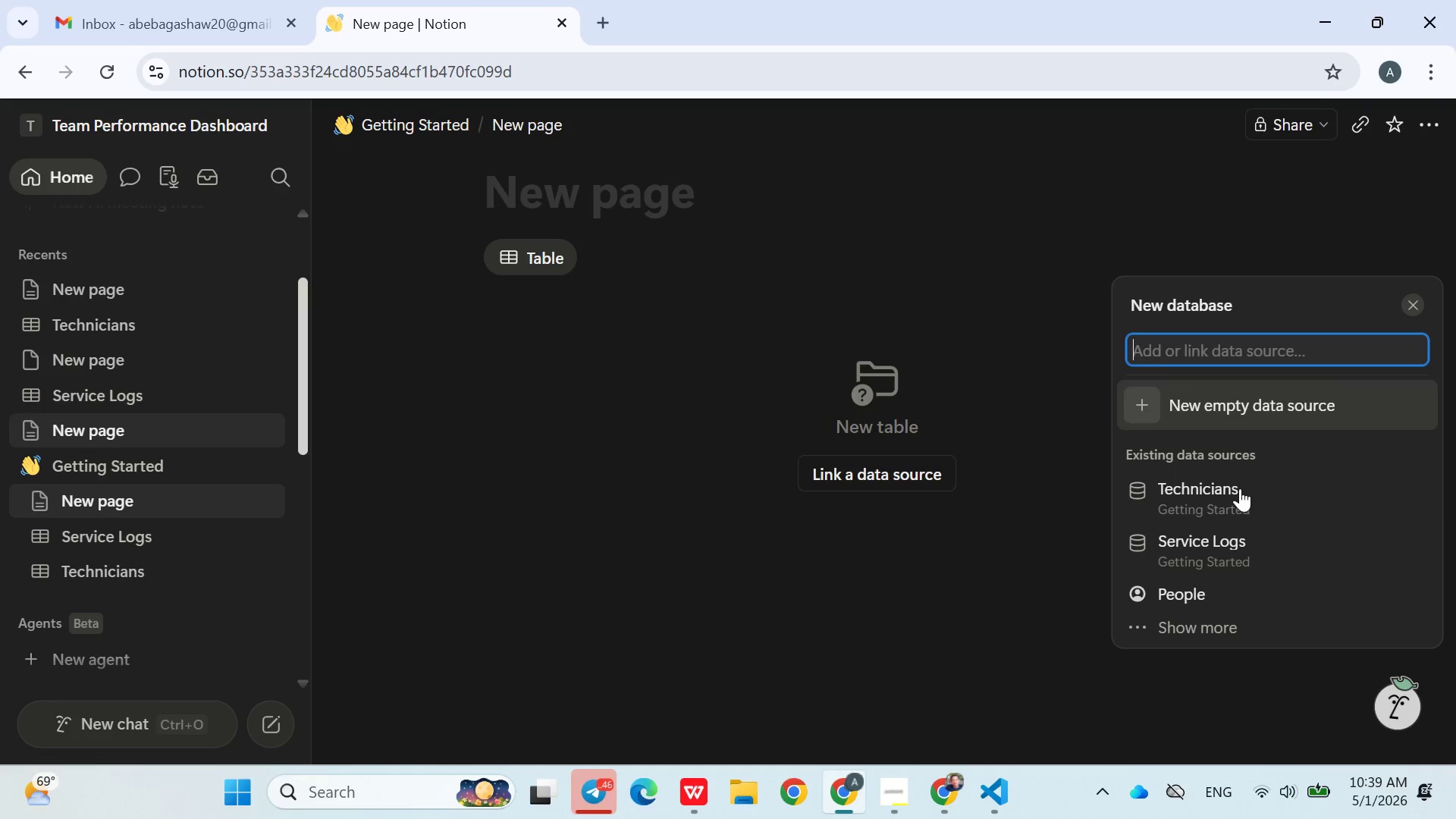 
left_click([1230, 495])
 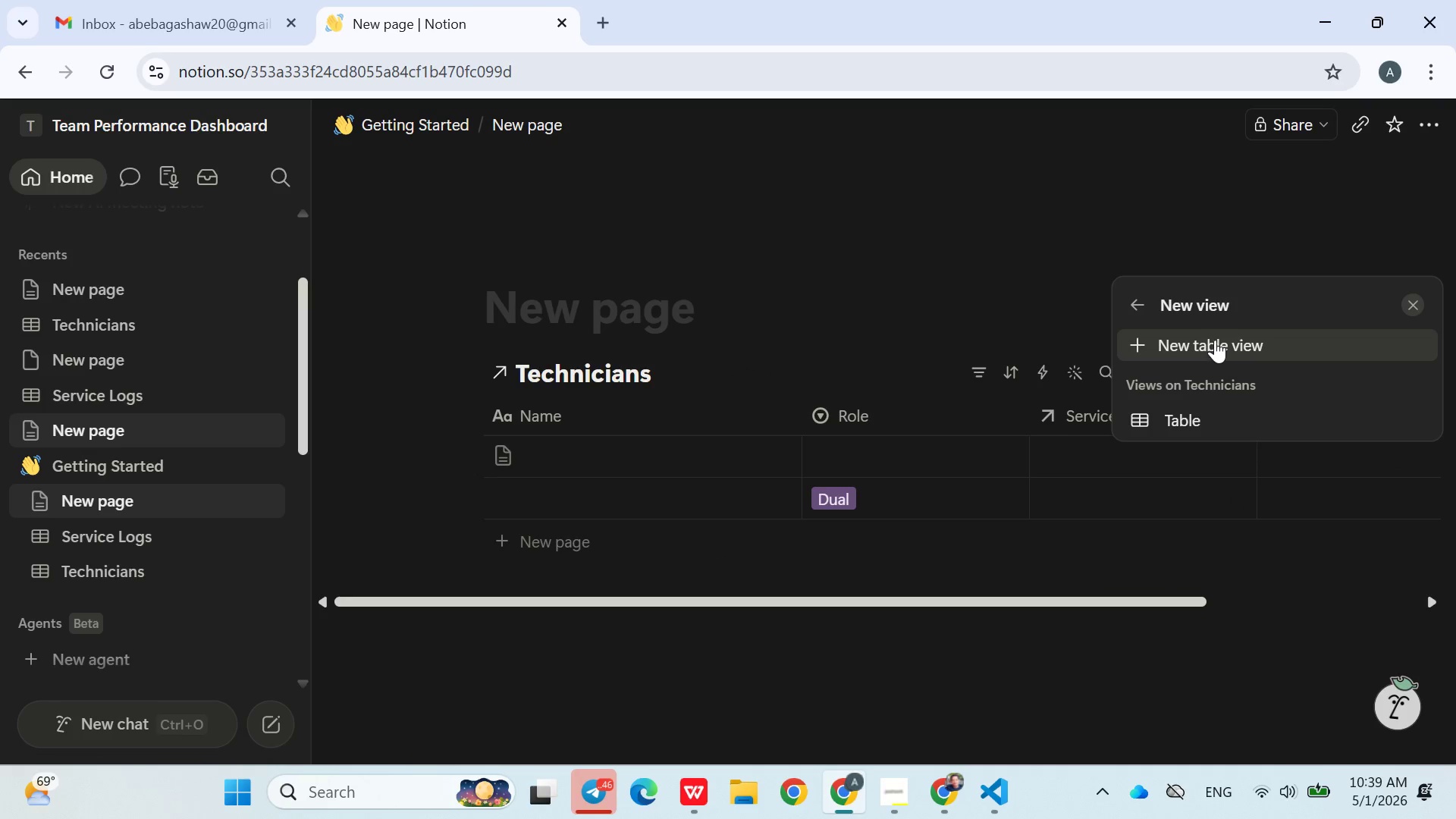 
right_click([1213, 339])
 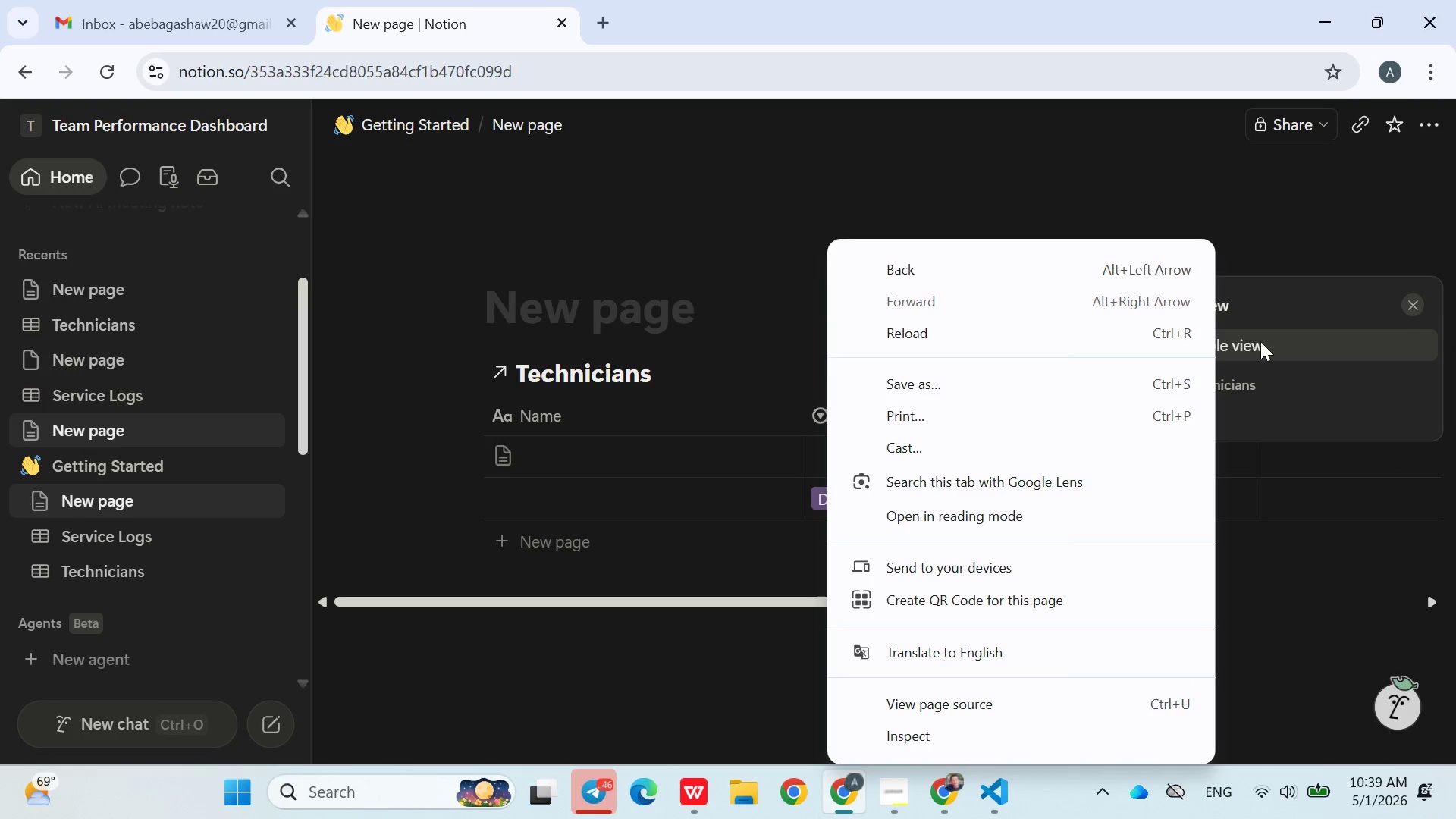 
left_click([1265, 340])
 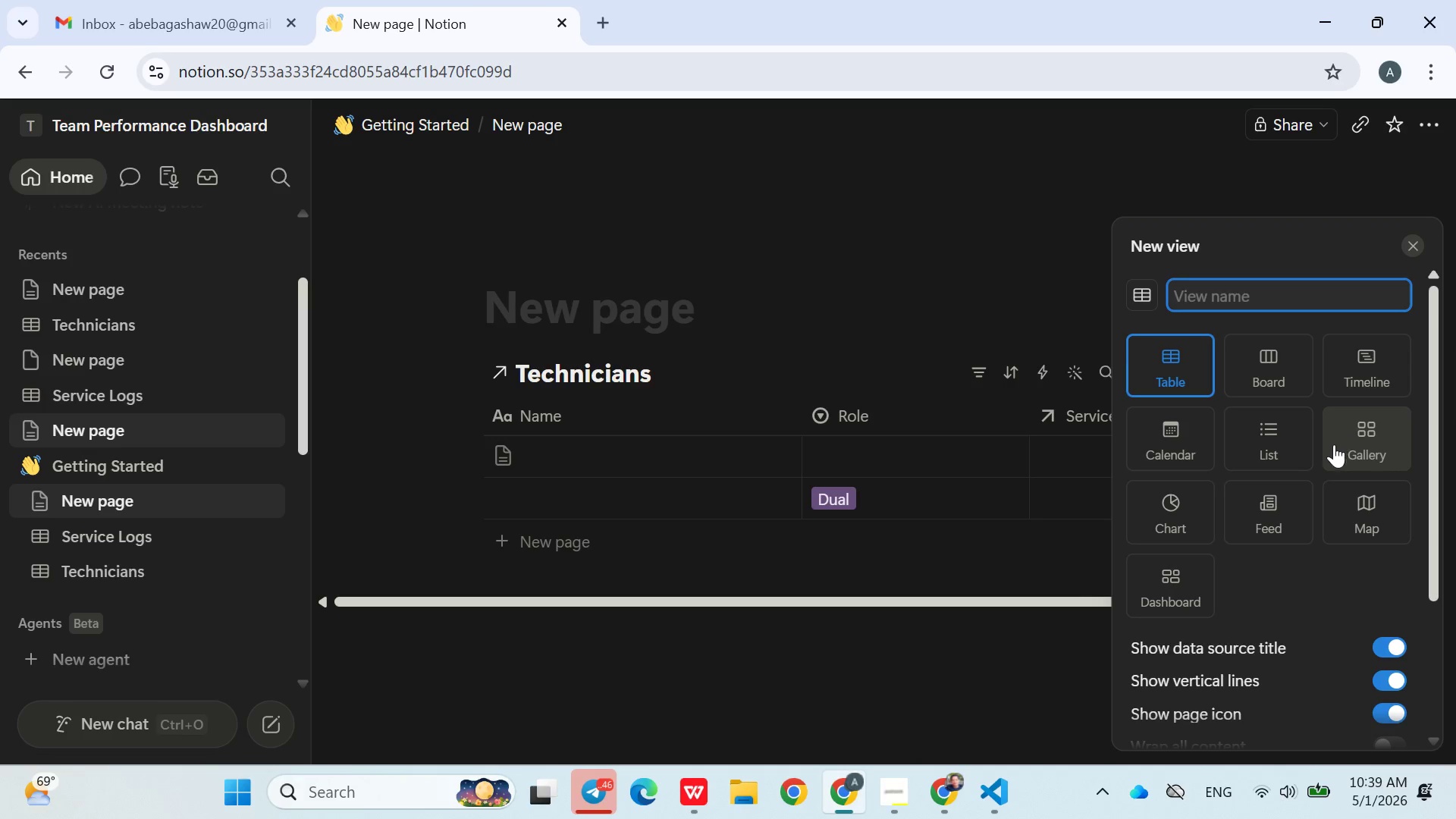 
left_click([1349, 440])
 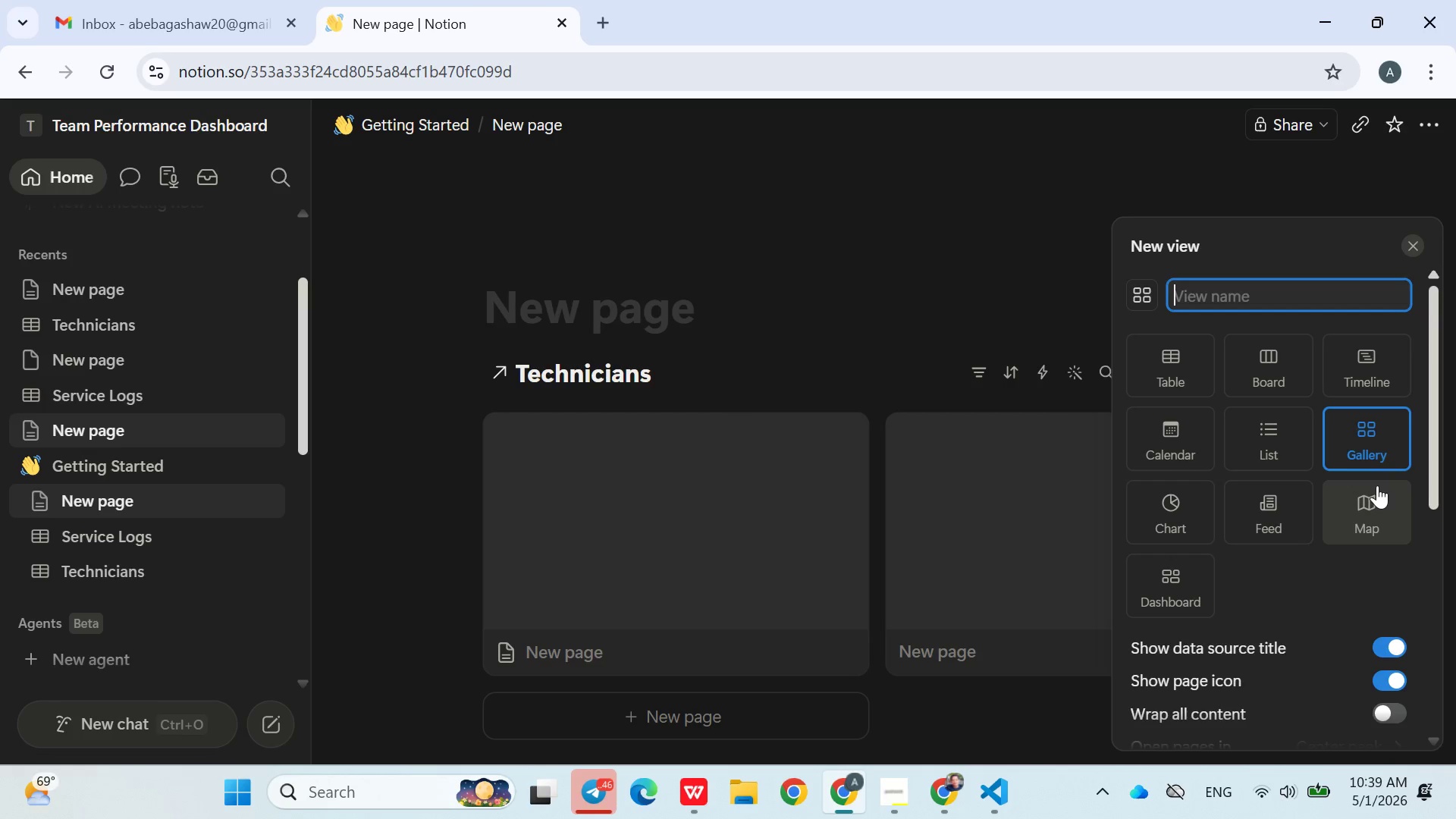 
wait(13.11)
 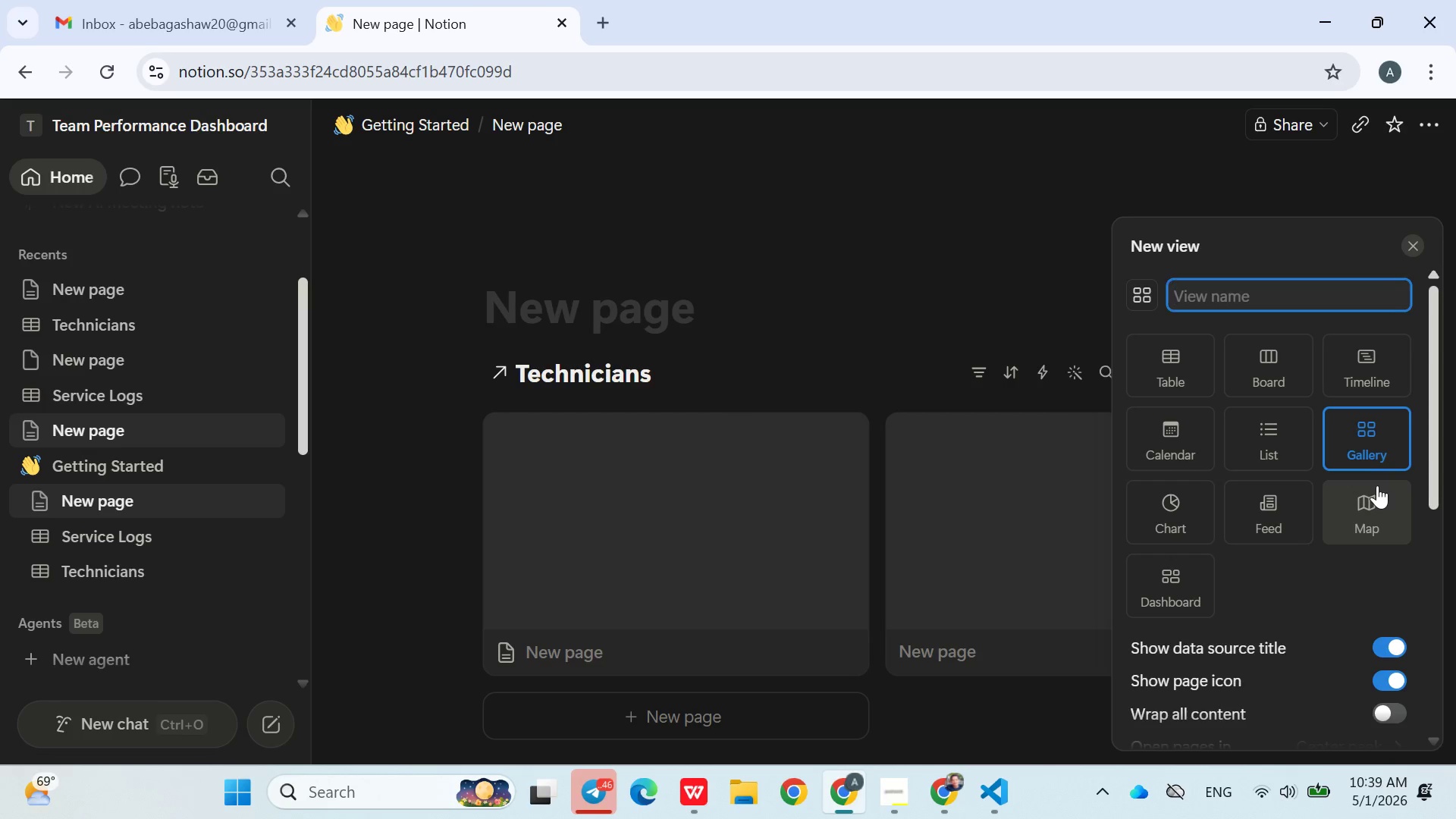 
type(Technician Performance)
 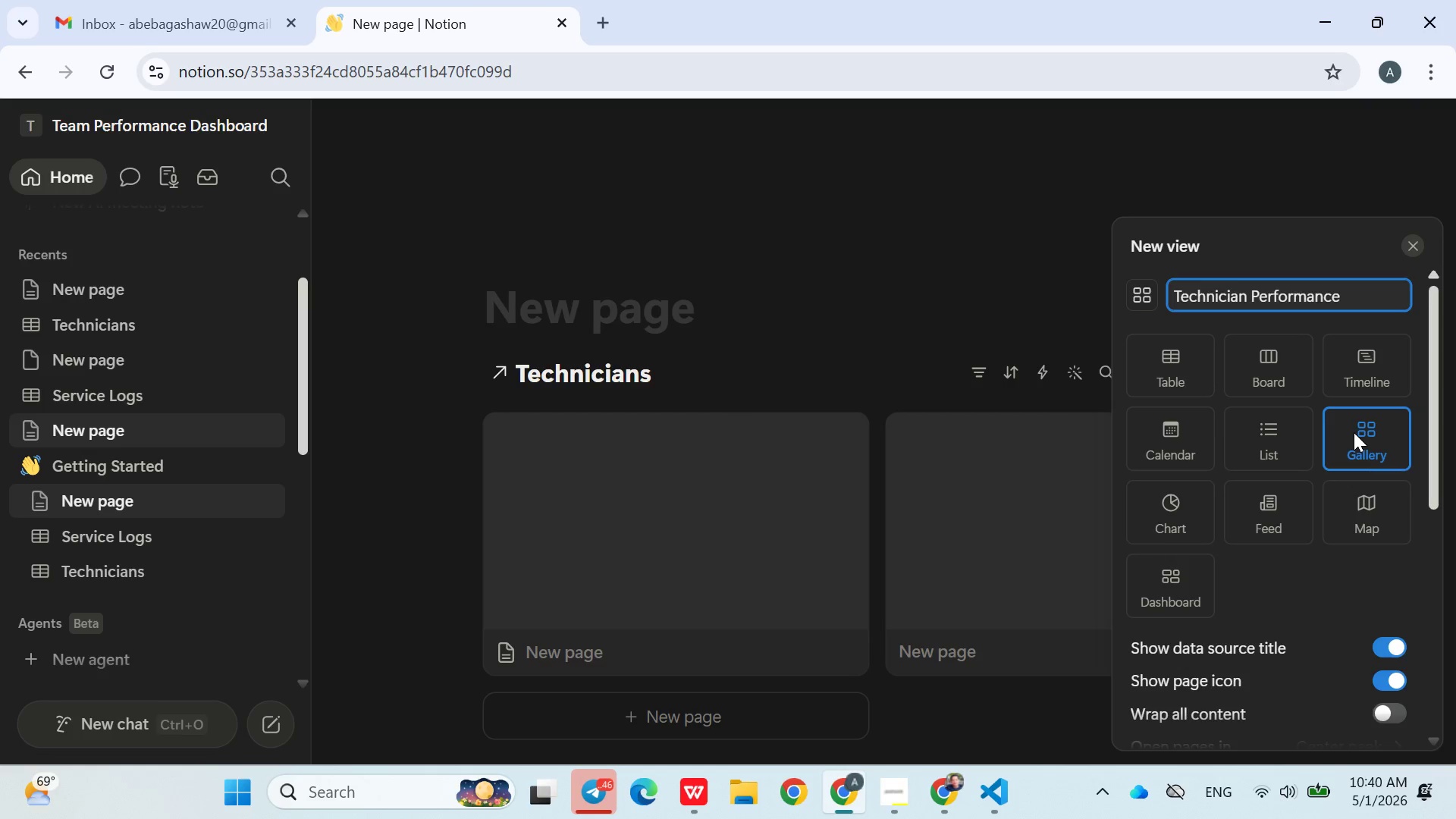 
key(Enter)
 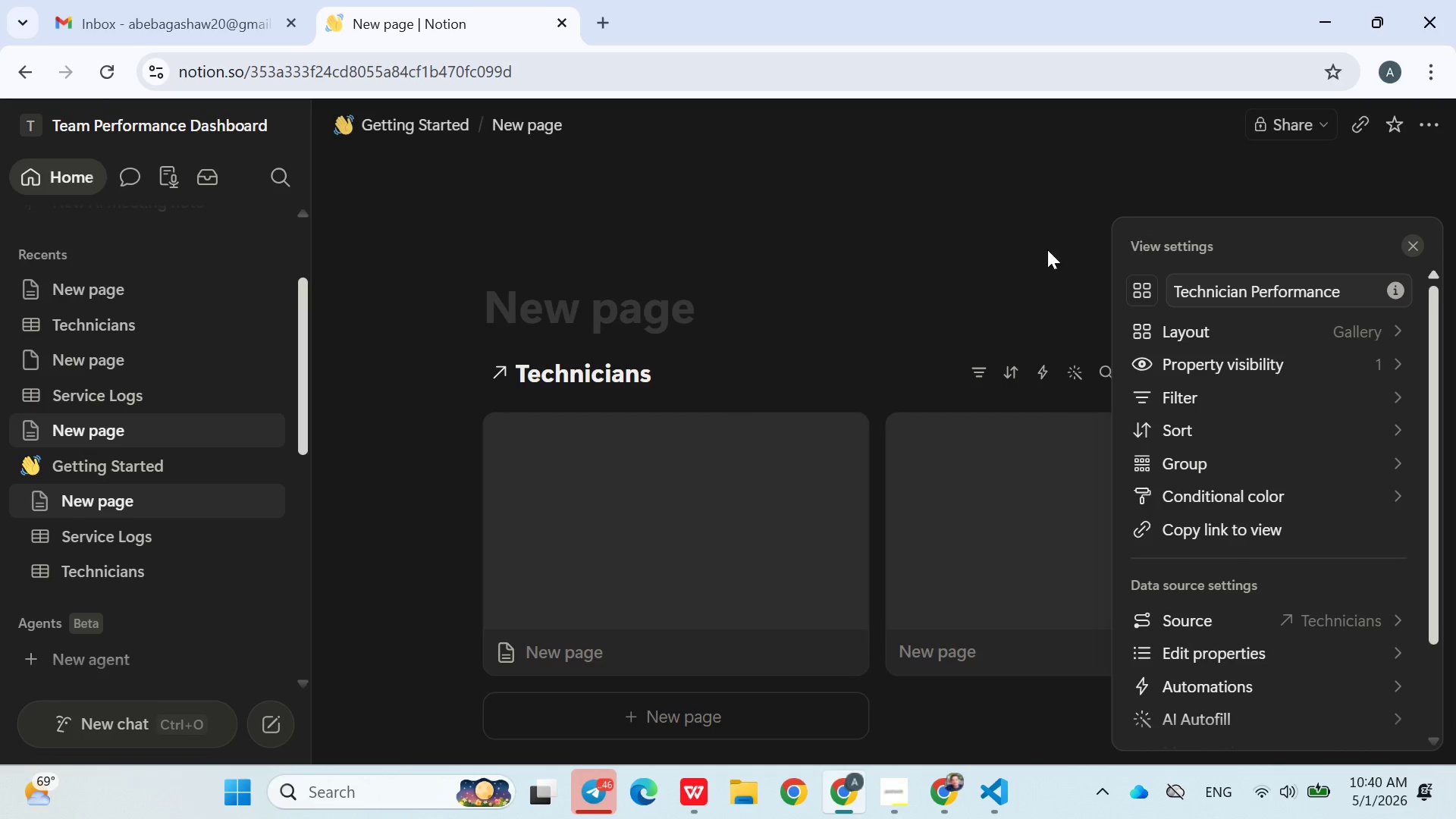 
left_click([993, 249])
 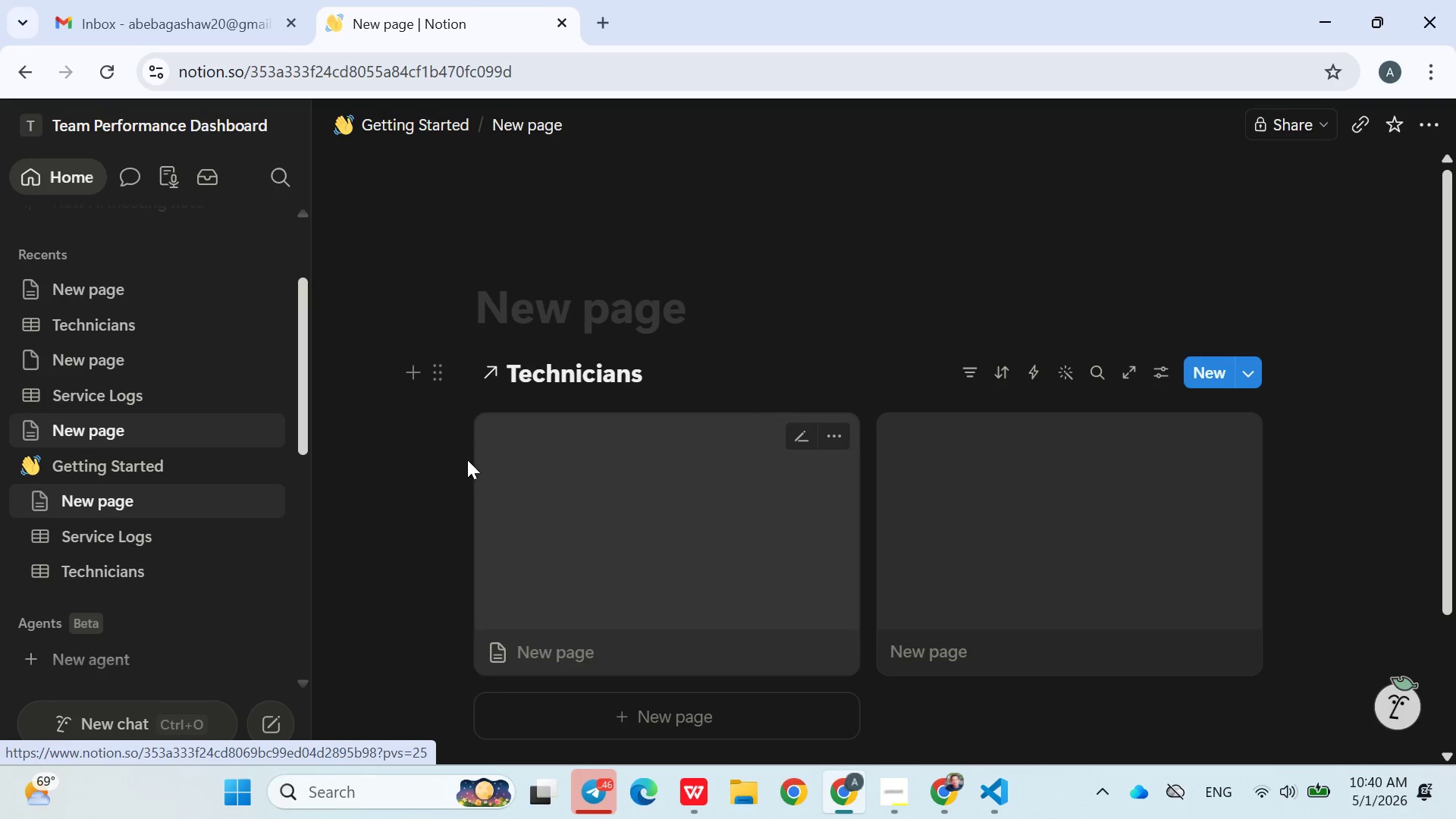 
mouse_move([254, 503])
 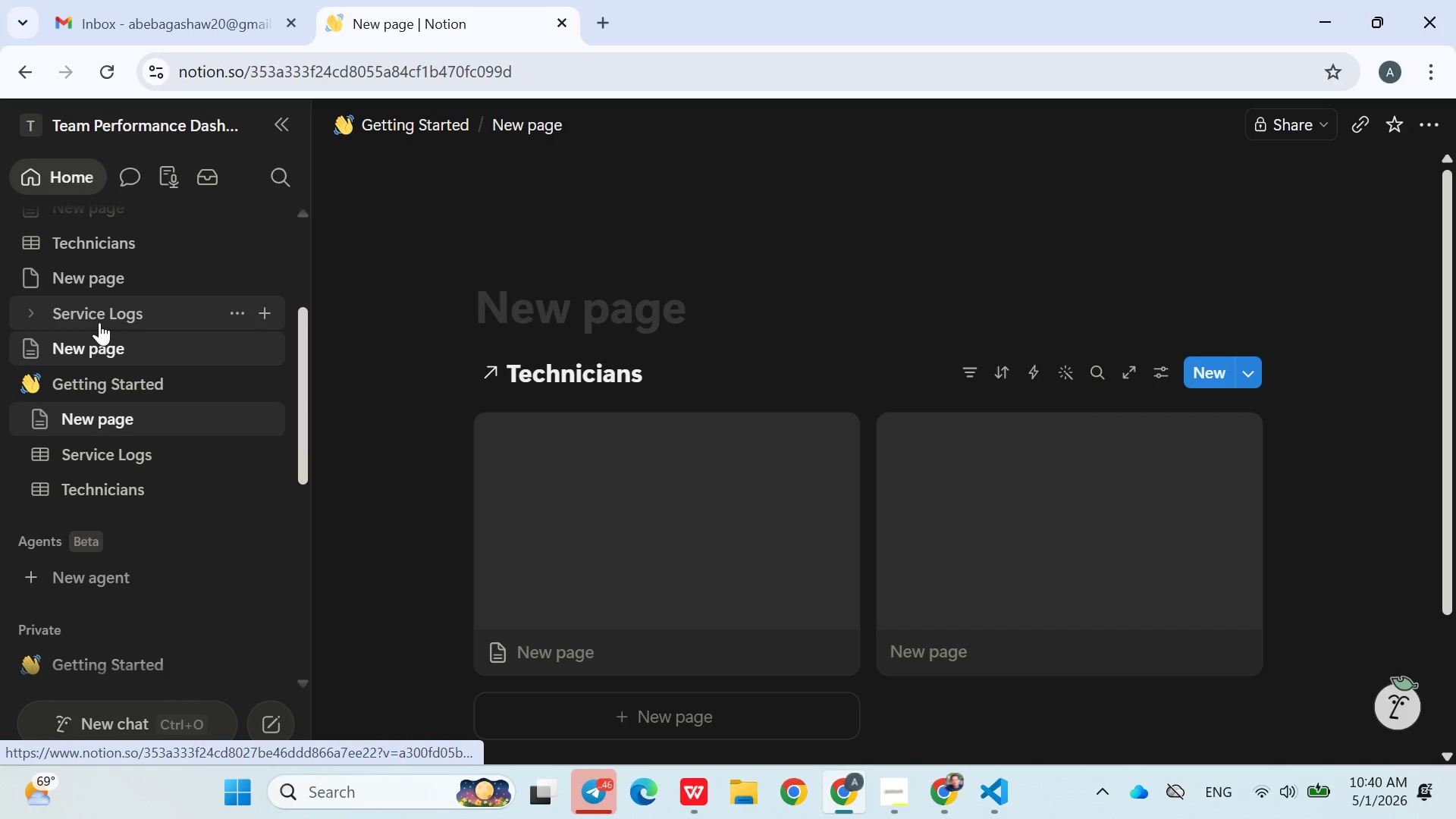 
left_click([124, 284])
 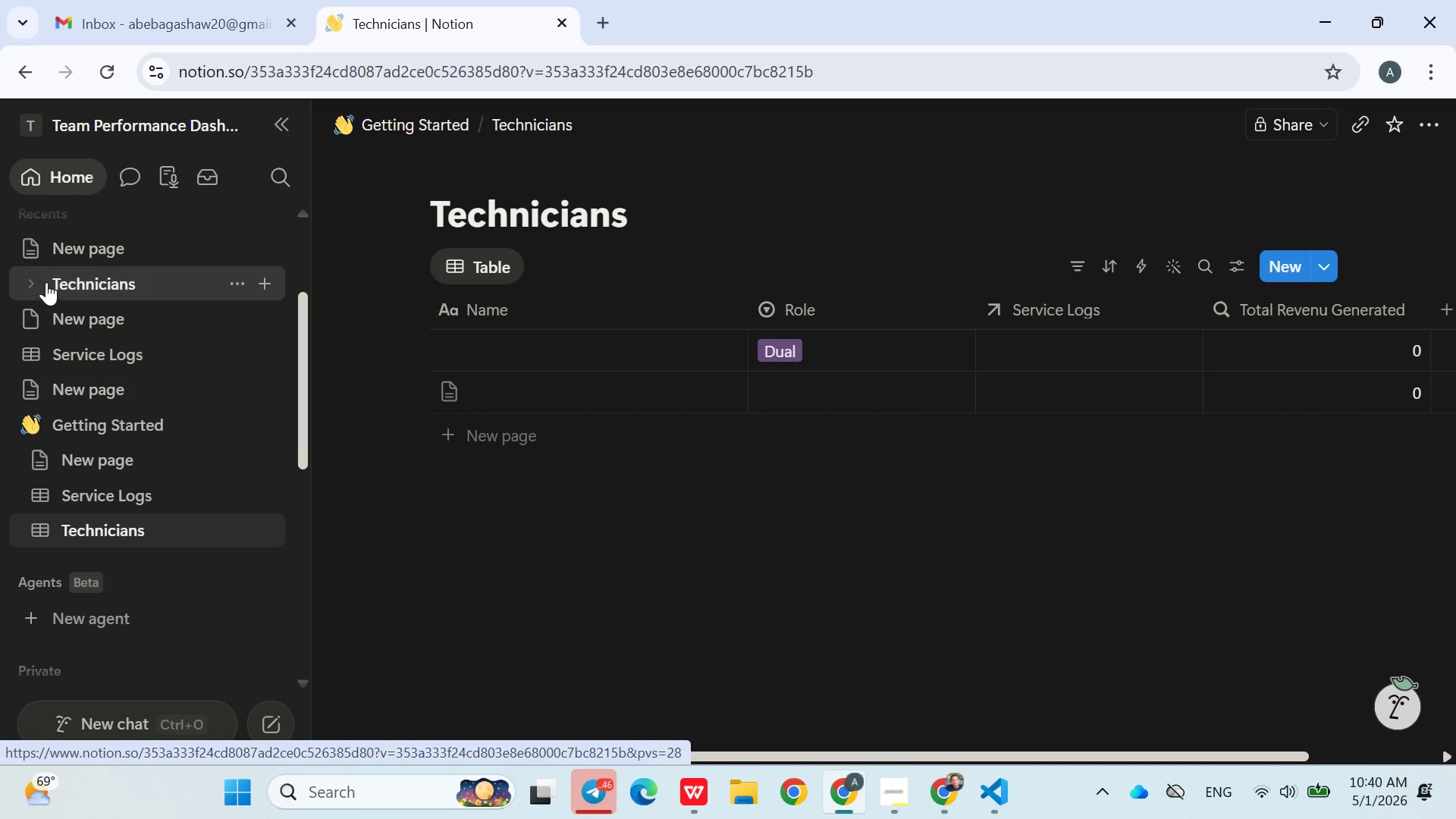 
left_click([41, 287])
 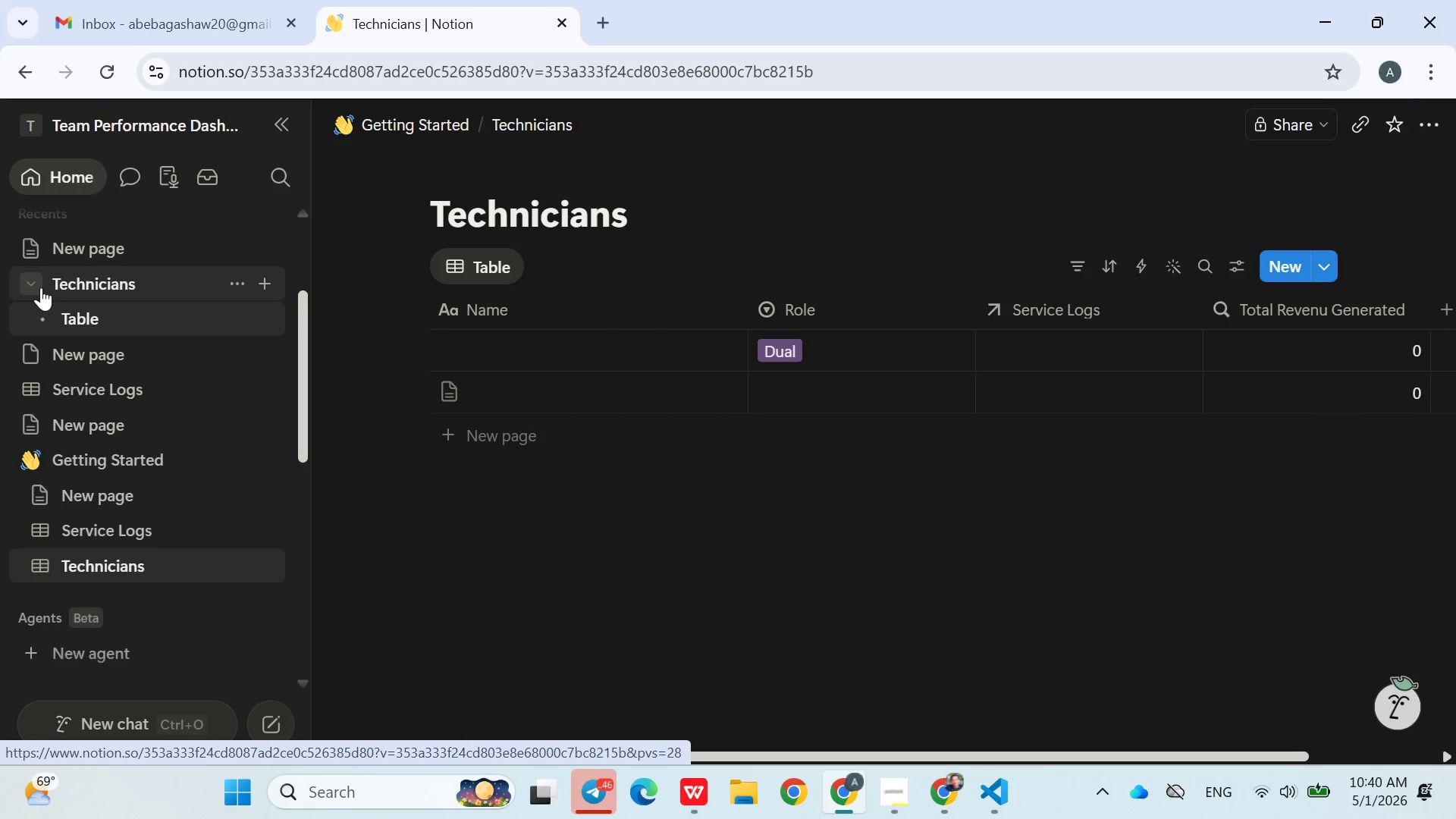 
left_click([41, 287])
 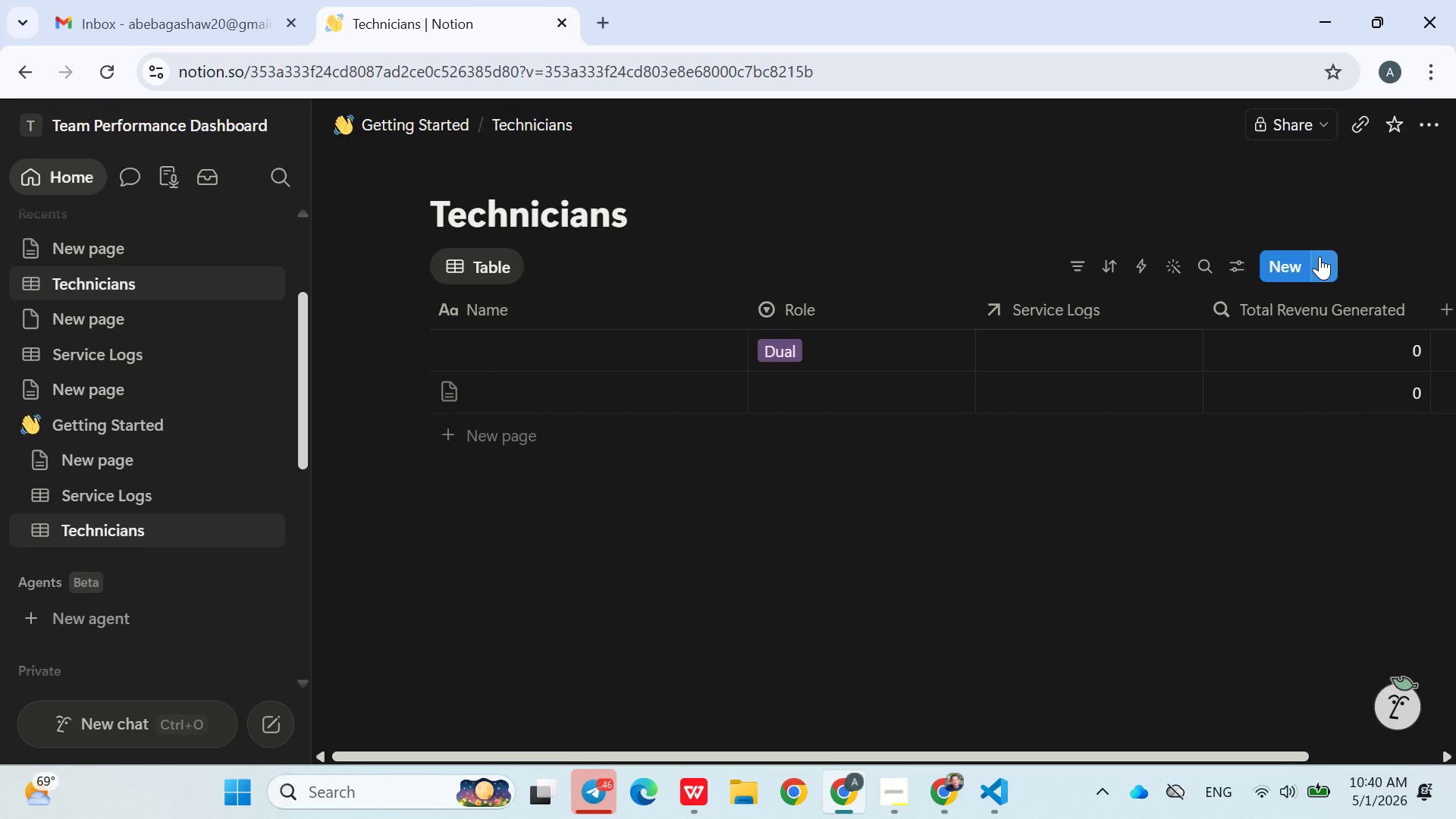 
left_click([1322, 263])
 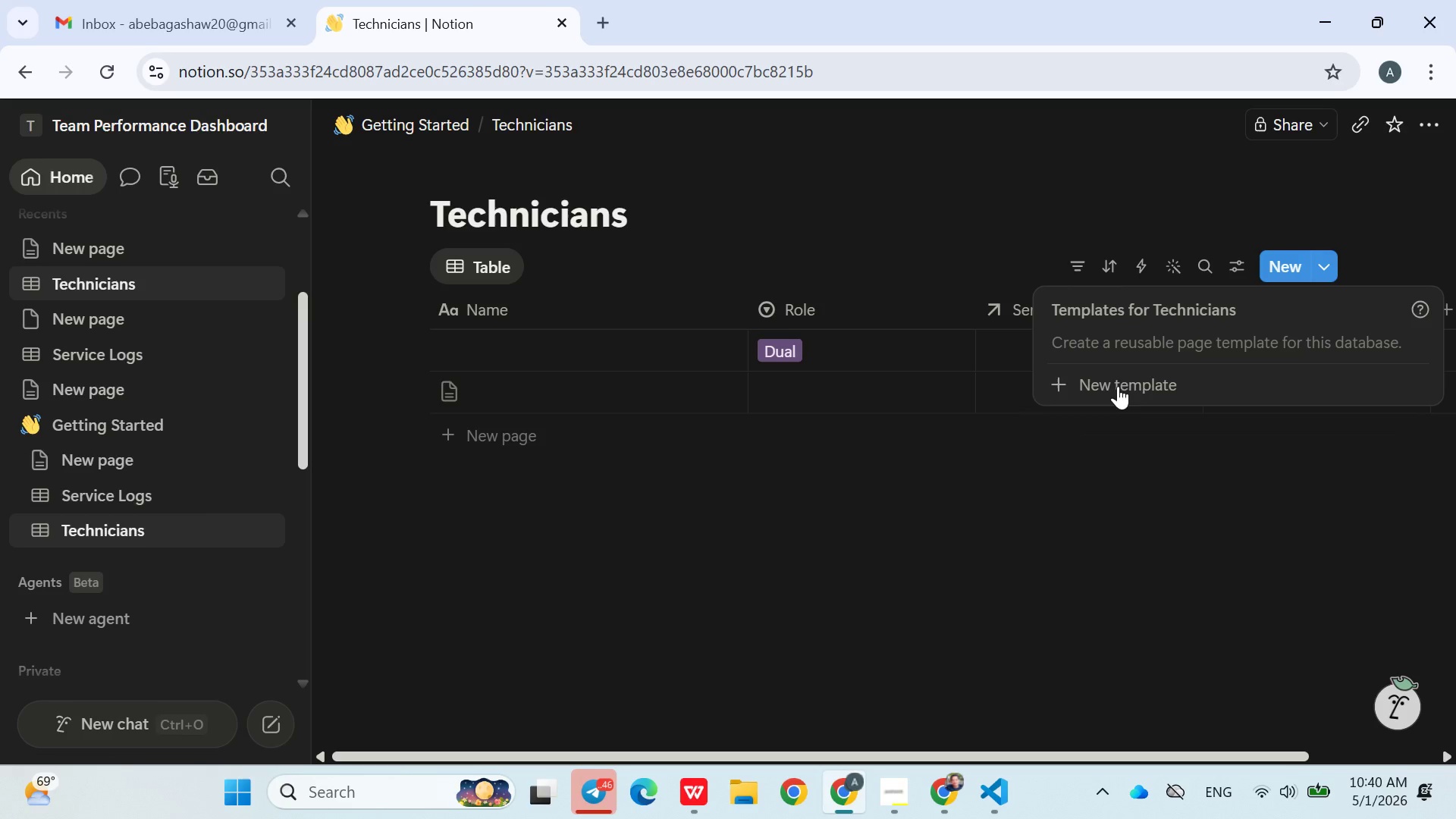 
left_click([1038, 494])
 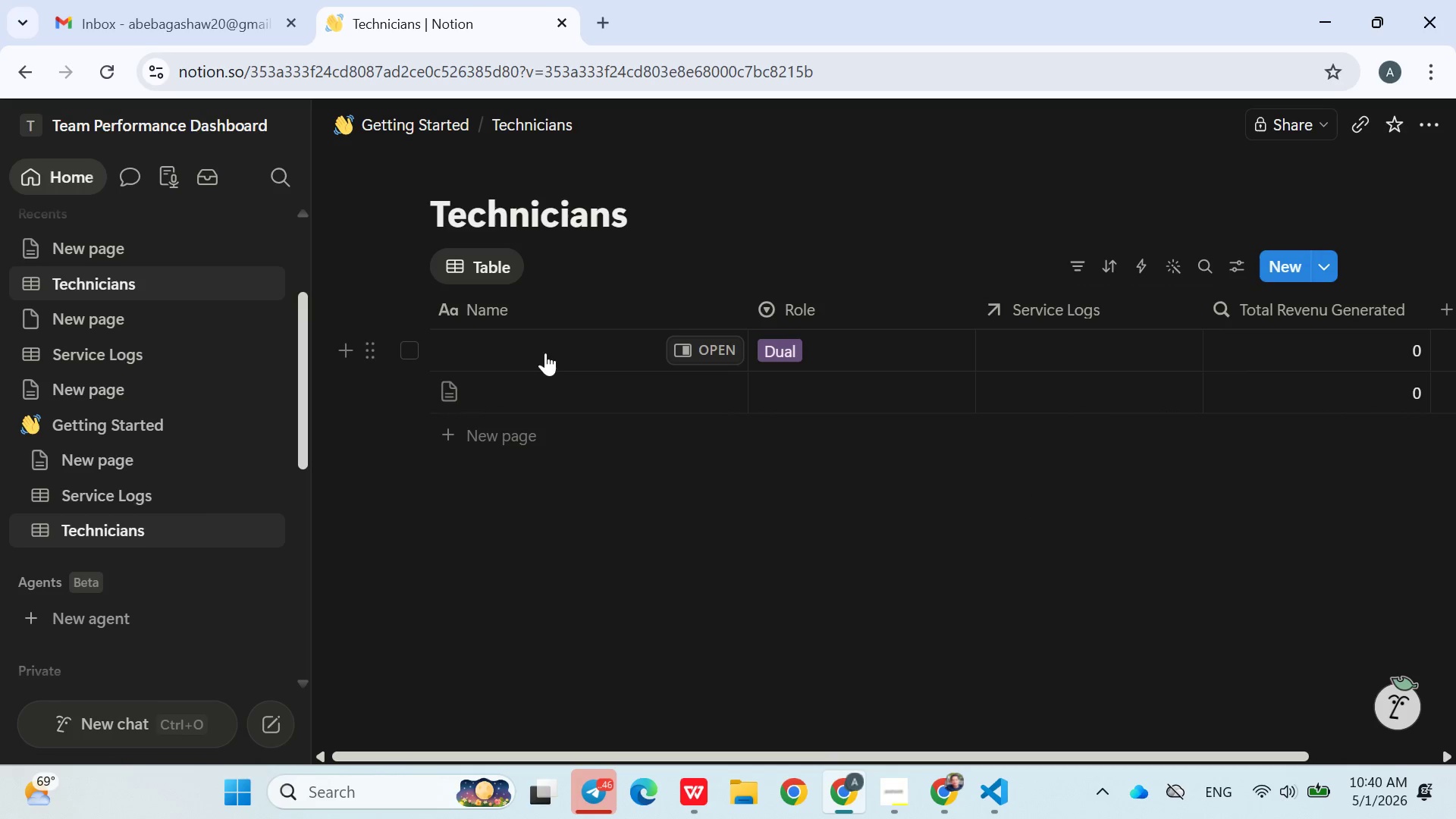 
wait(6.97)
 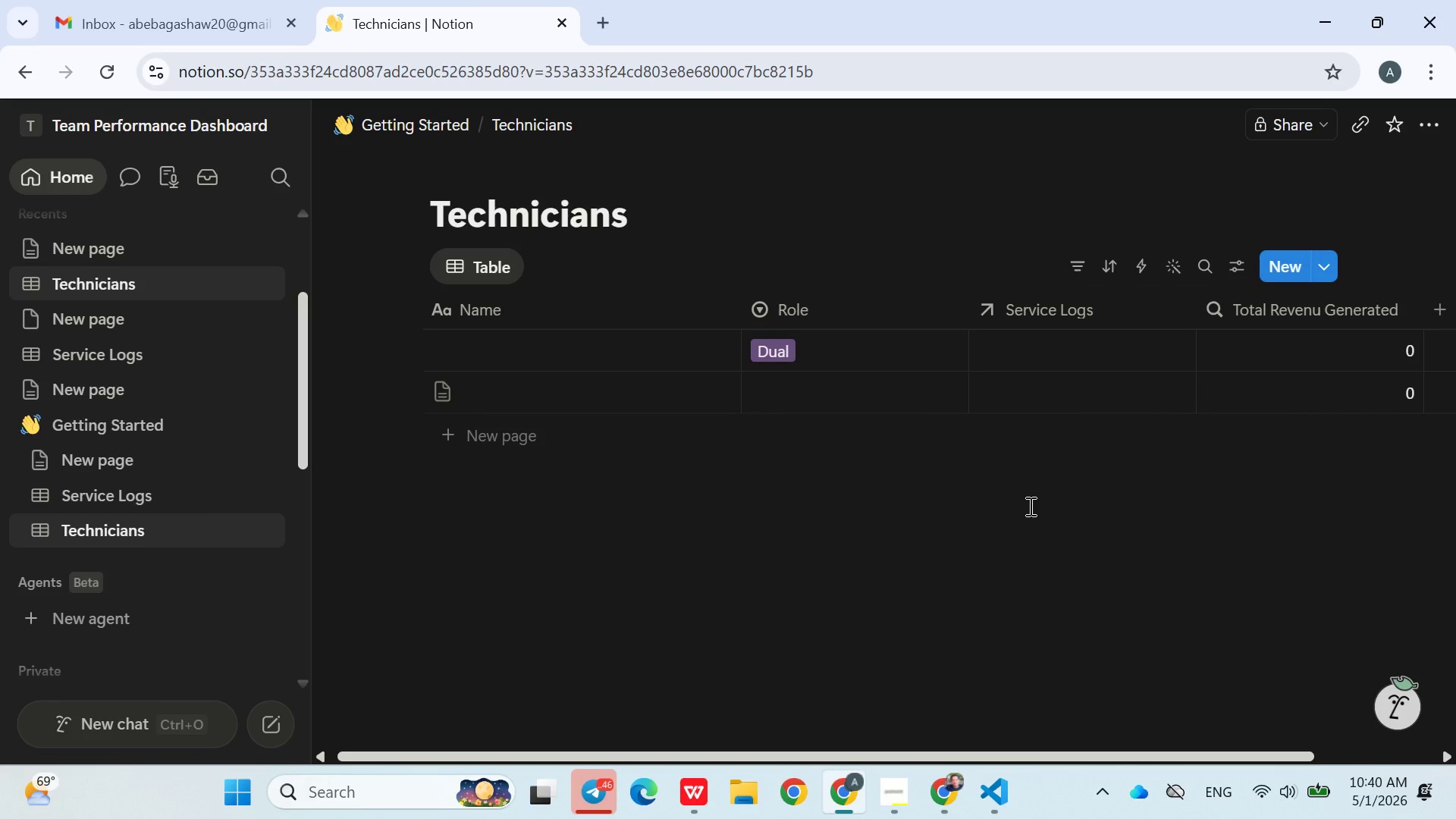 
left_click([127, 466])
 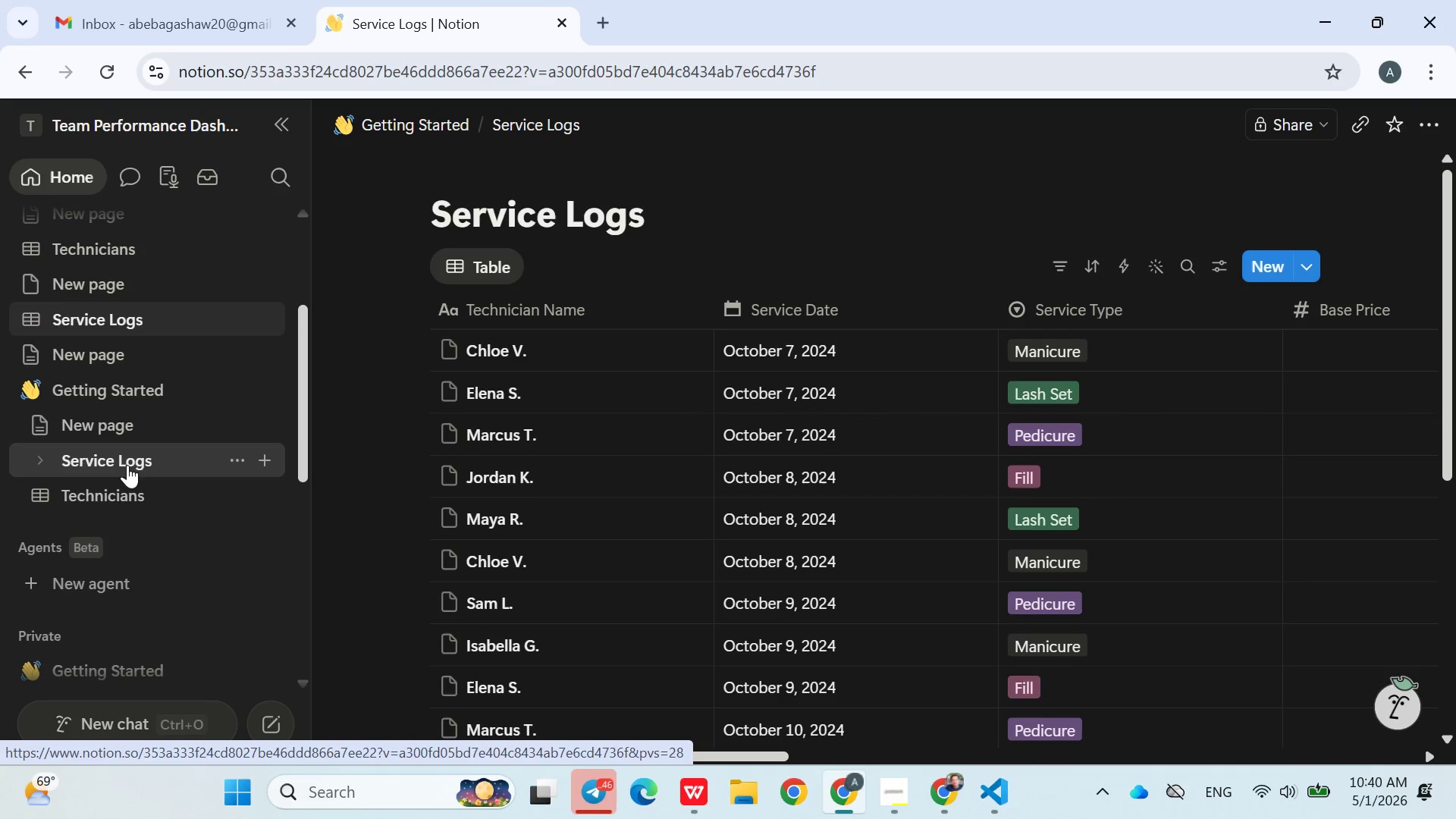 
mouse_move([124, 412])
 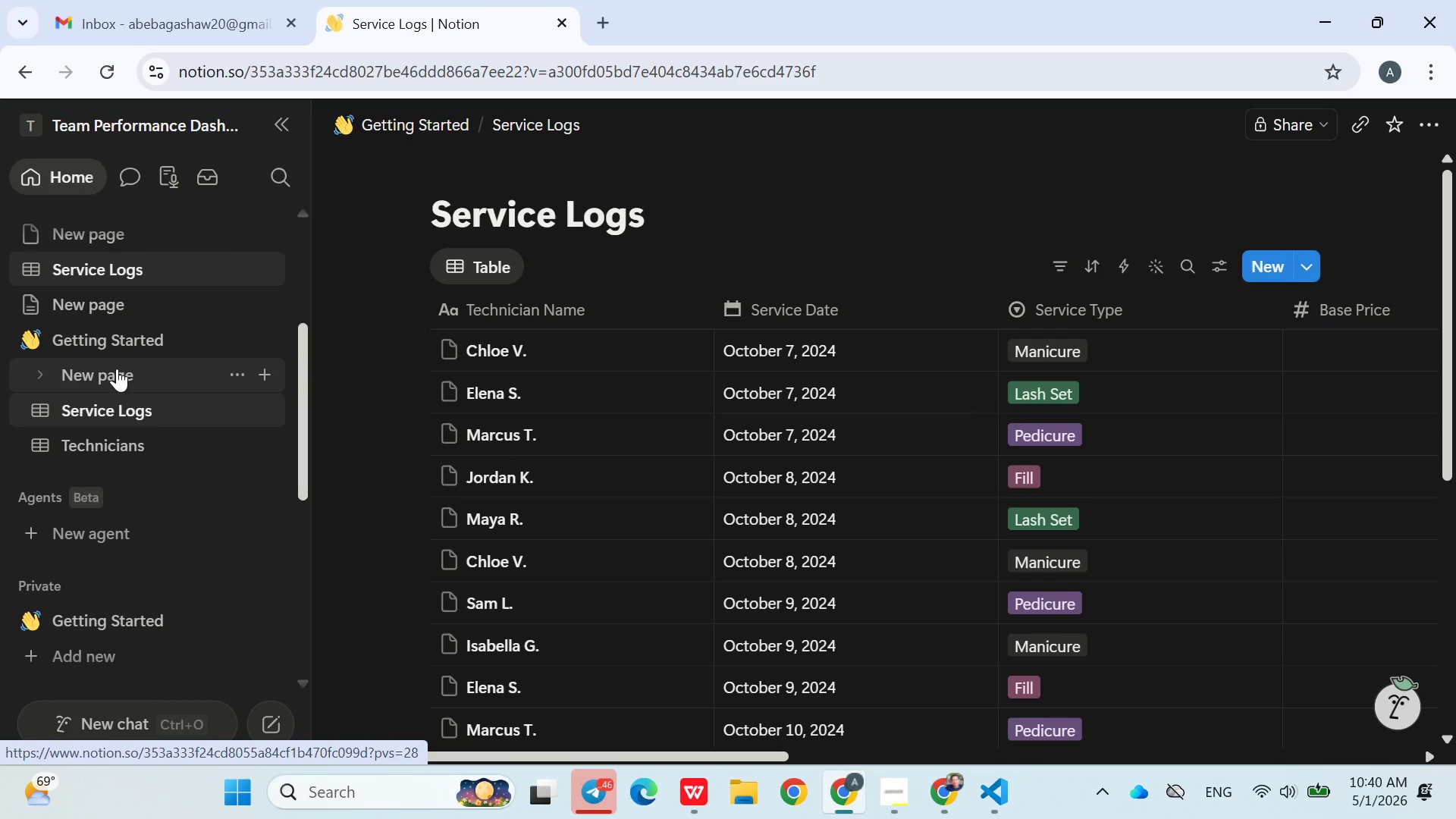 
wait(9.82)
 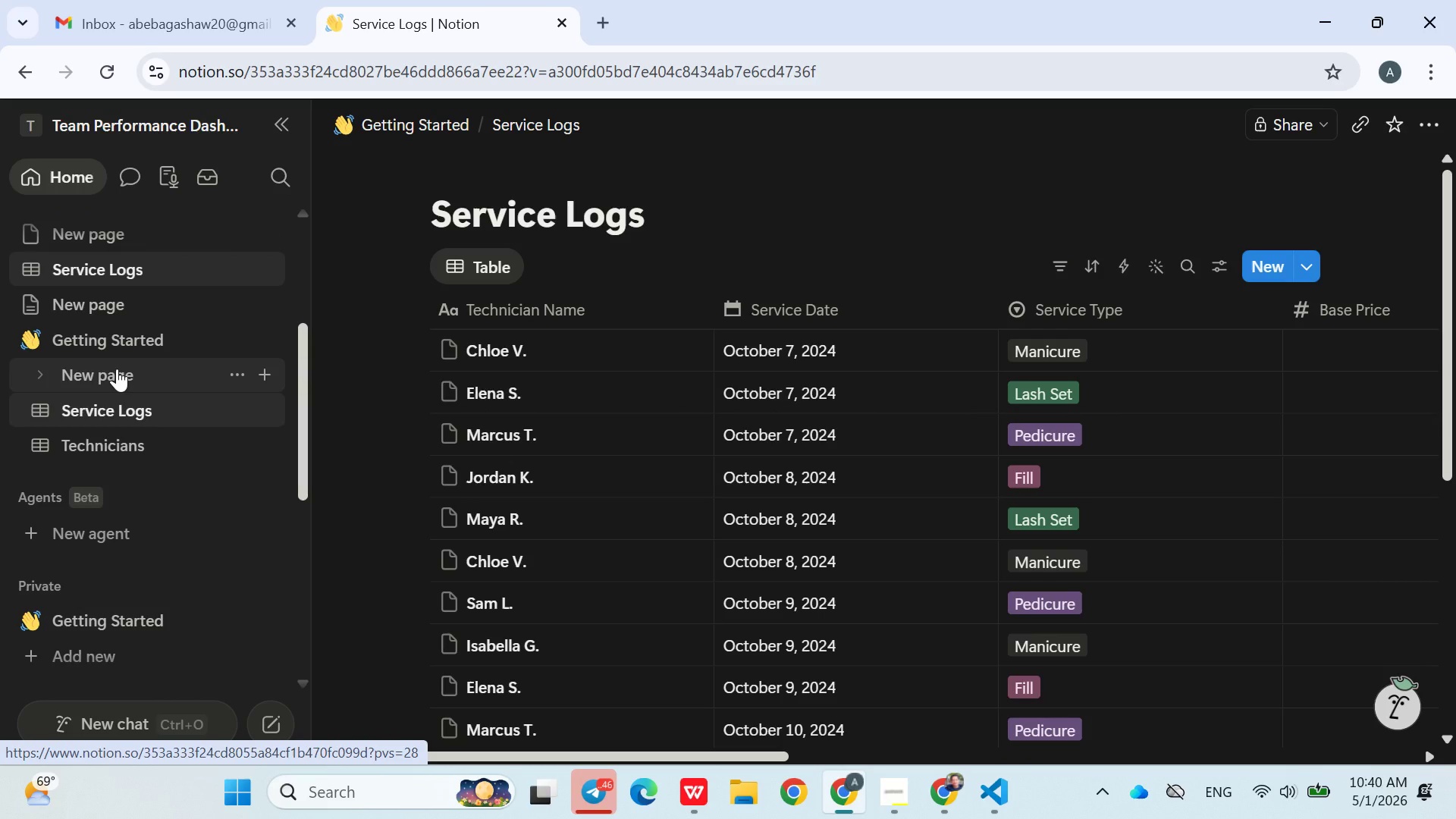 
left_click([138, 334])
 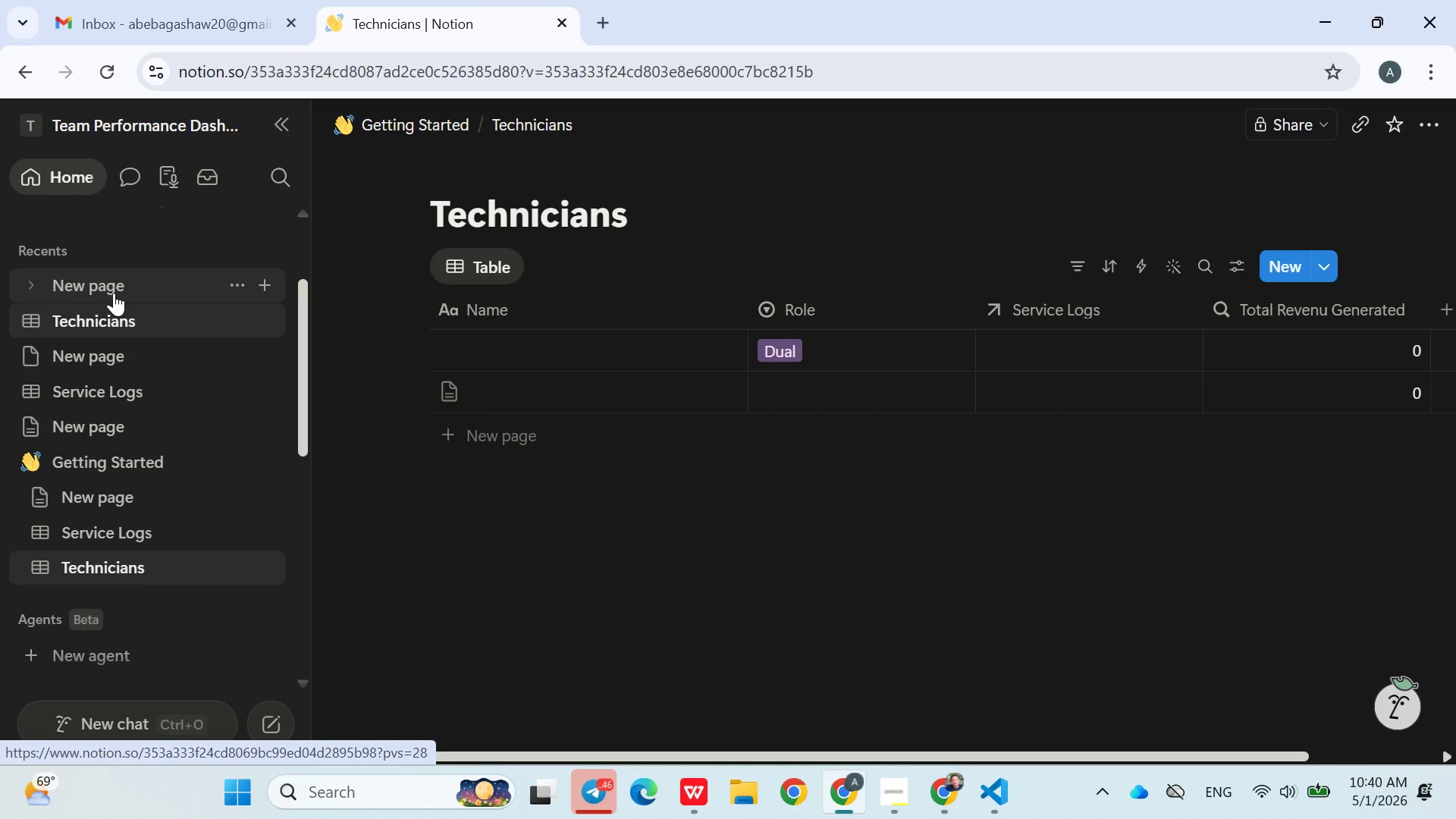 
left_click([114, 293])
 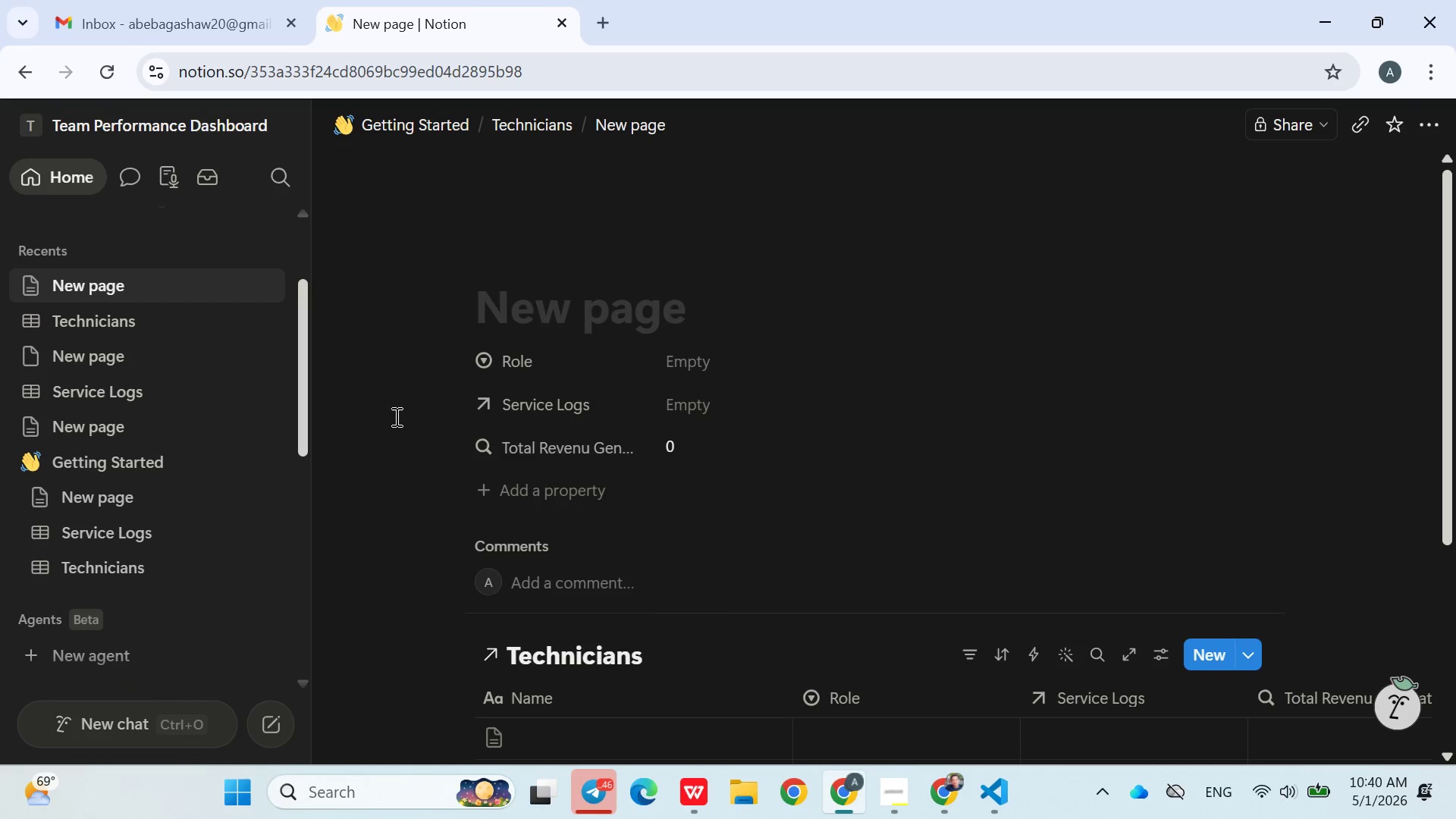 
left_click([102, 319])
 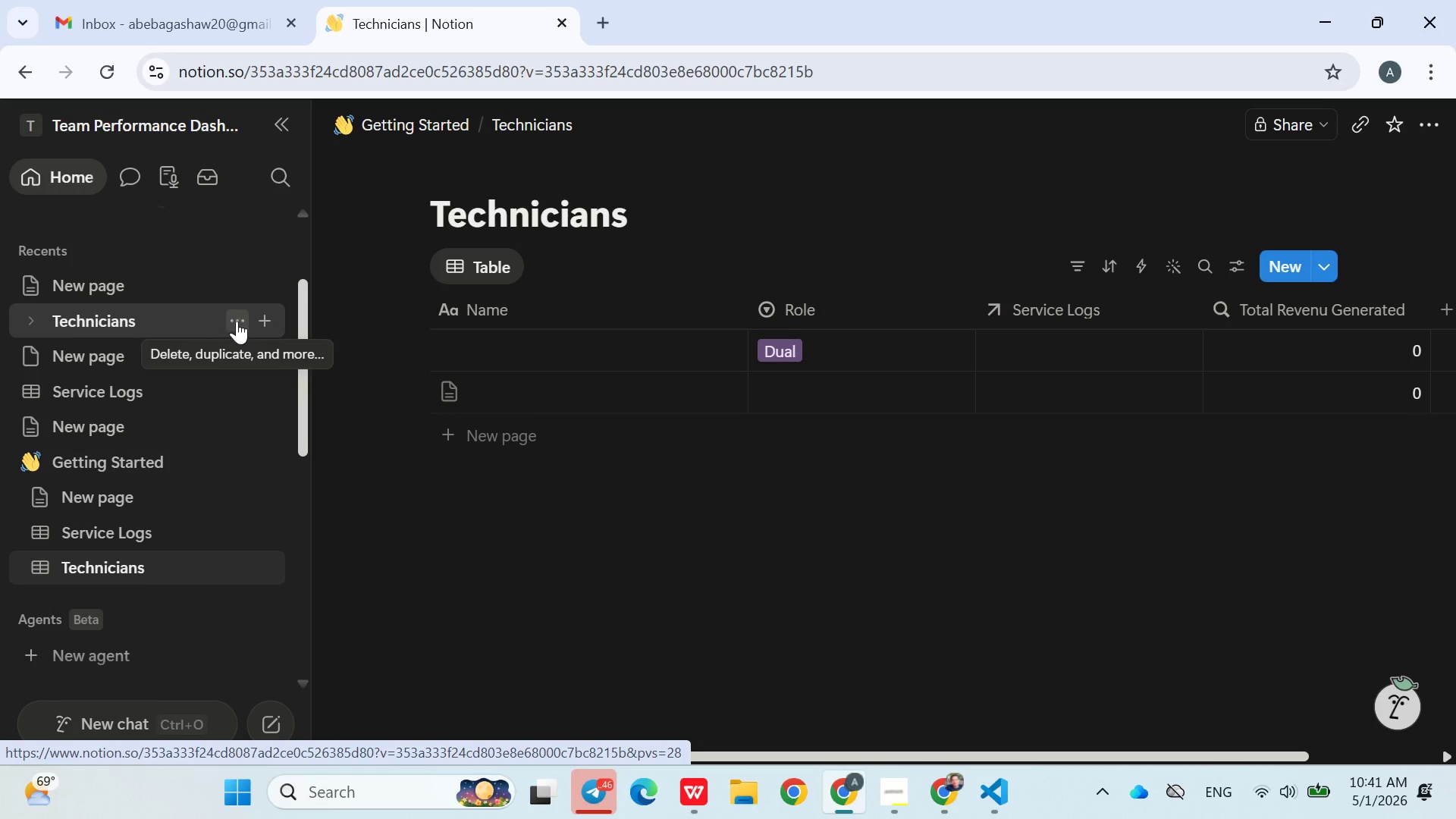 
left_click([239, 316])
 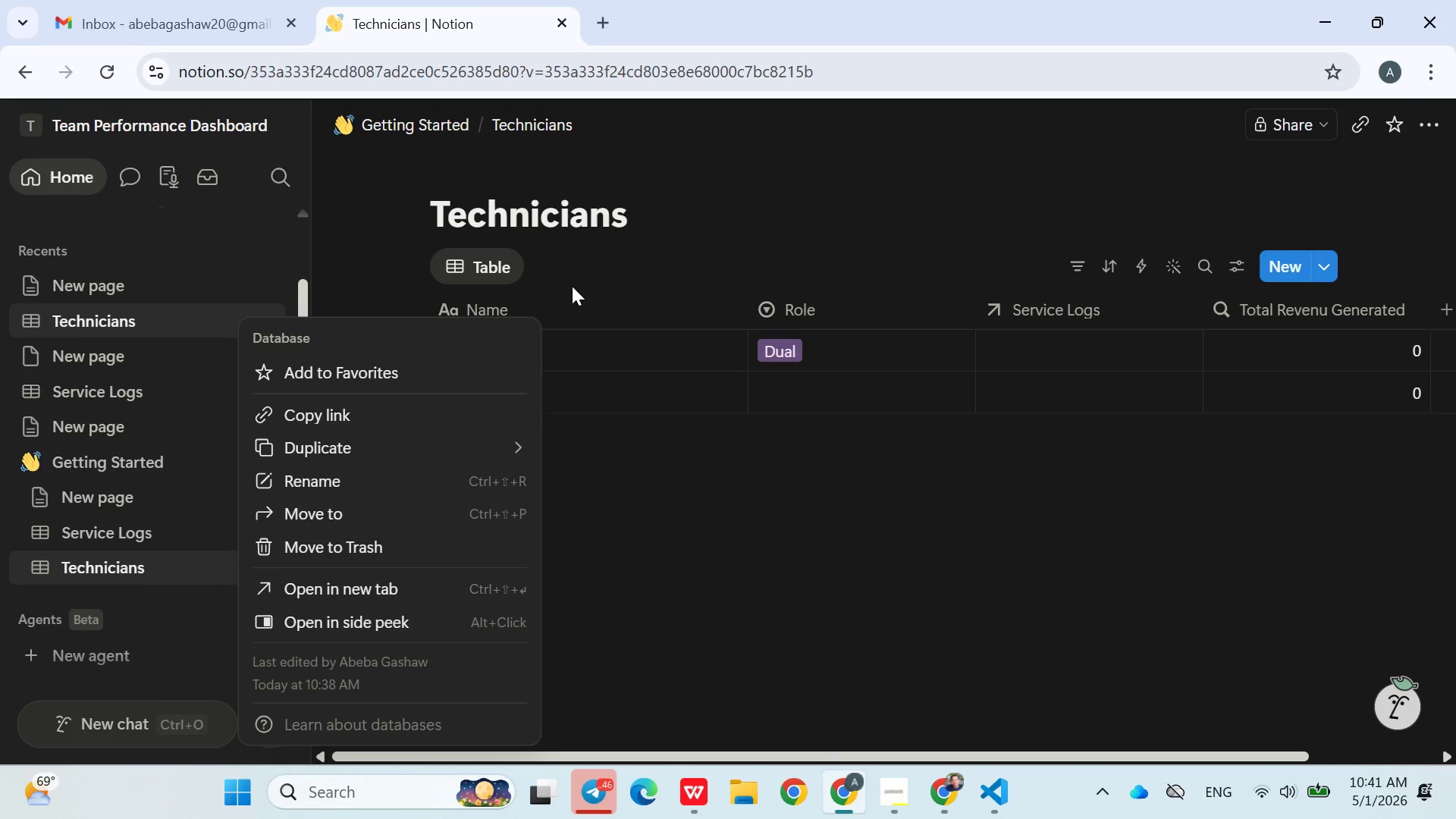 
left_click([593, 275])
 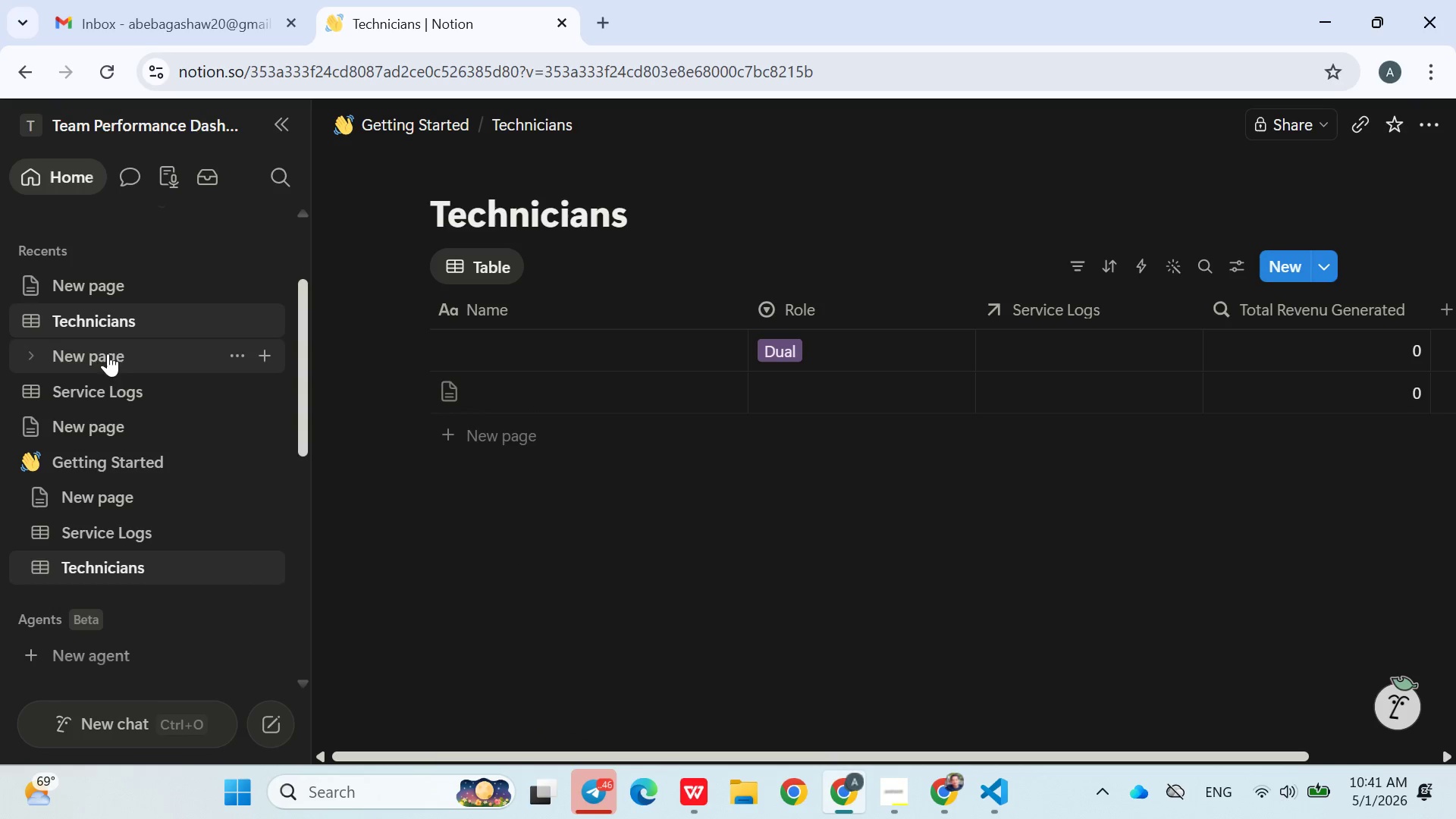 
left_click([107, 385])
 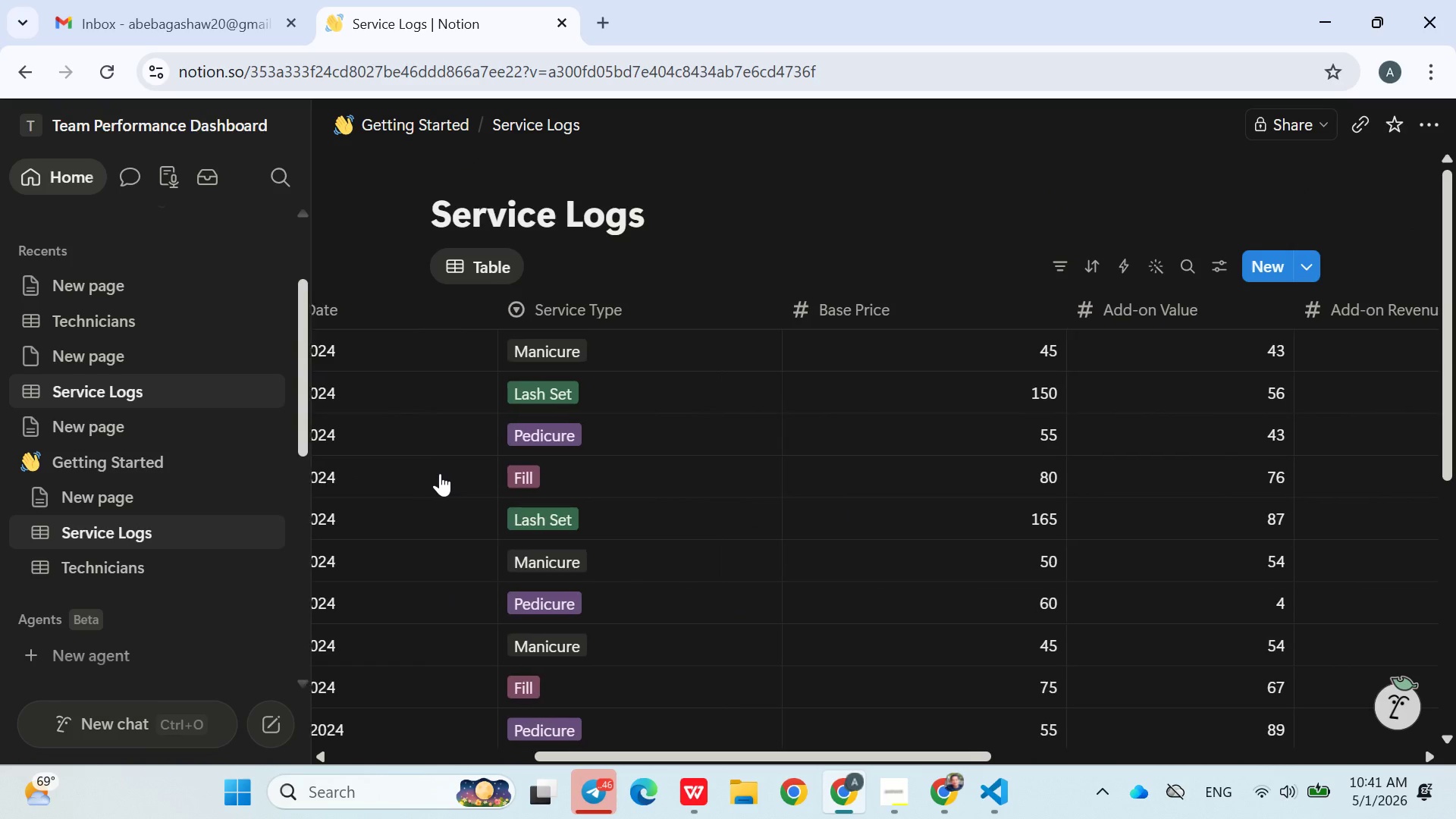 
wait(8.64)
 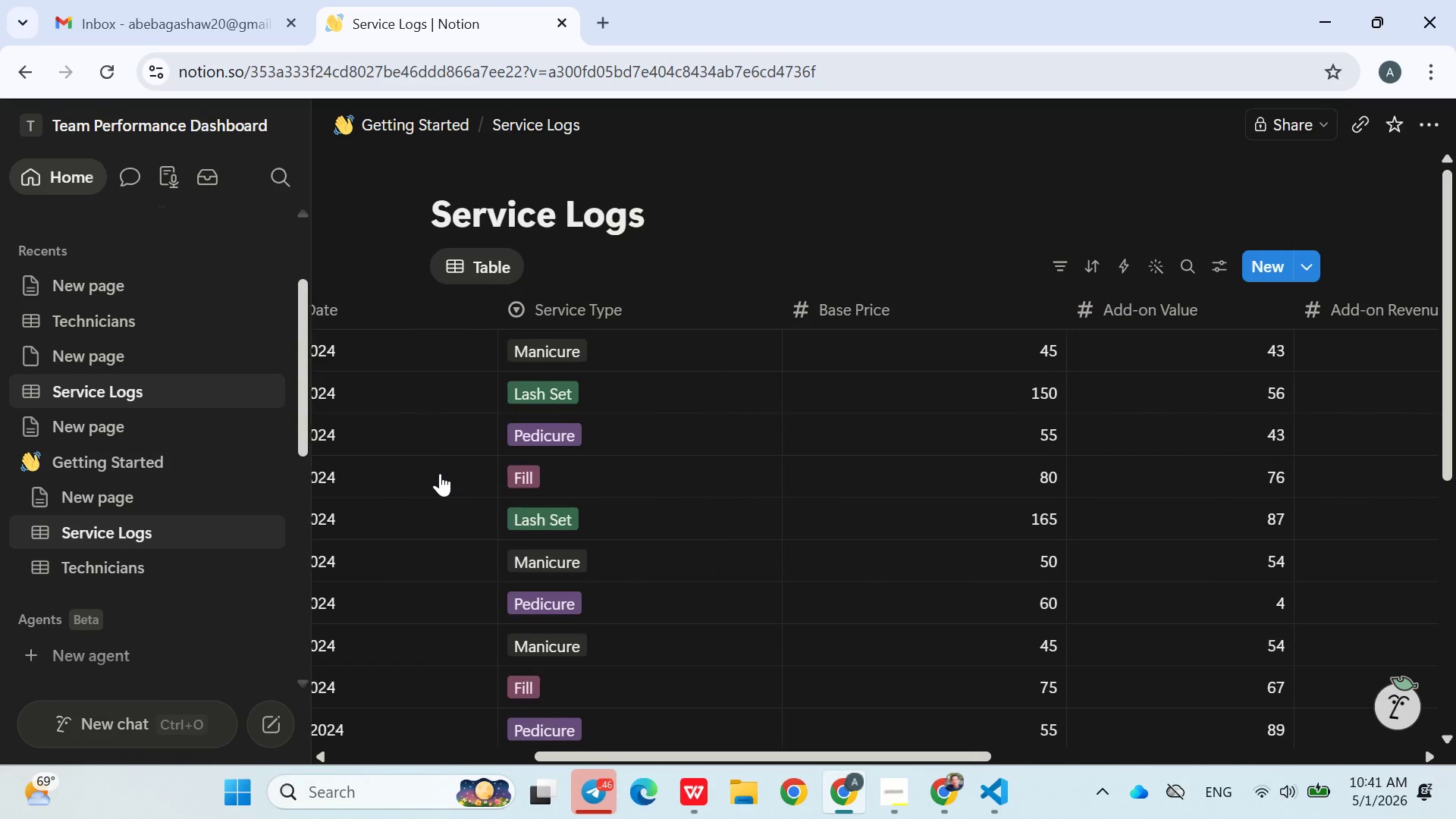 
left_click([36, 353])
 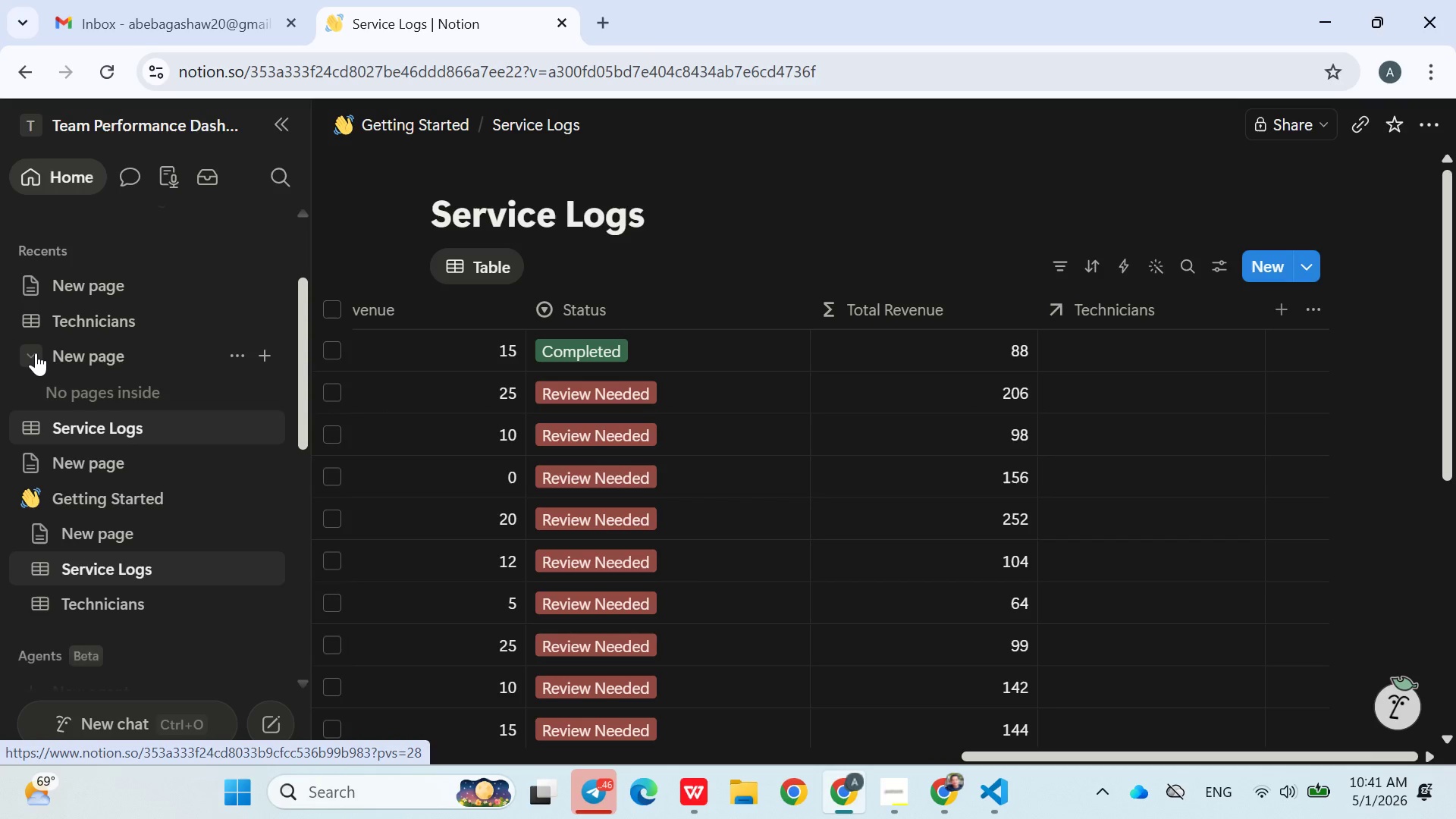 
left_click([36, 353])
 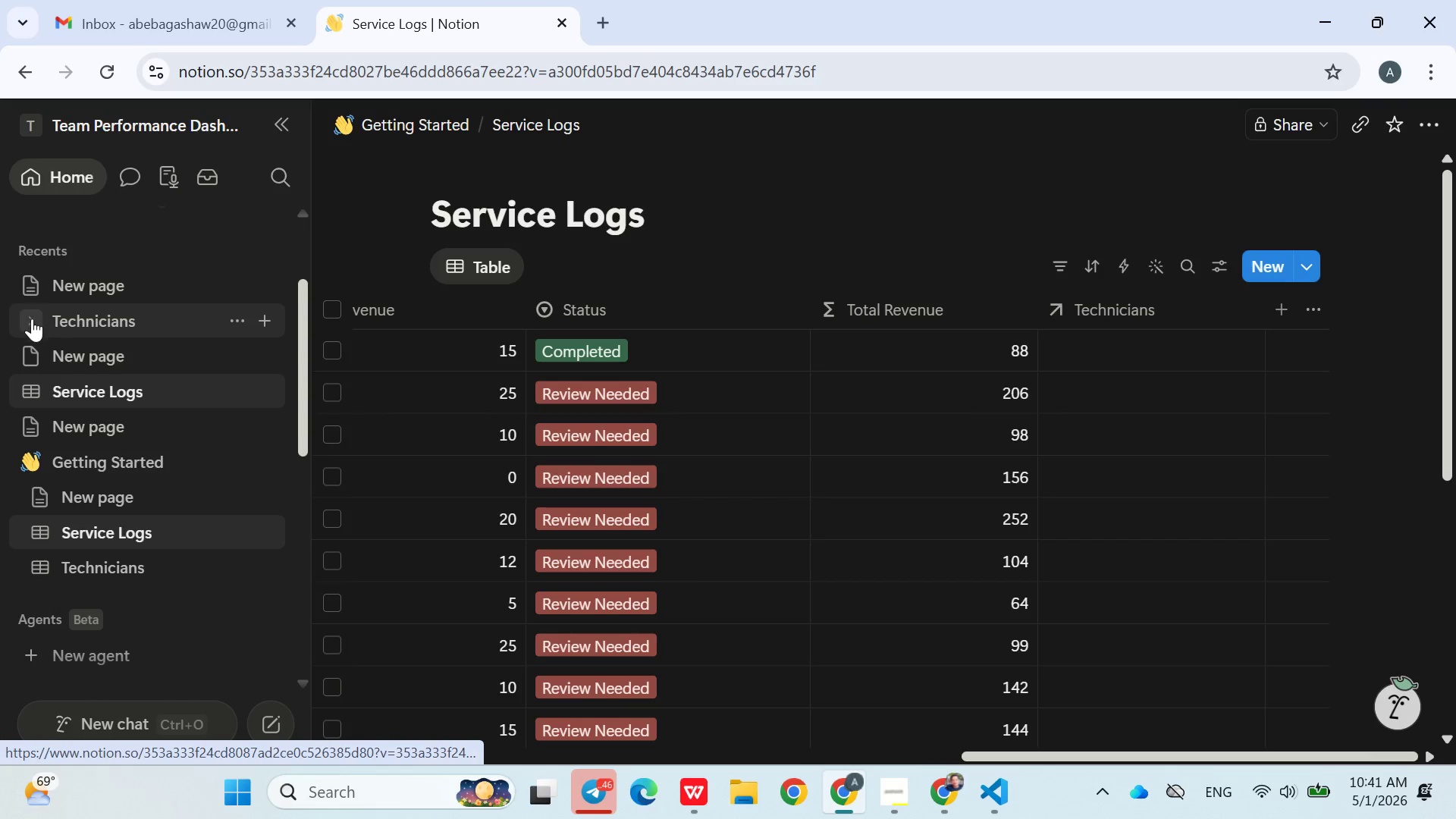 
left_click([30, 318])
 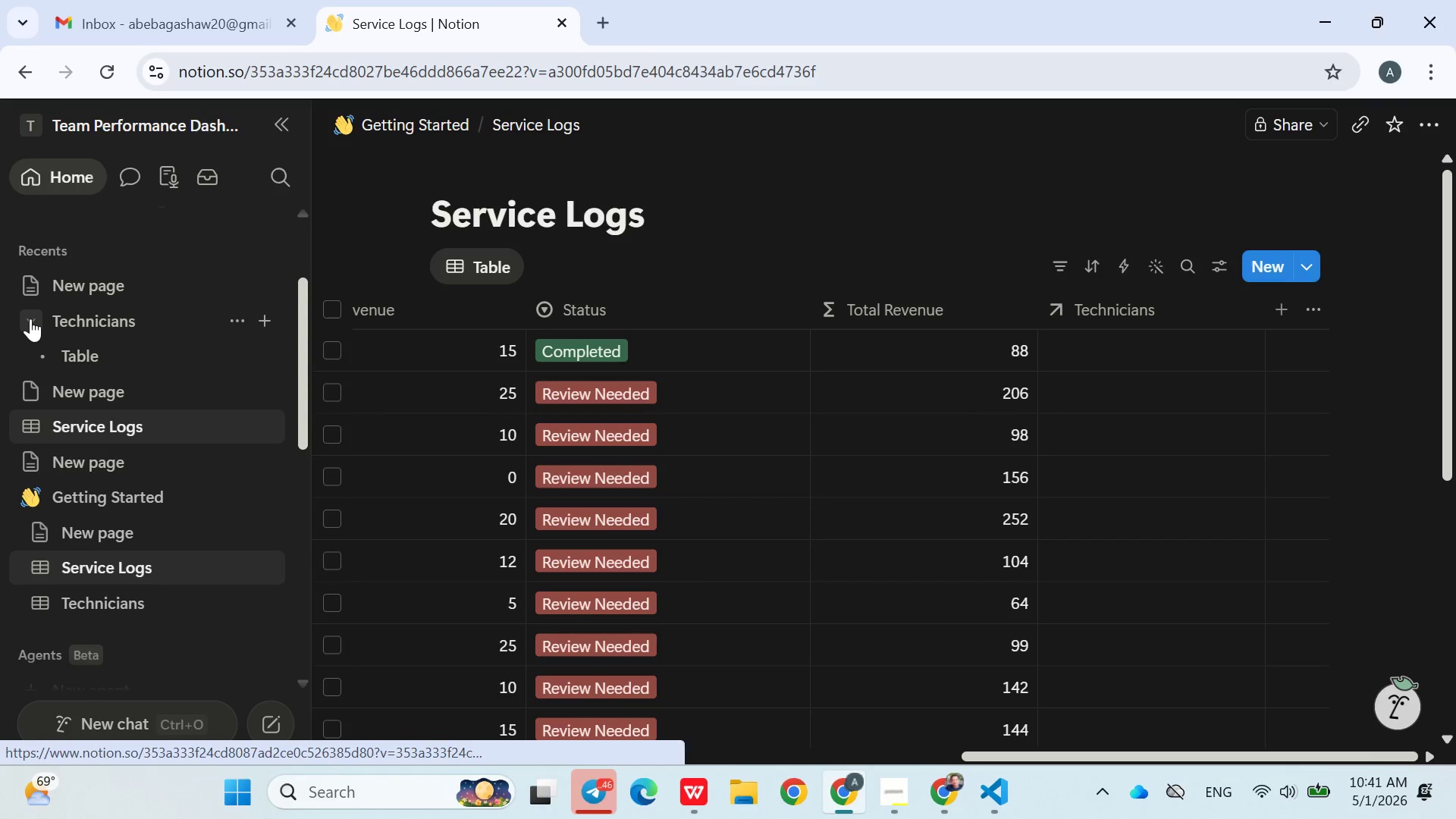 
left_click([30, 318])
 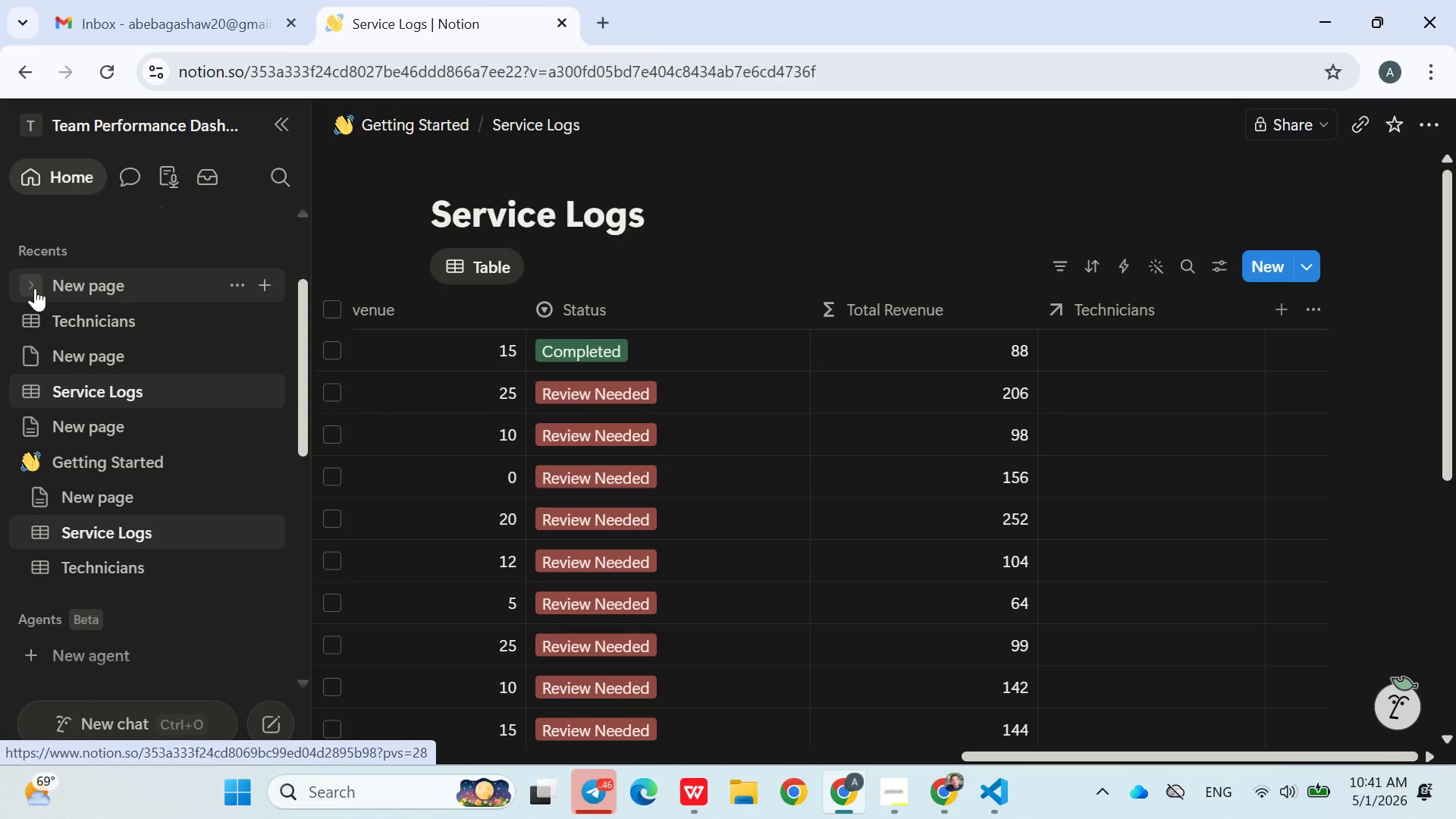 
left_click([35, 288])
 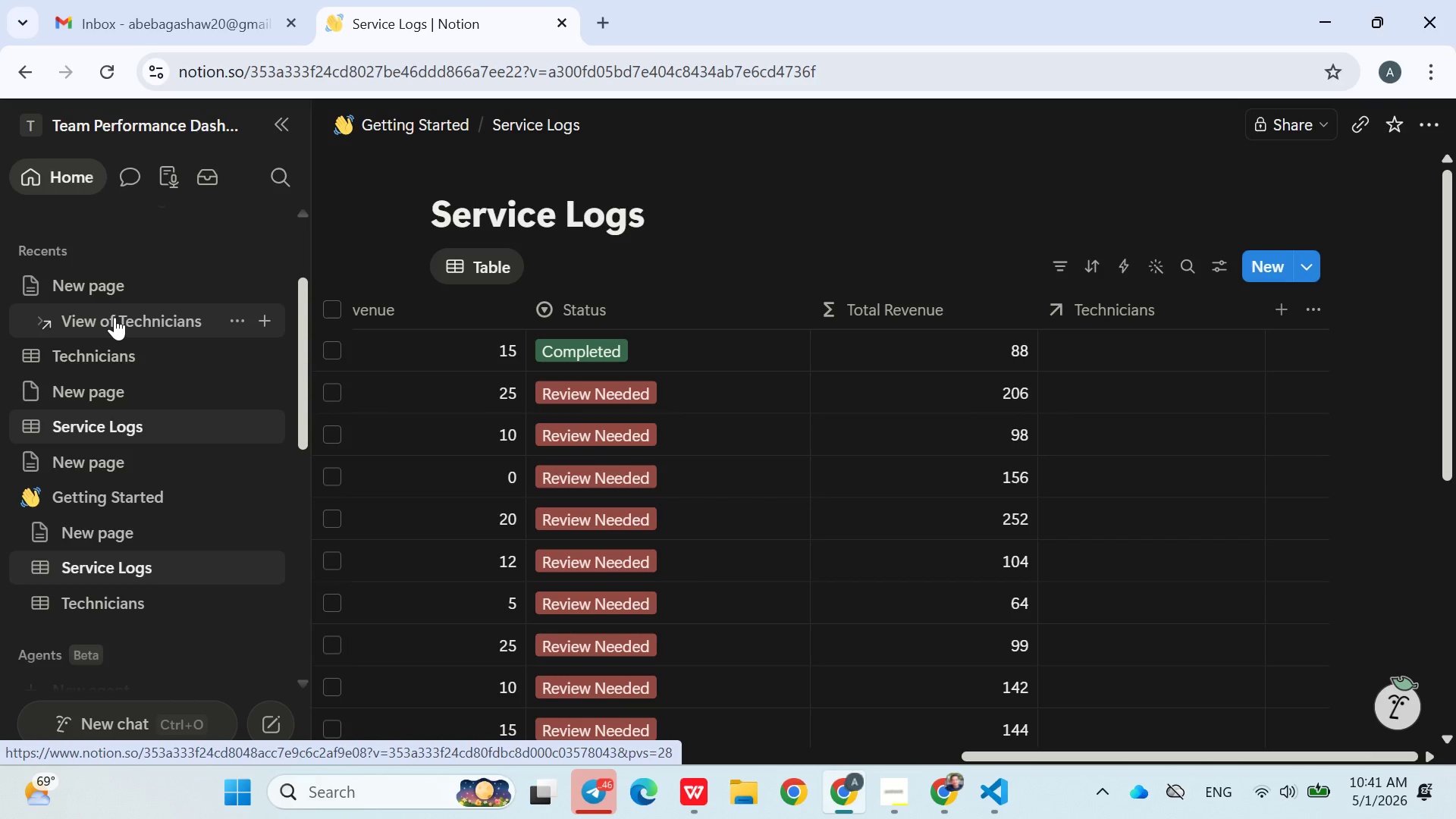 
left_click([115, 316])
 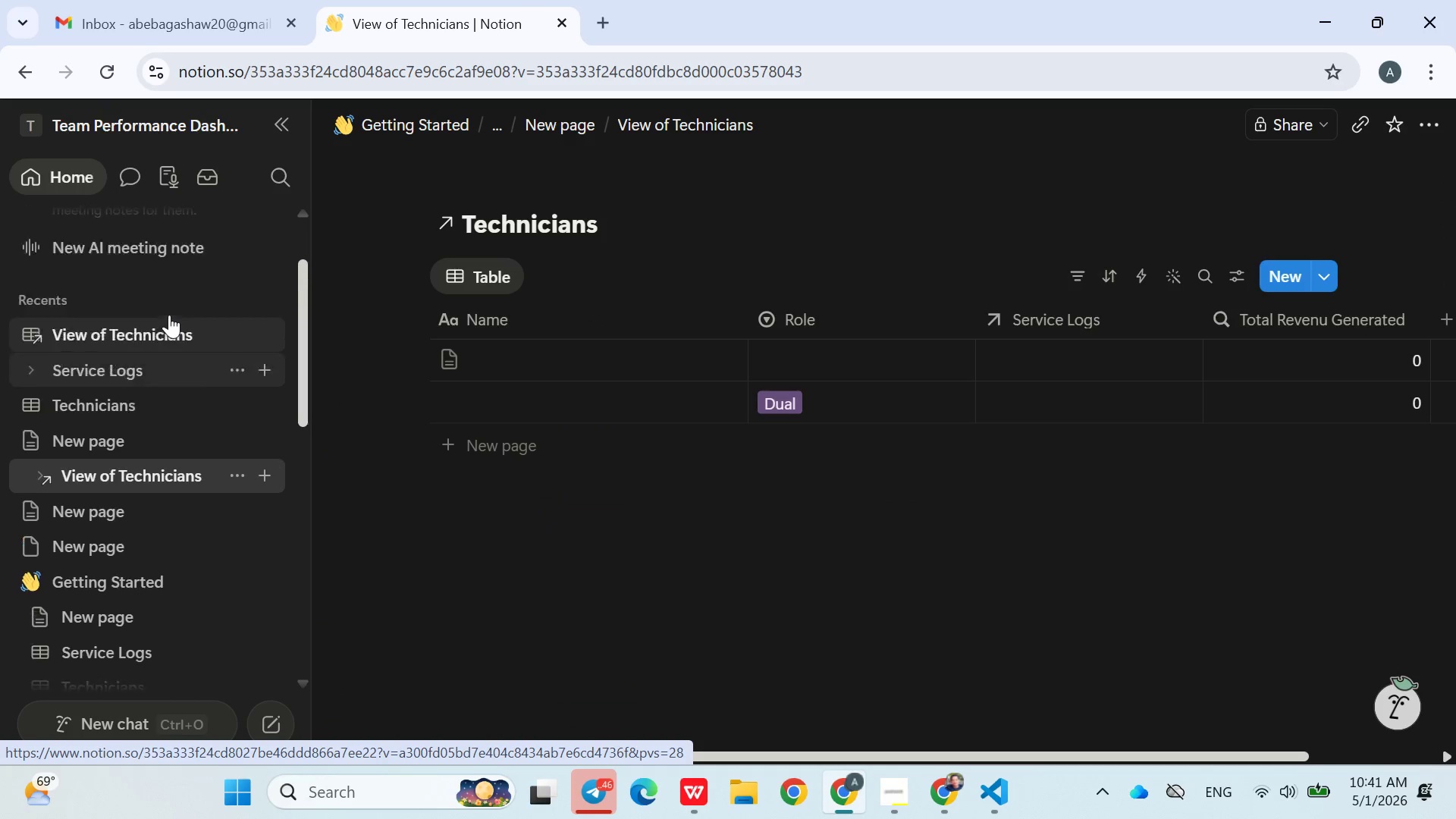 
mouse_move([237, 472])
 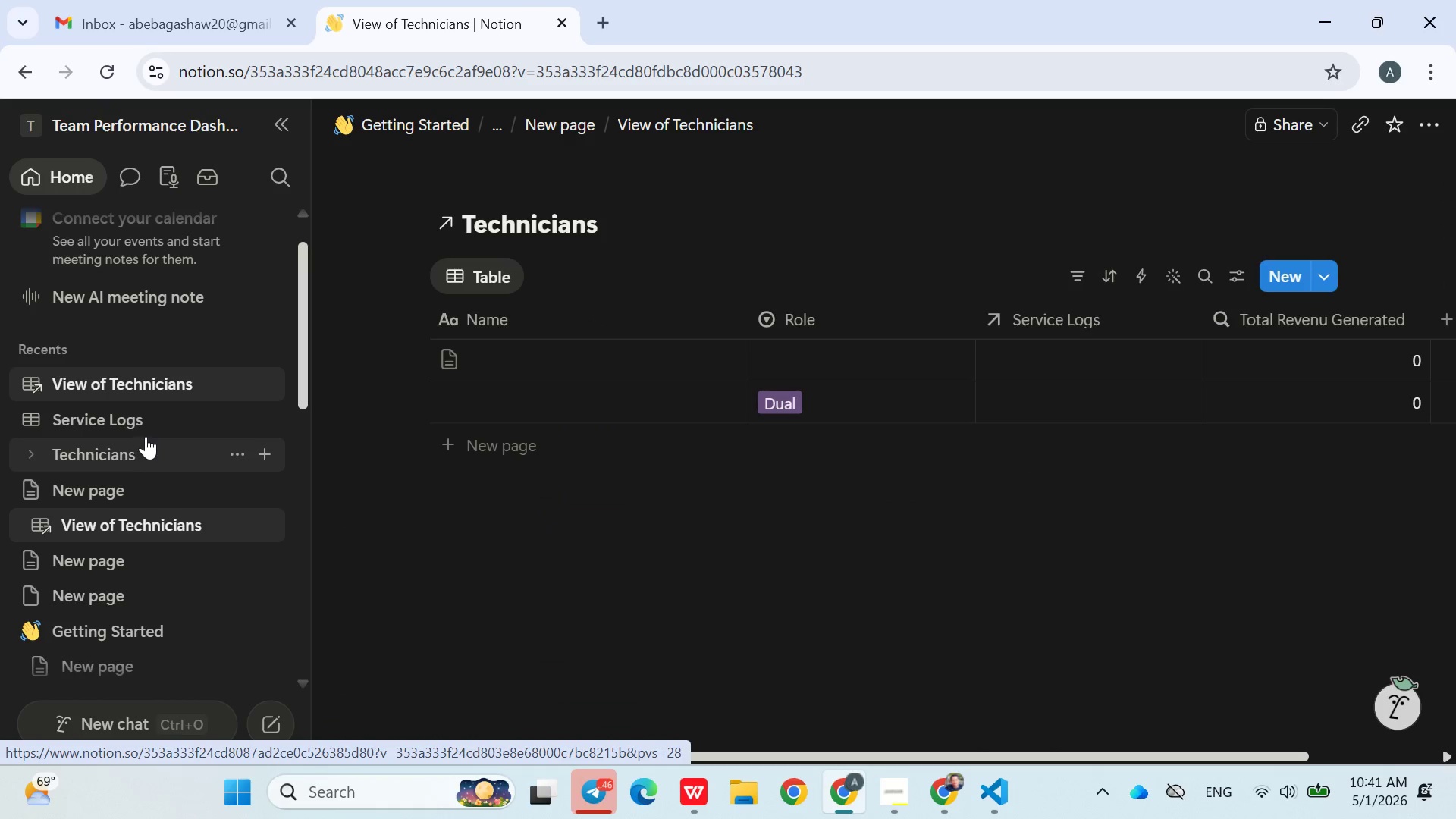 
left_click([143, 454])
 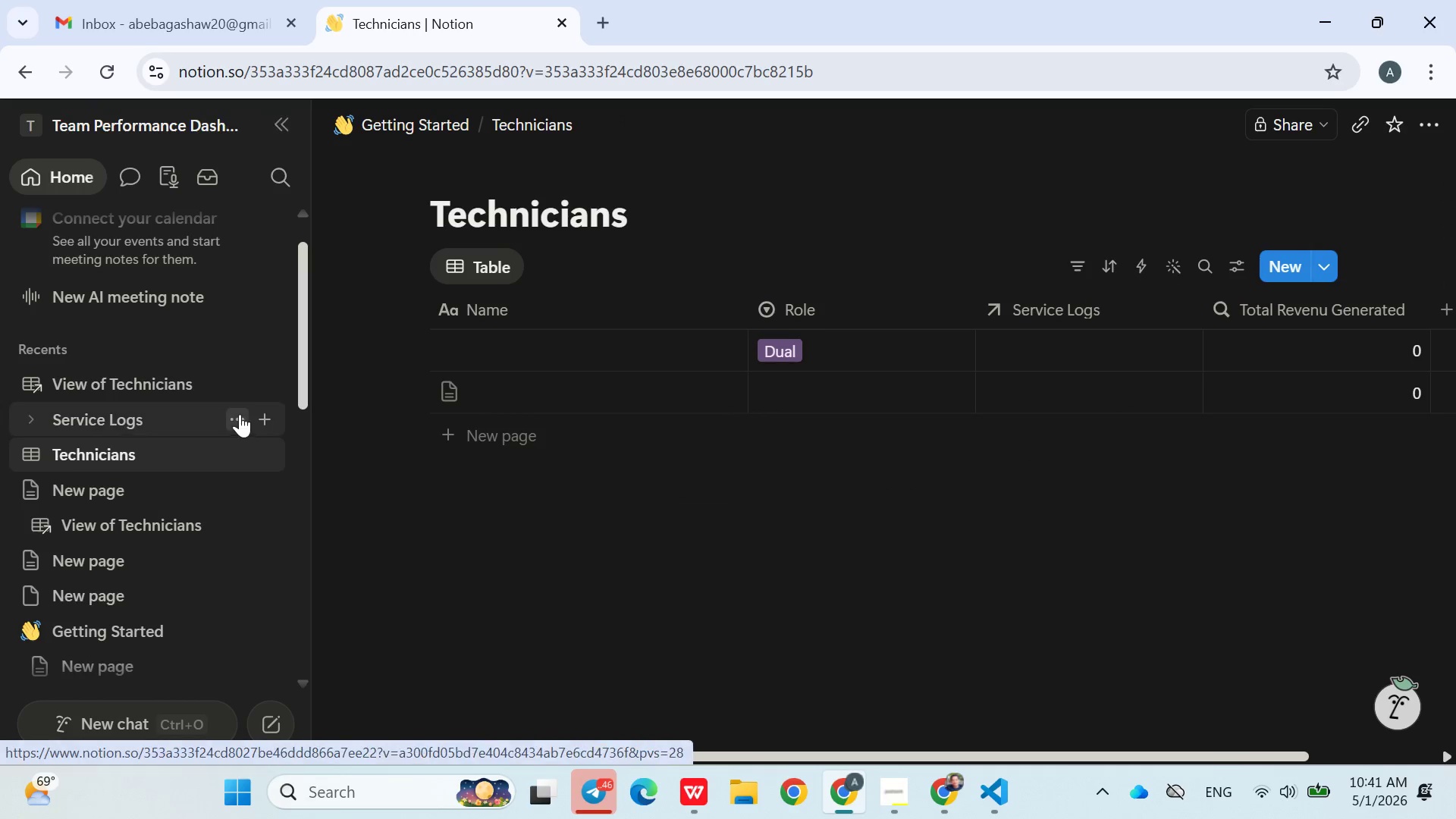 
left_click([162, 381])
 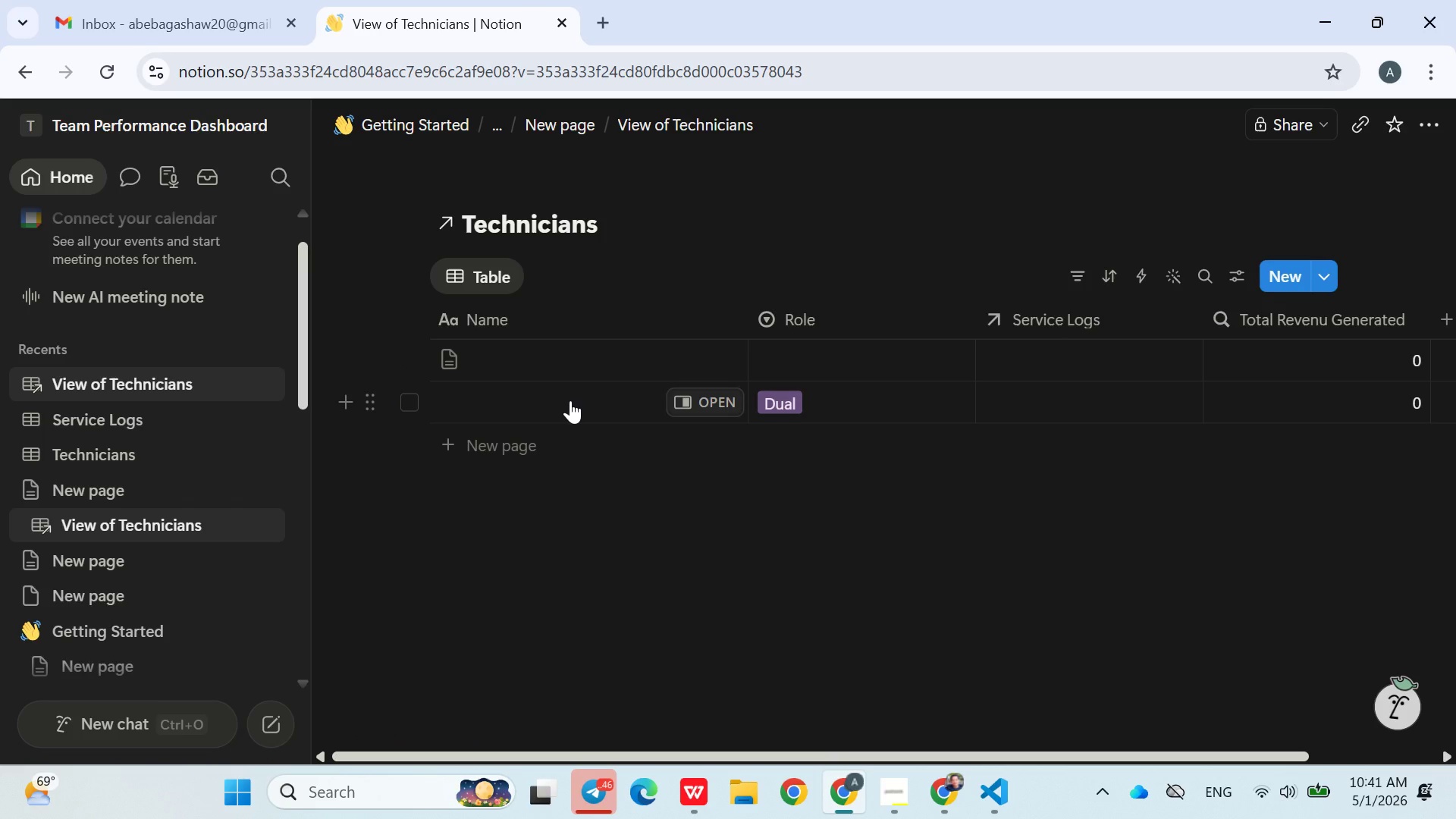 
wait(6.31)
 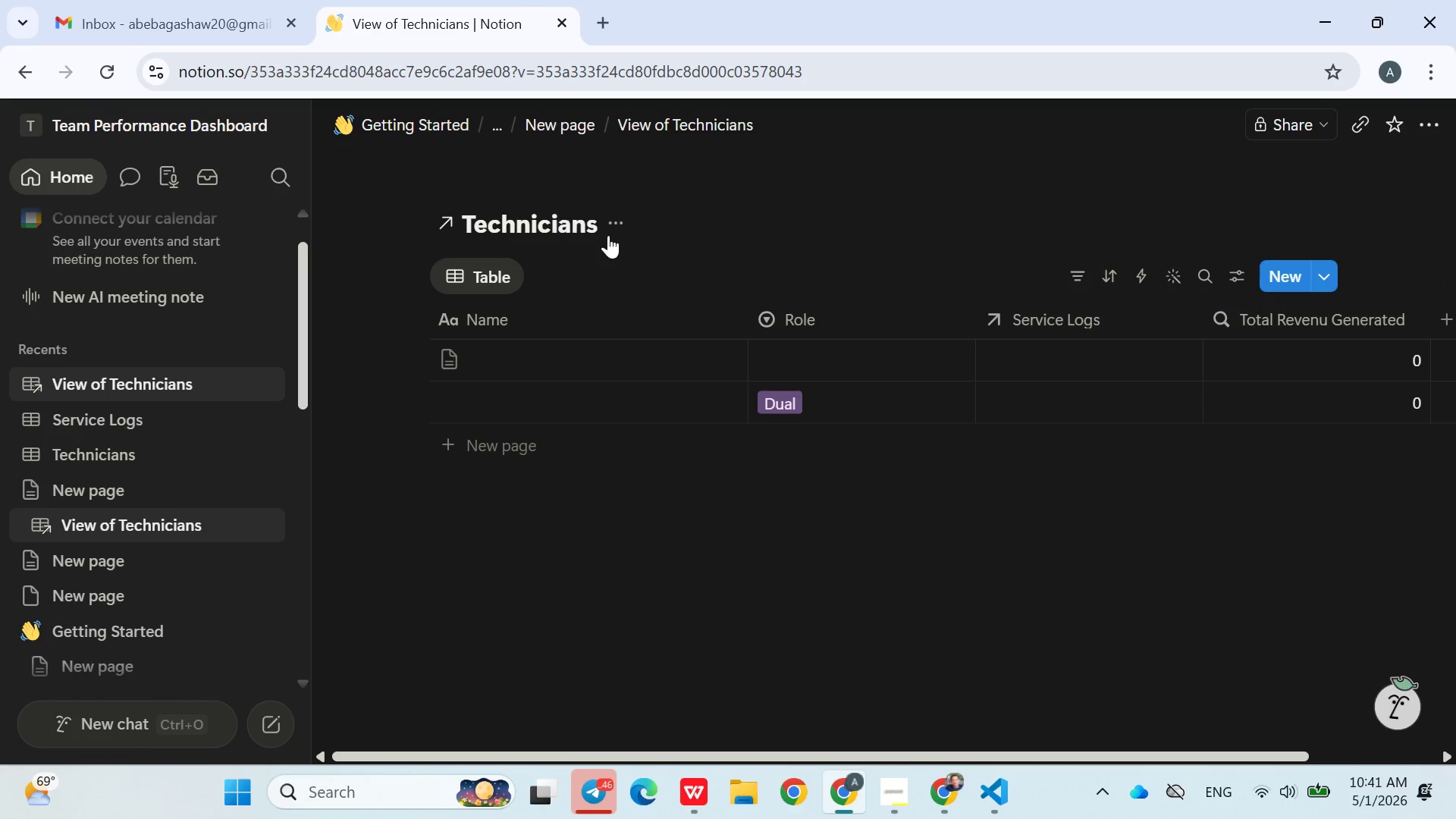 
left_click([114, 460])
 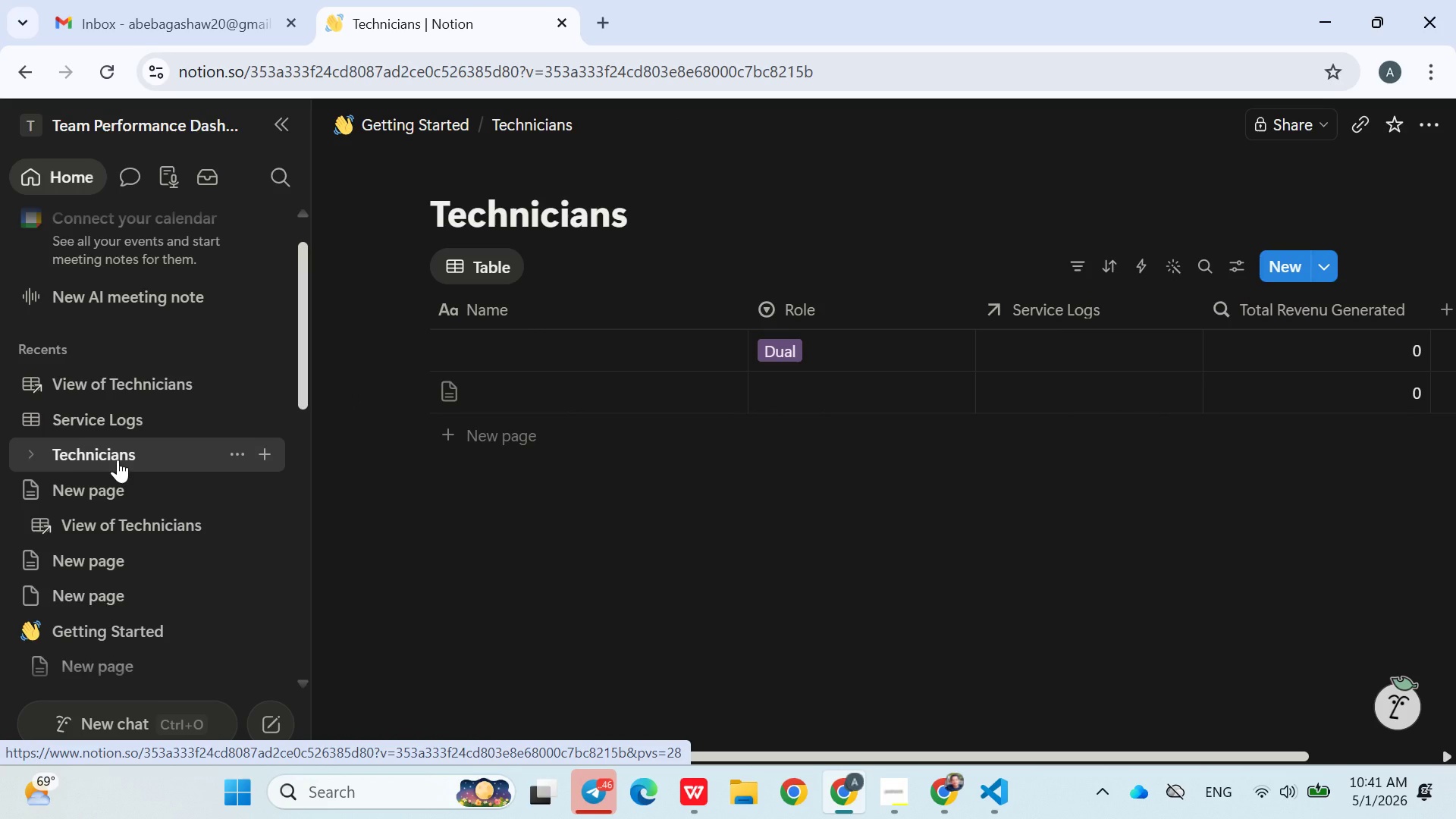 
wait(6.19)
 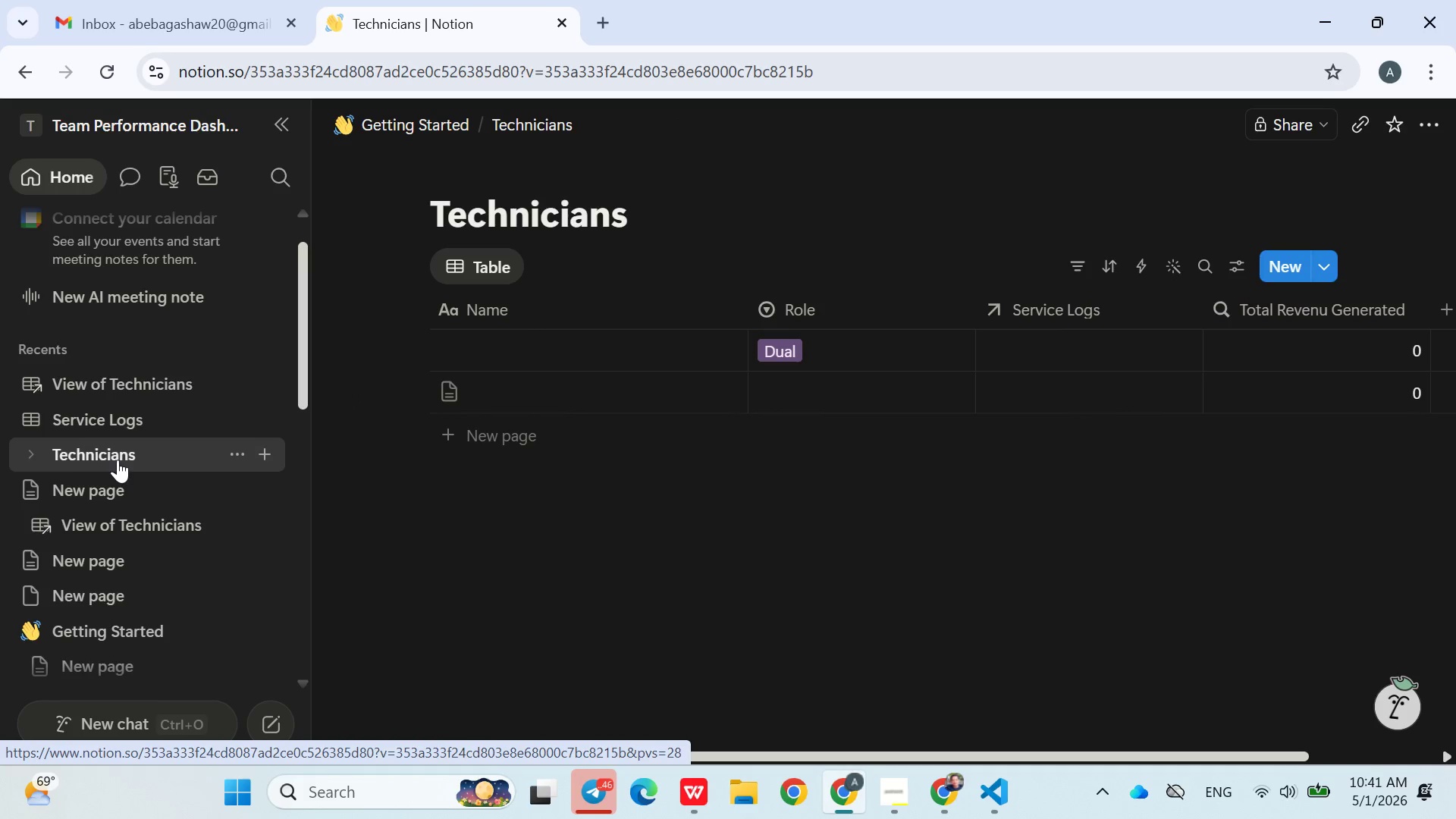 
left_click([136, 459])
 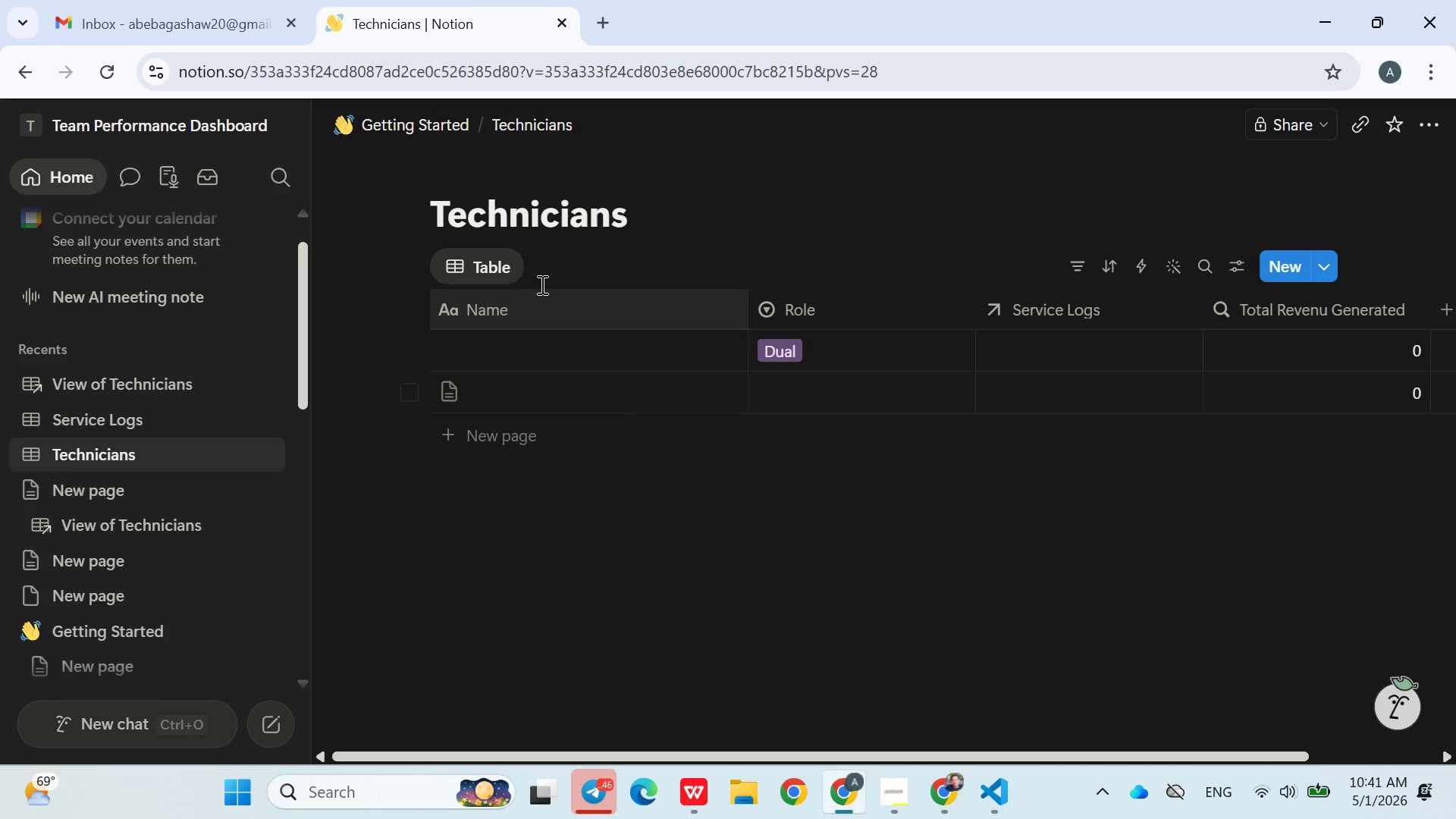 
left_click([540, 269])
 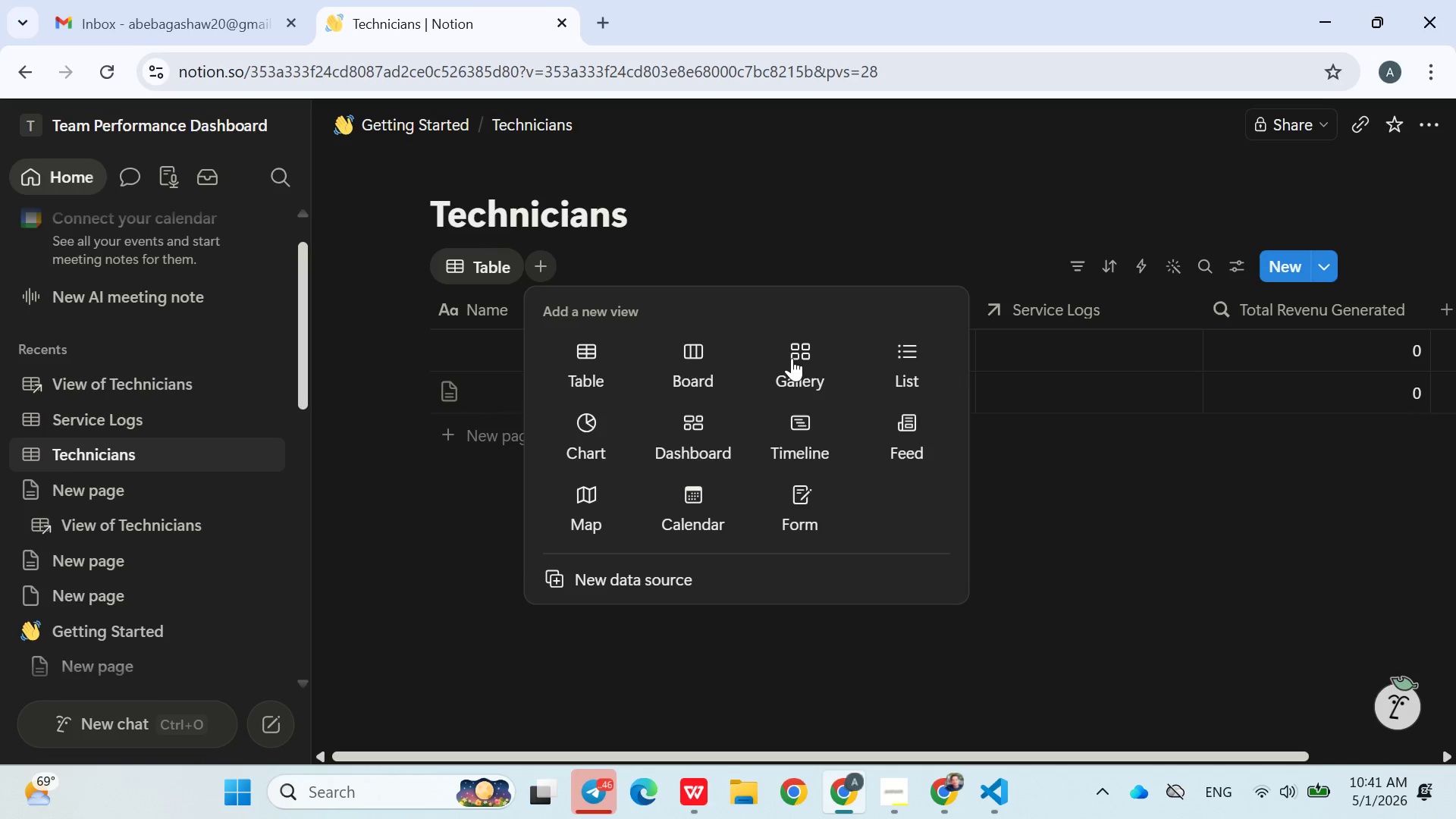 
left_click([796, 358])
 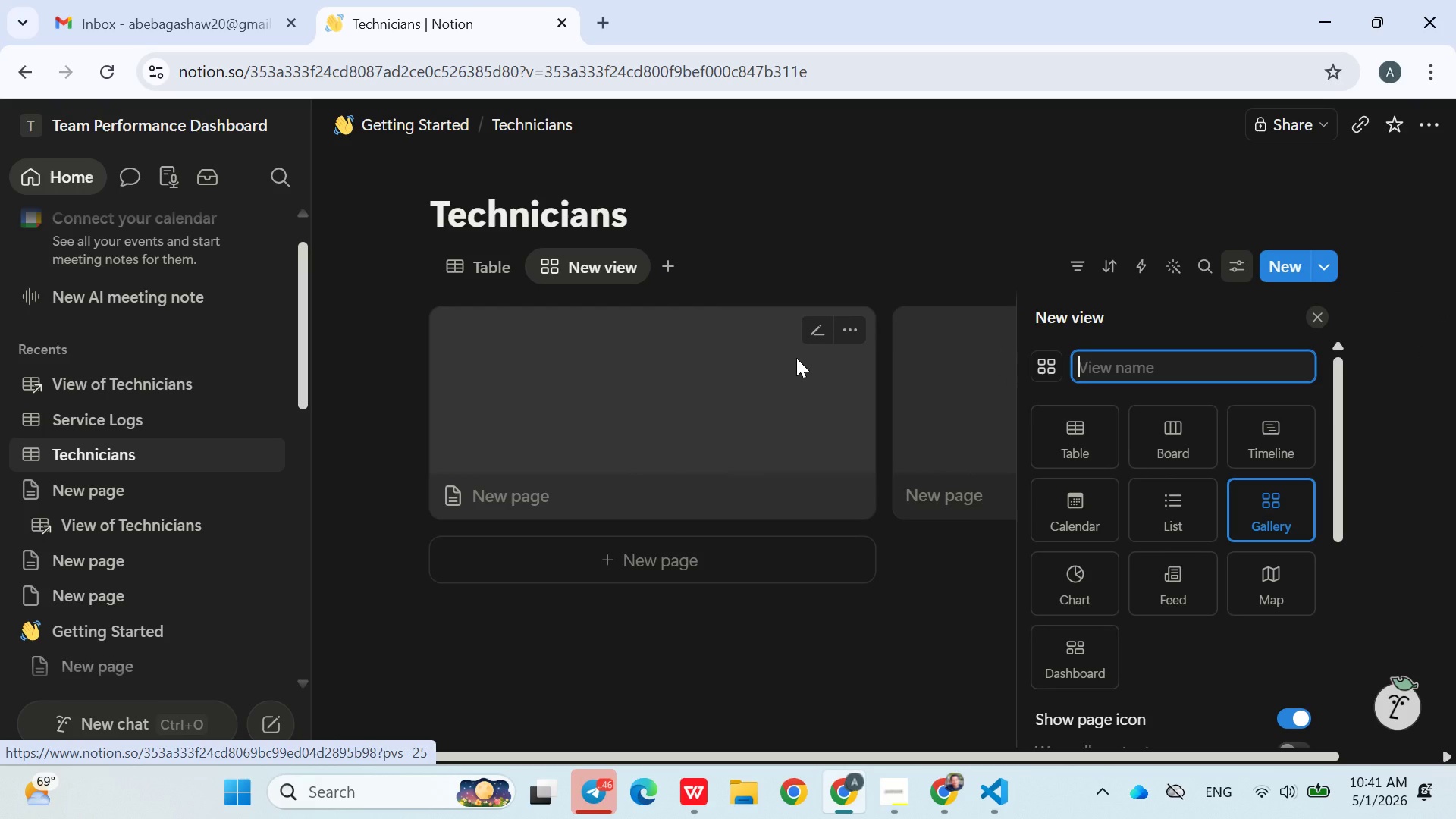 
key(Control+ControlLeft)
 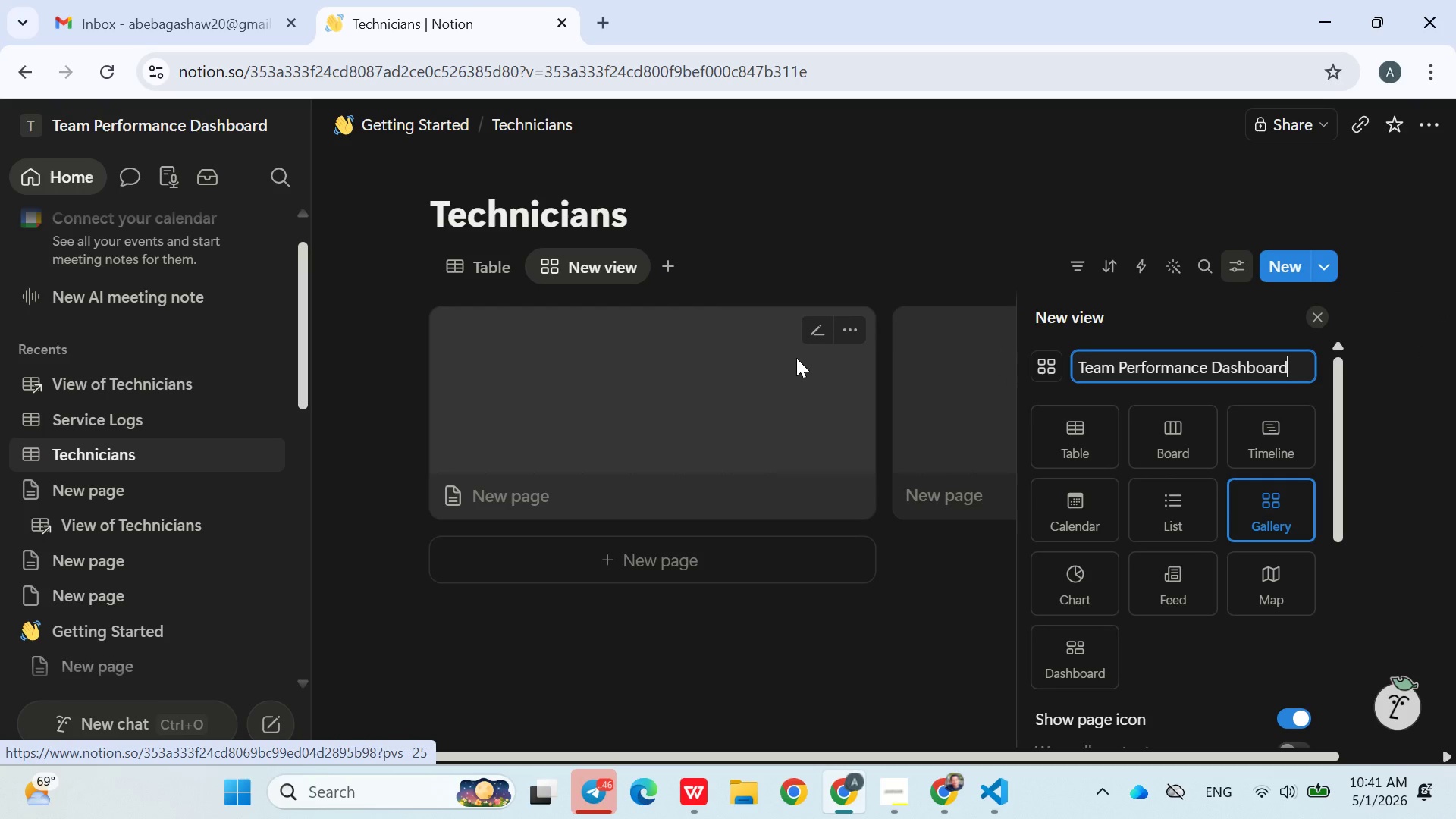 
key(Control+V)
 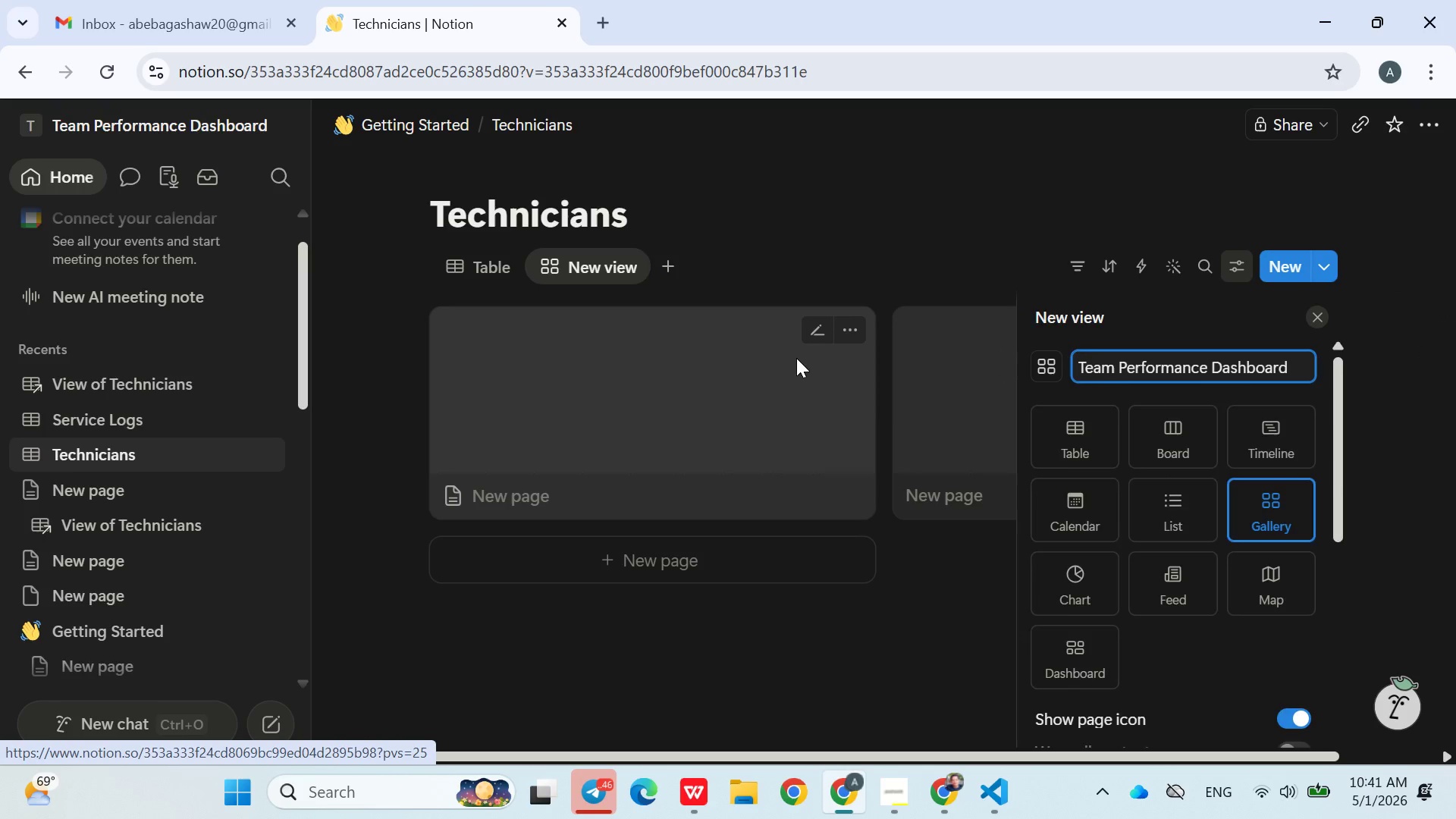 
key(Enter)
 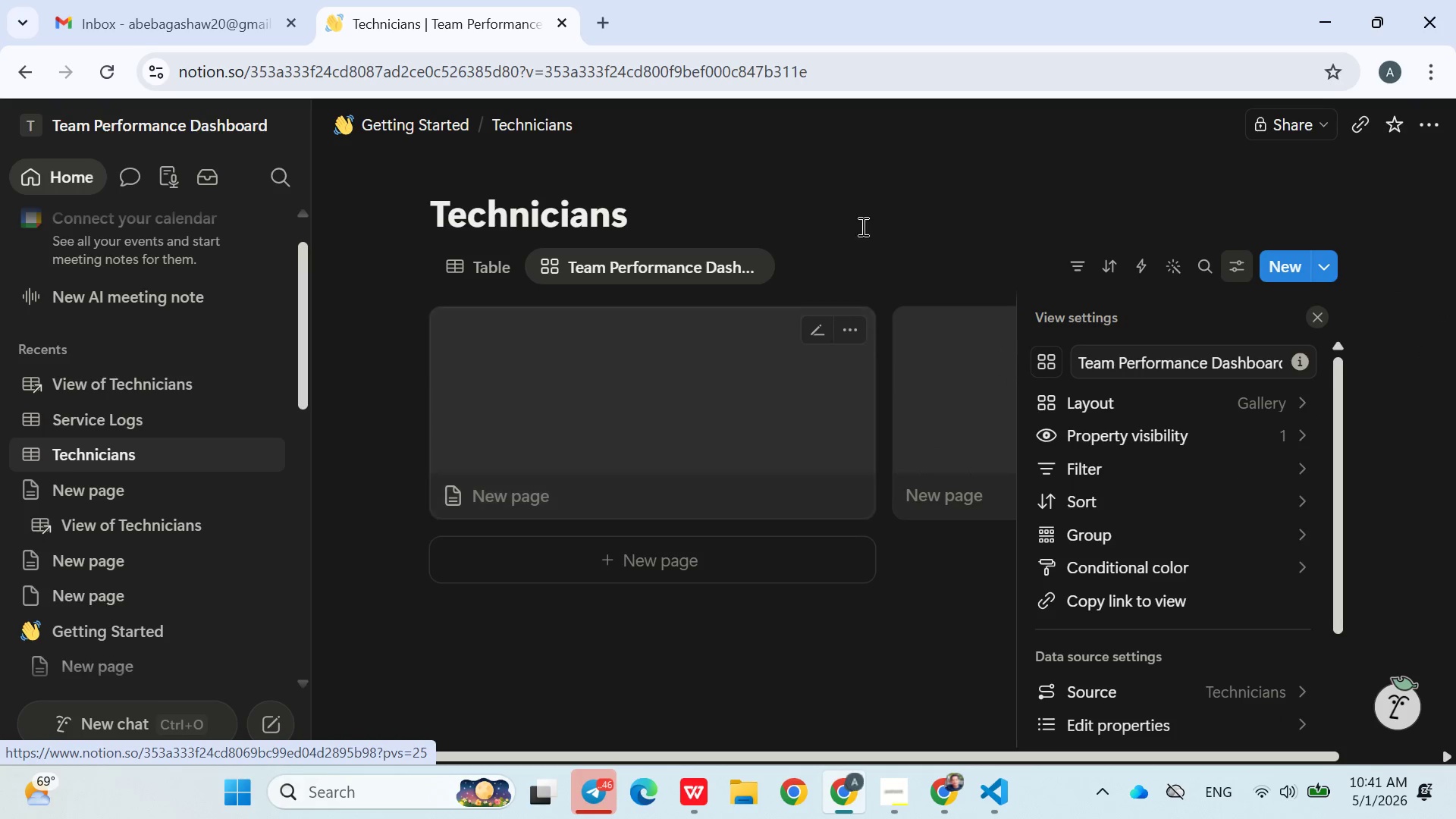 
left_click([867, 223])
 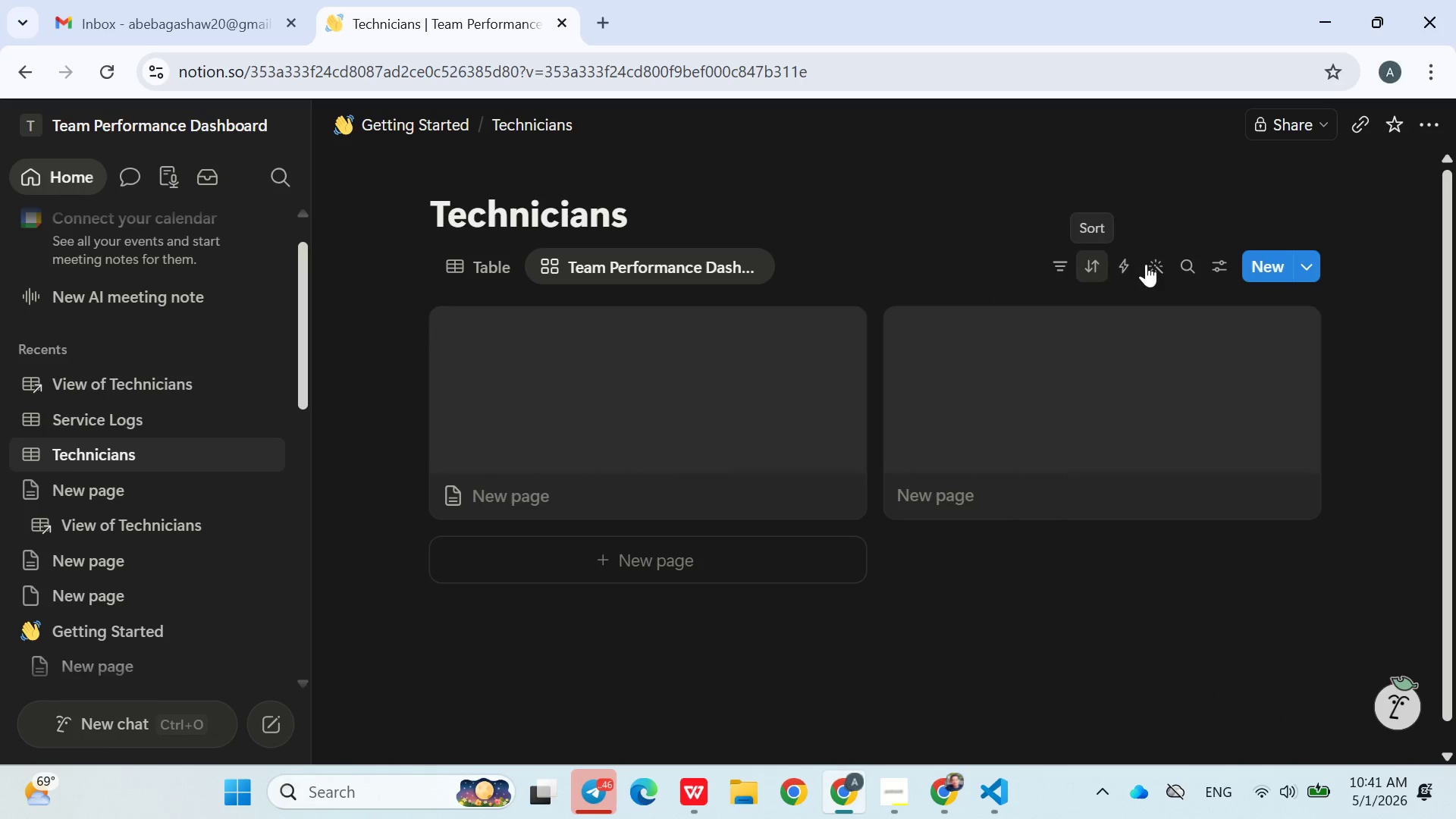 
left_click([1222, 262])
 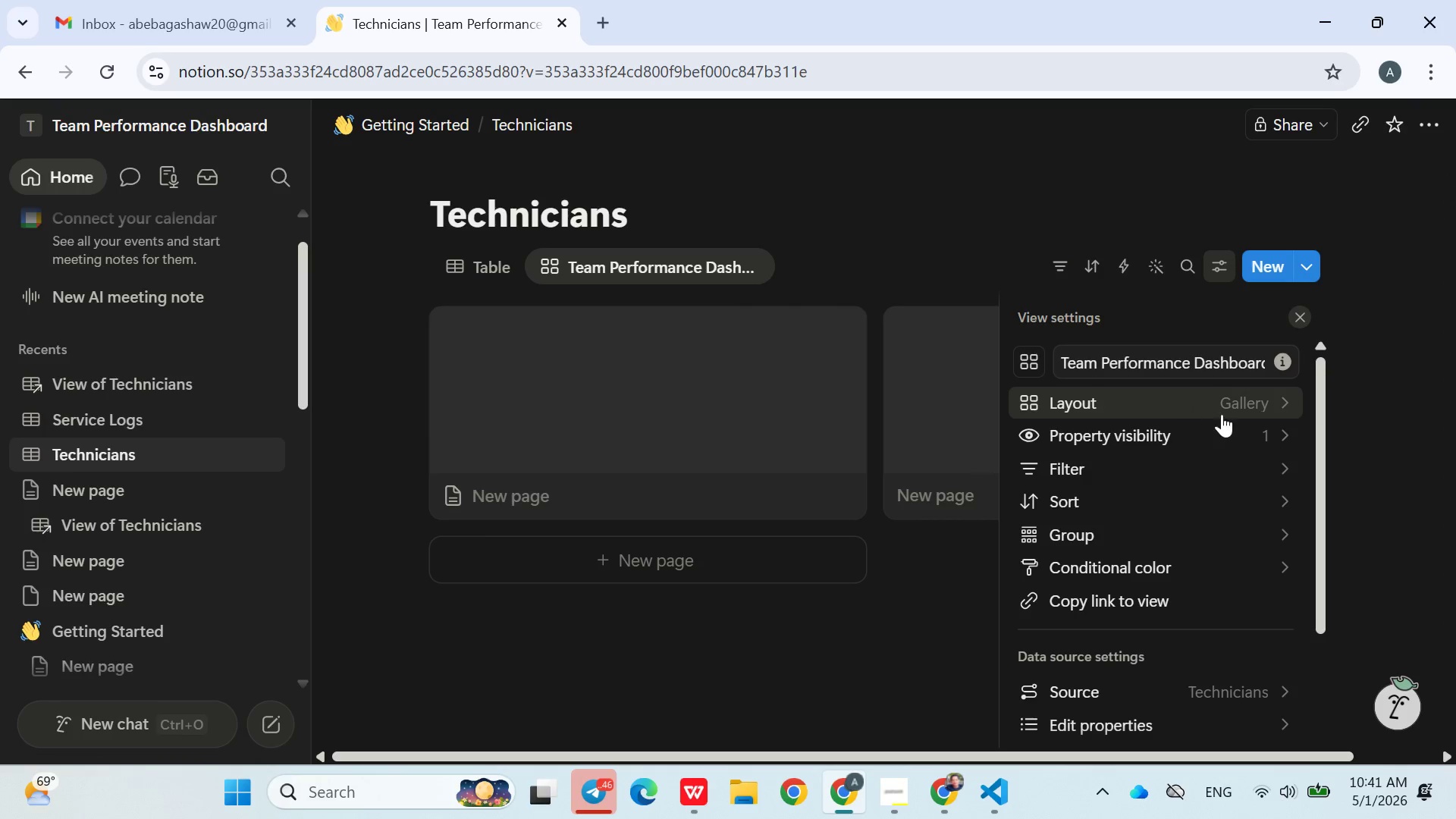 
left_click([1275, 441])
 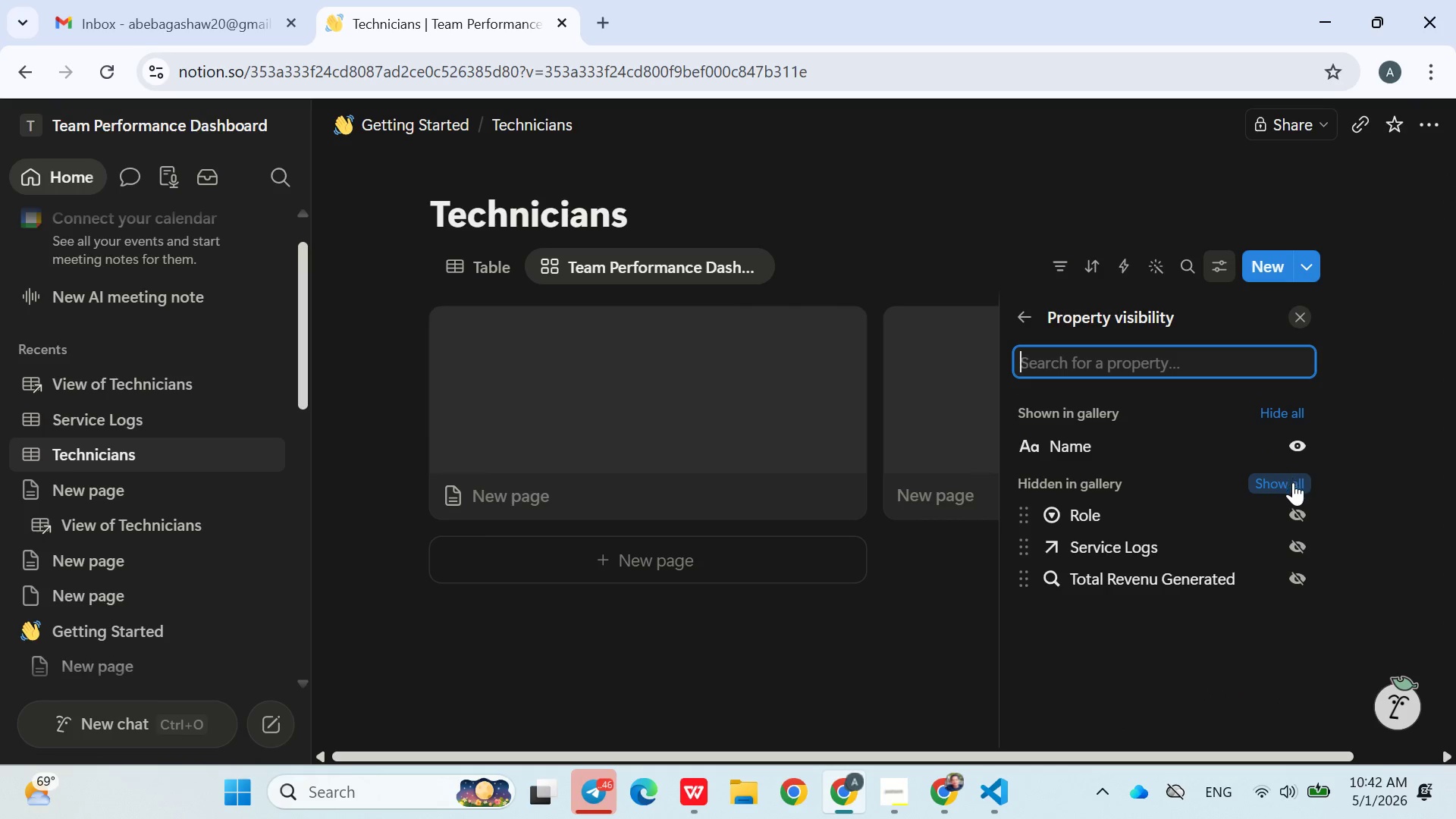 
left_click([1291, 504])
 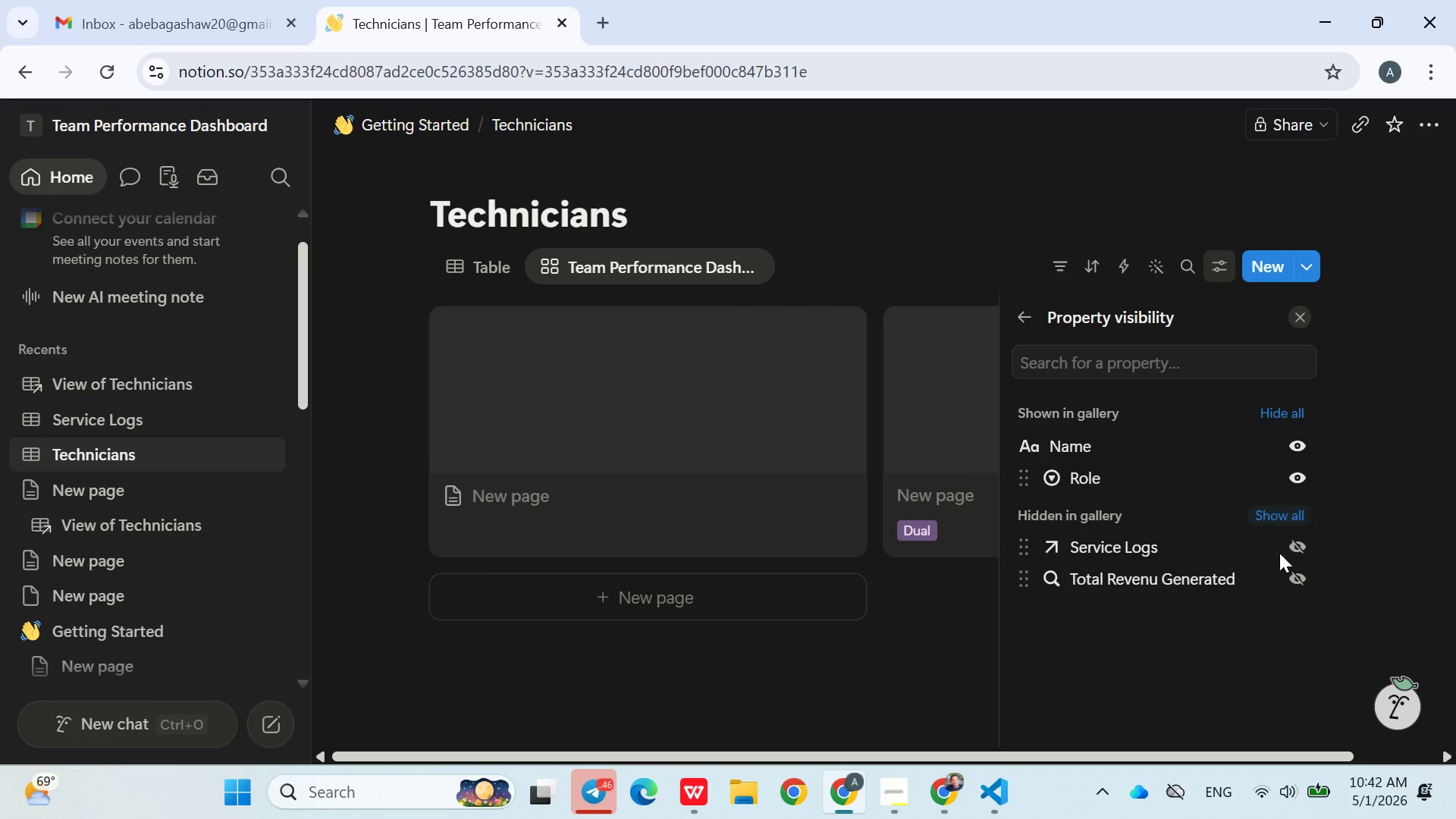 
left_click([1298, 576])
 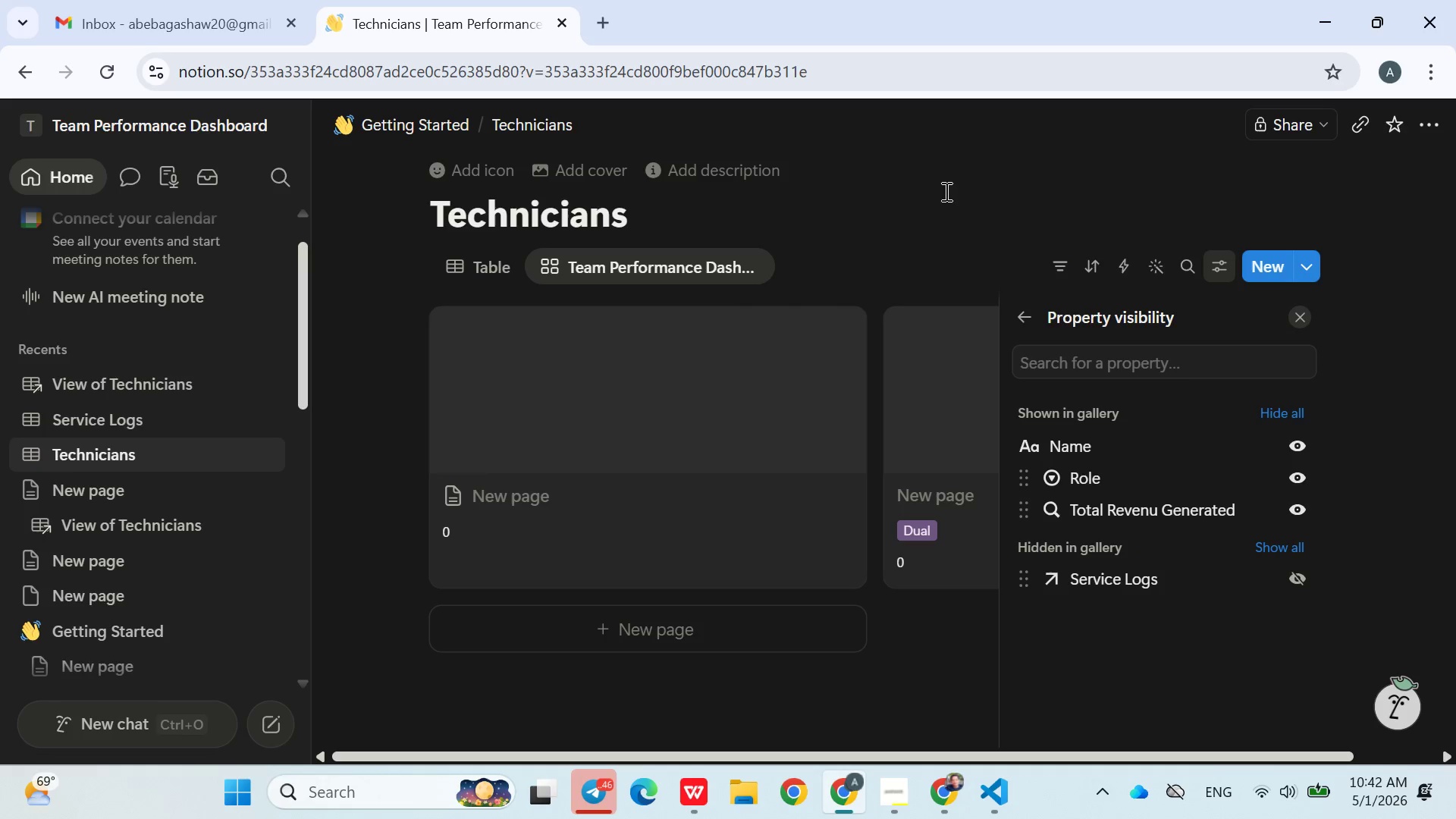 
left_click([935, 187])
 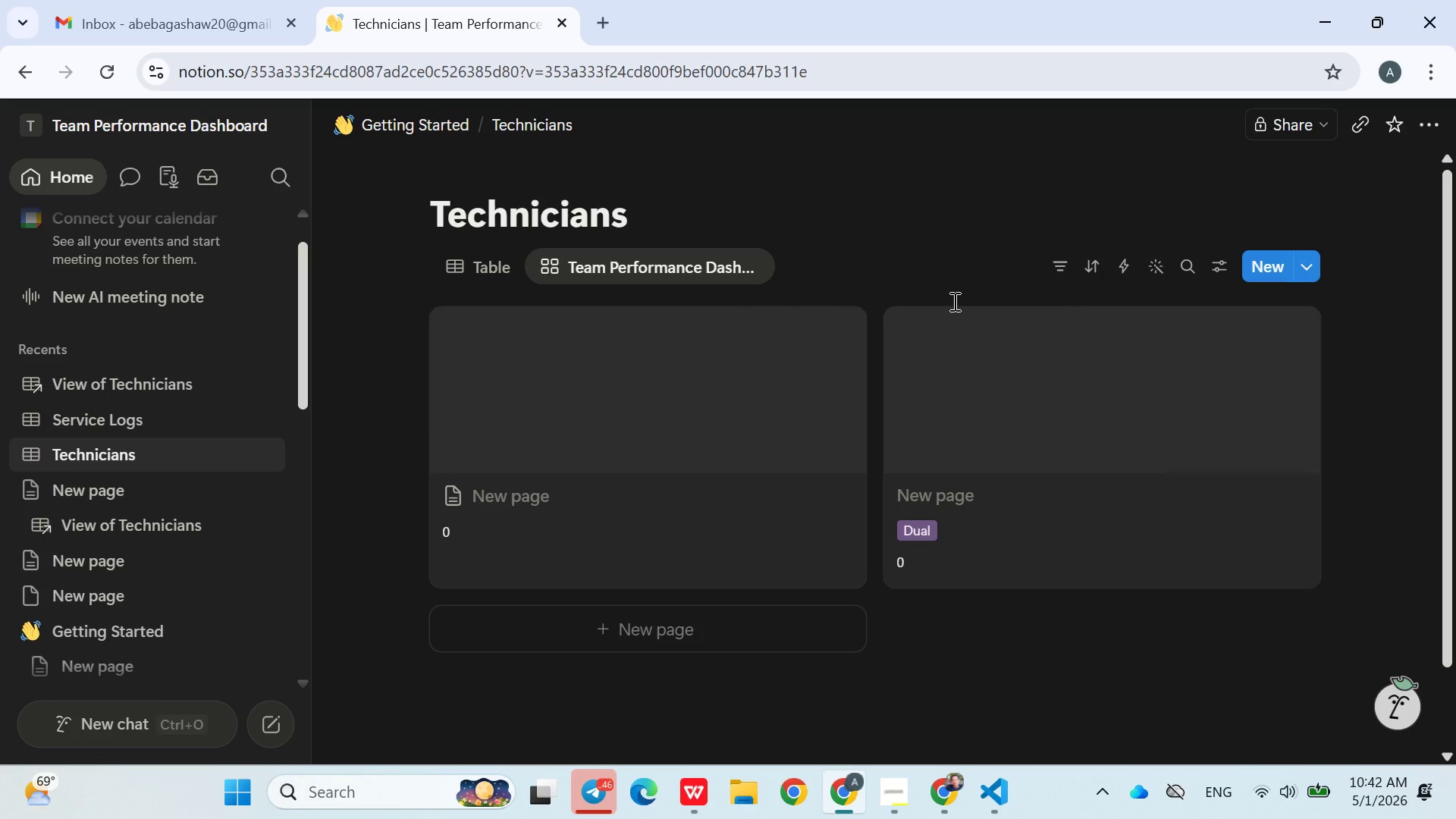 
wait(9.73)
 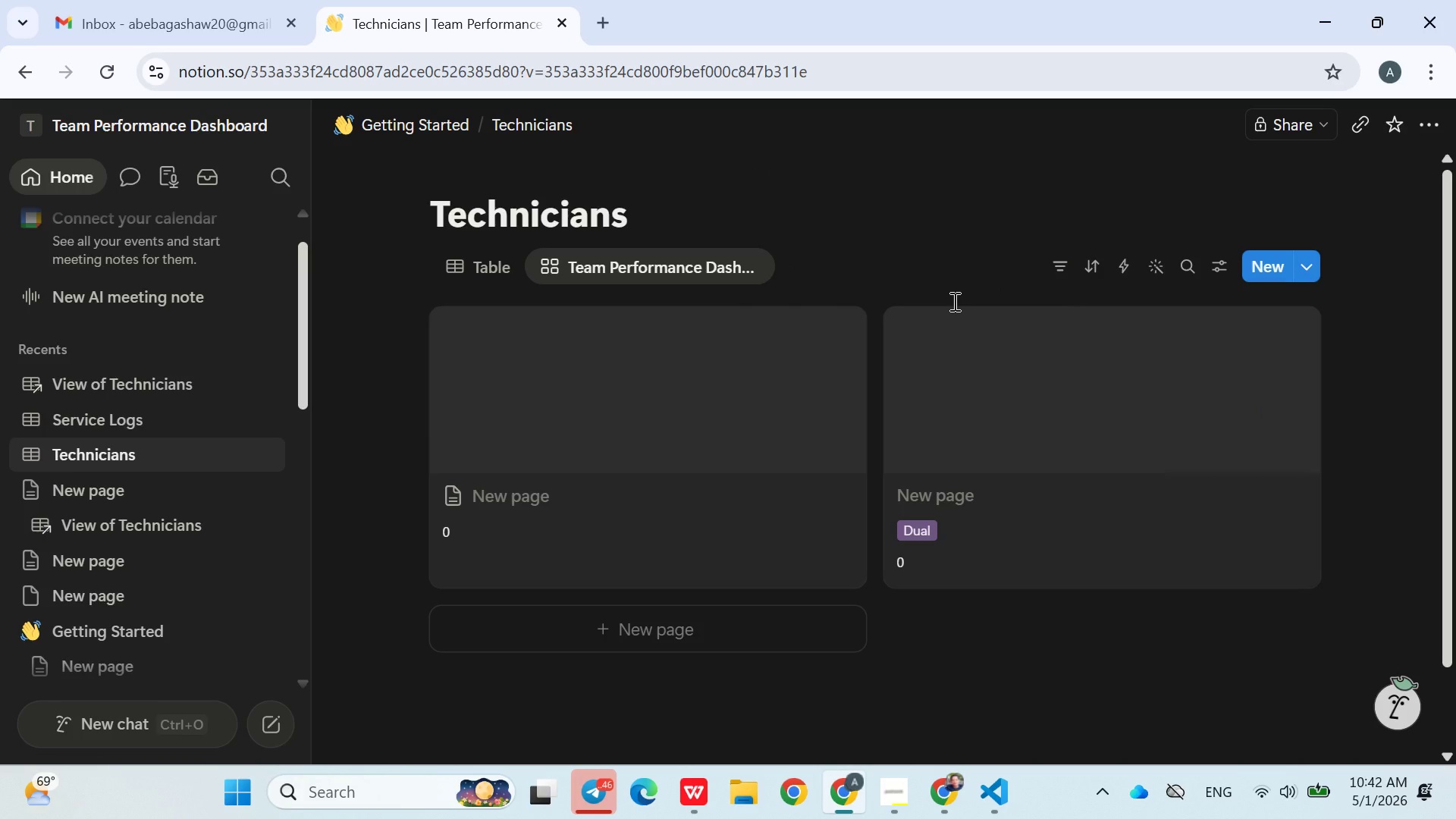 
mouse_move([721, 284])
 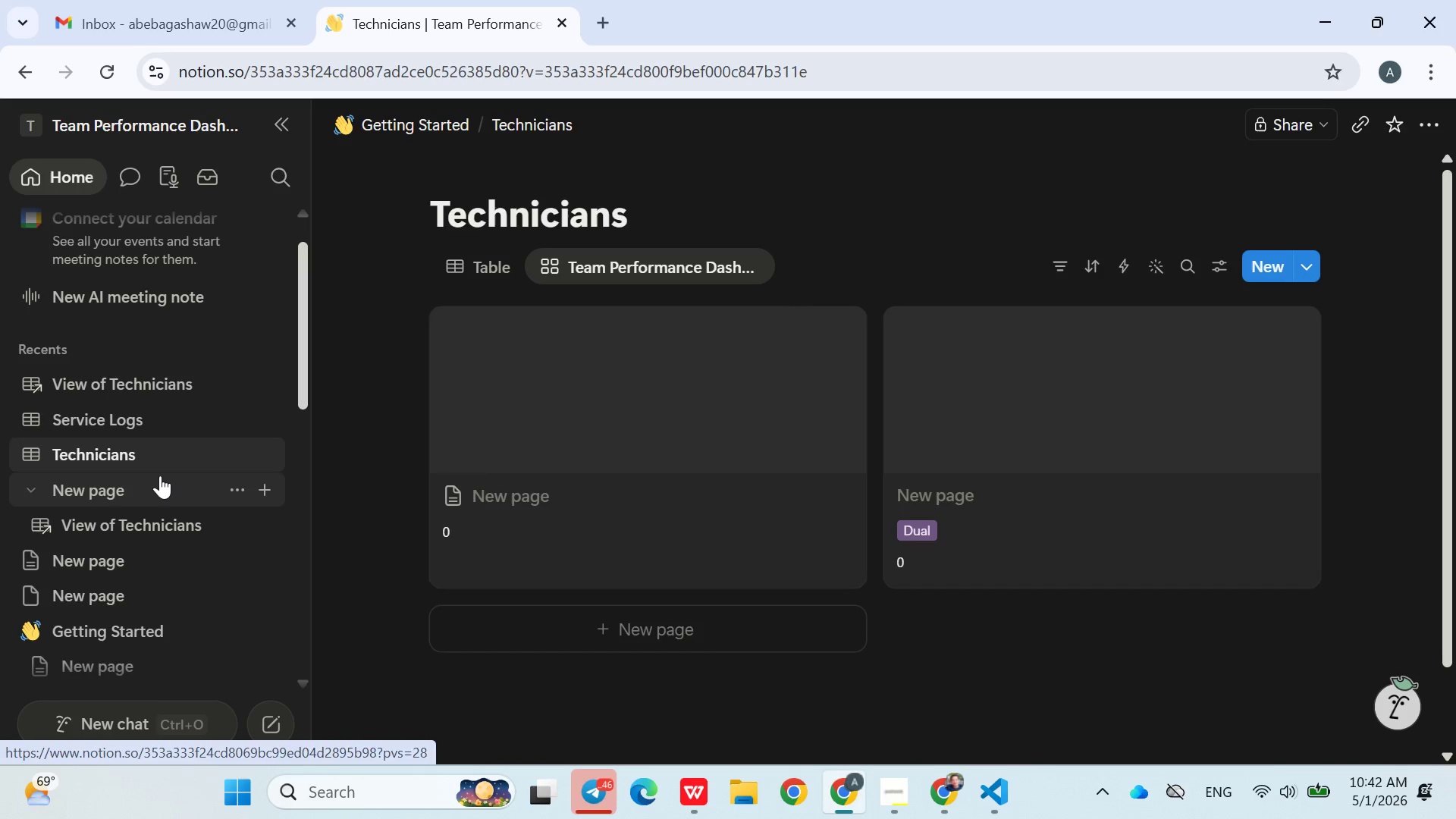 
left_click([138, 425])
 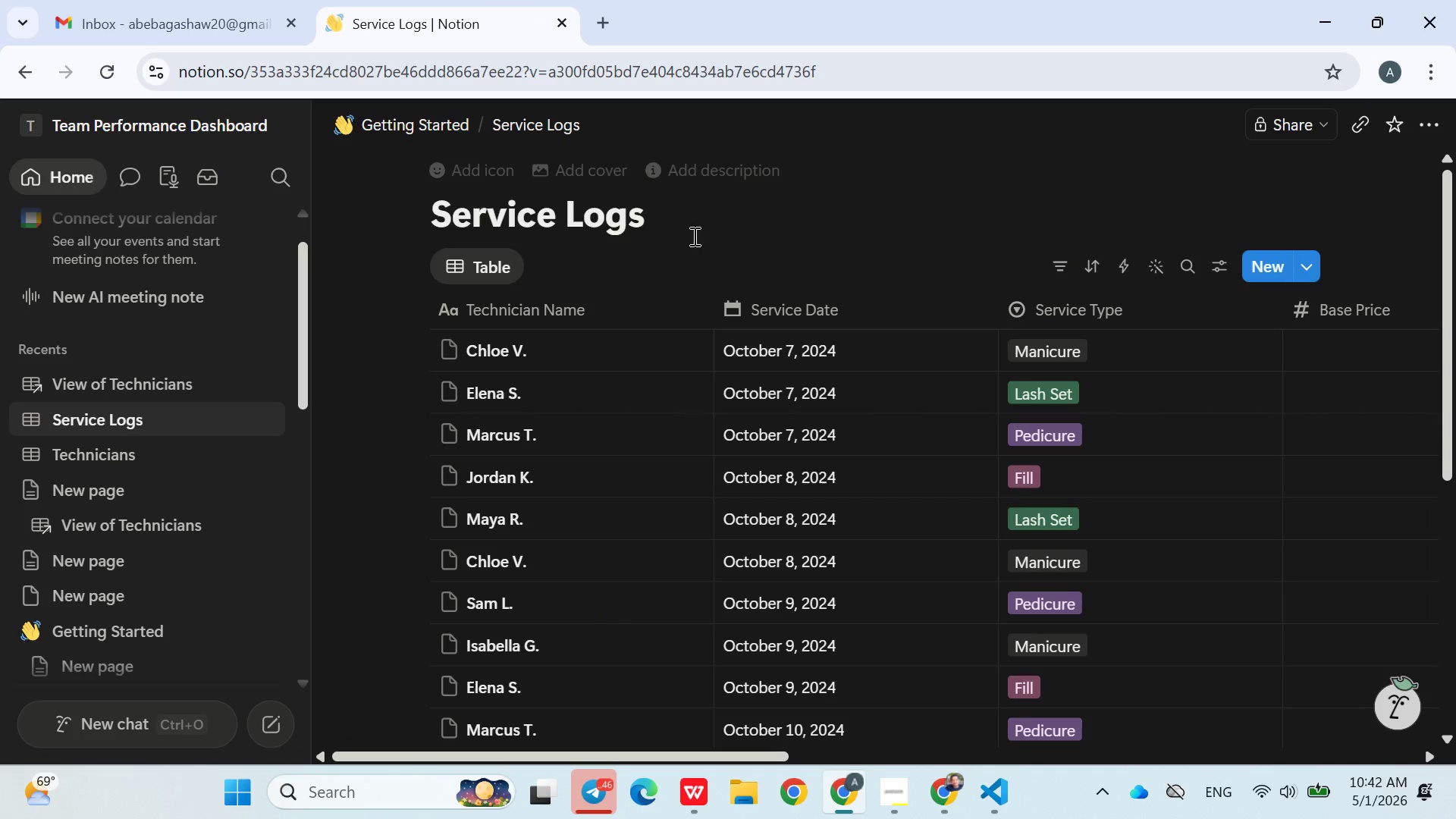 
left_click([550, 260])
 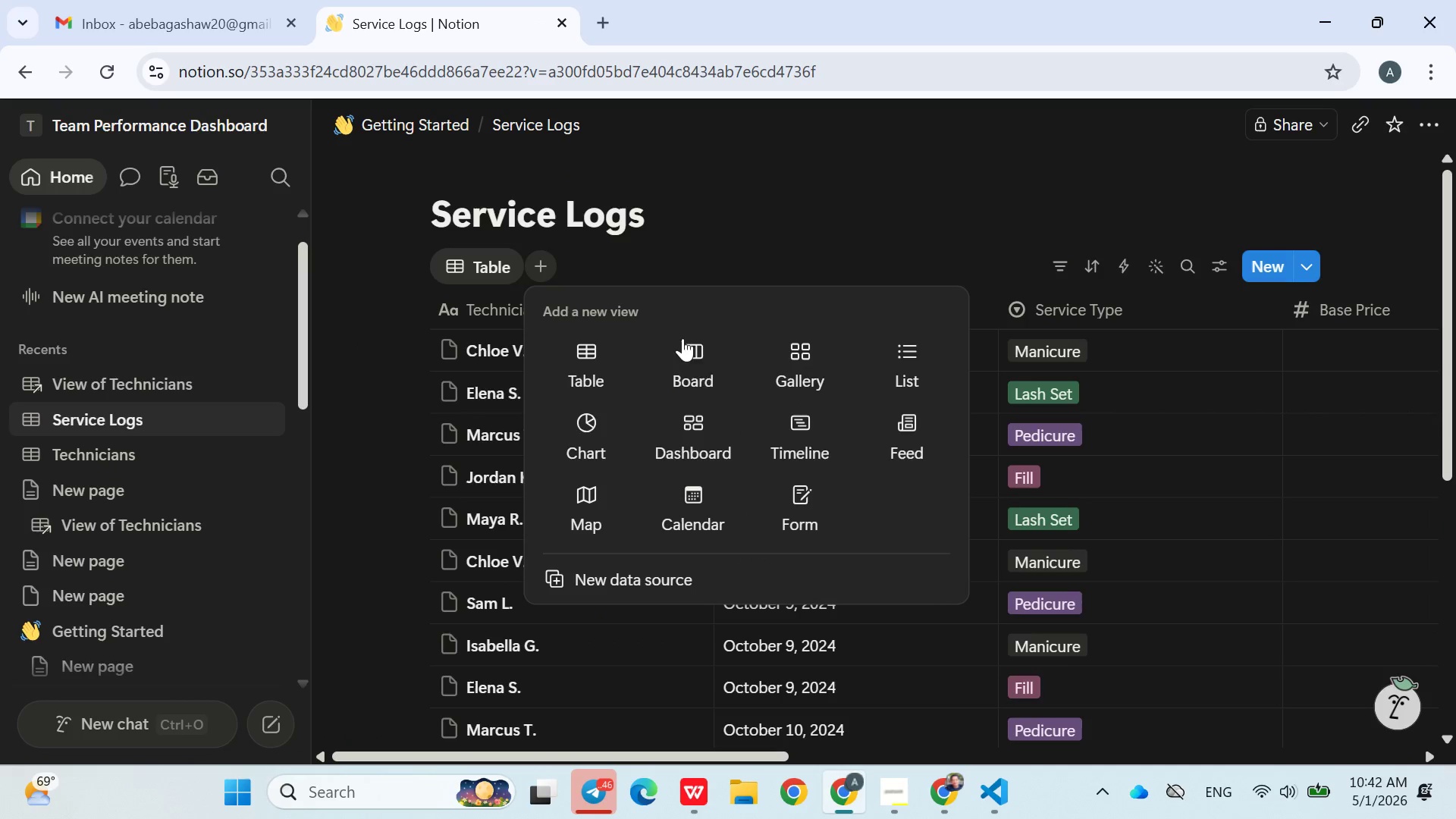 
left_click([701, 368])
 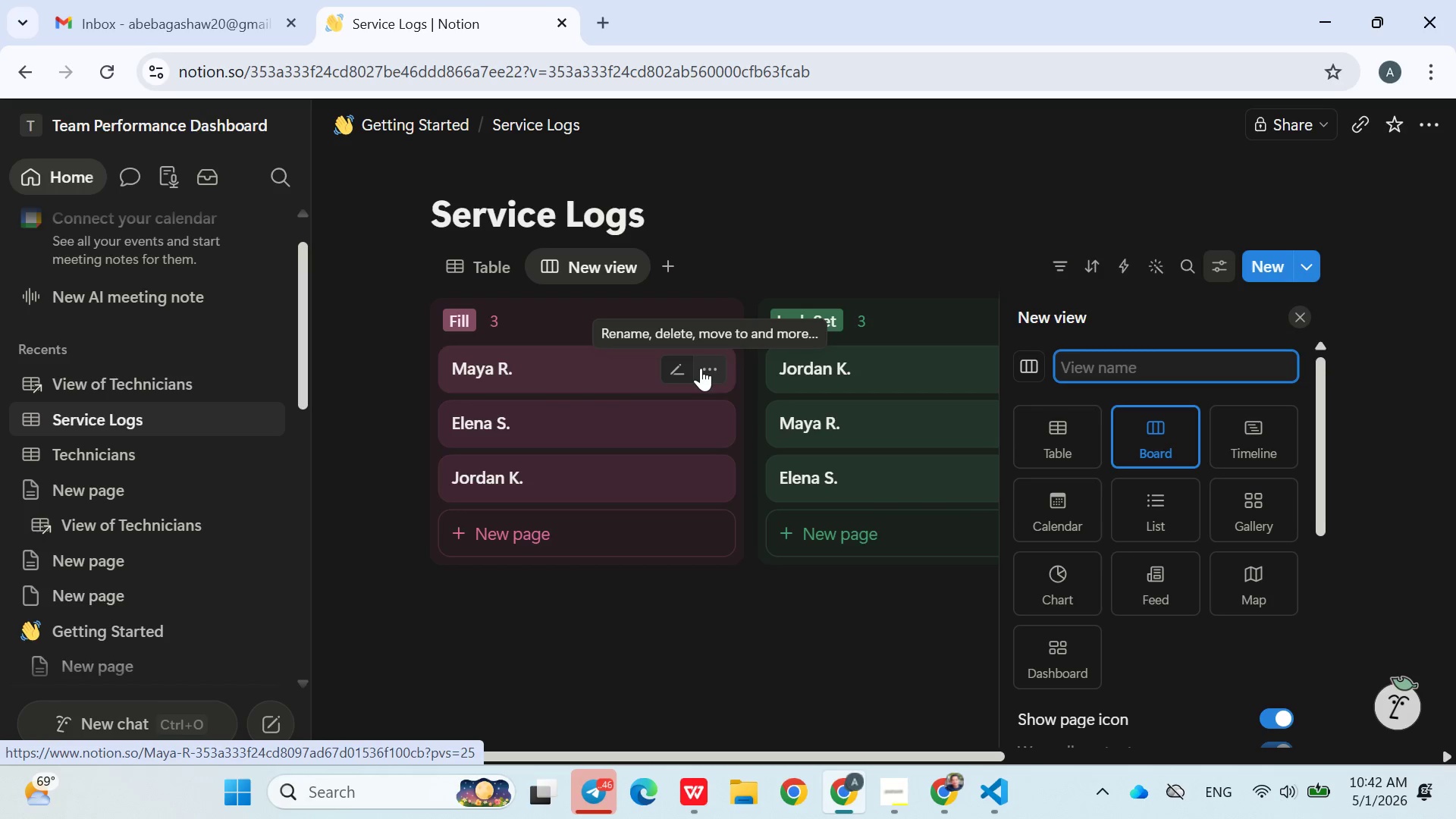 
wait(5.44)
 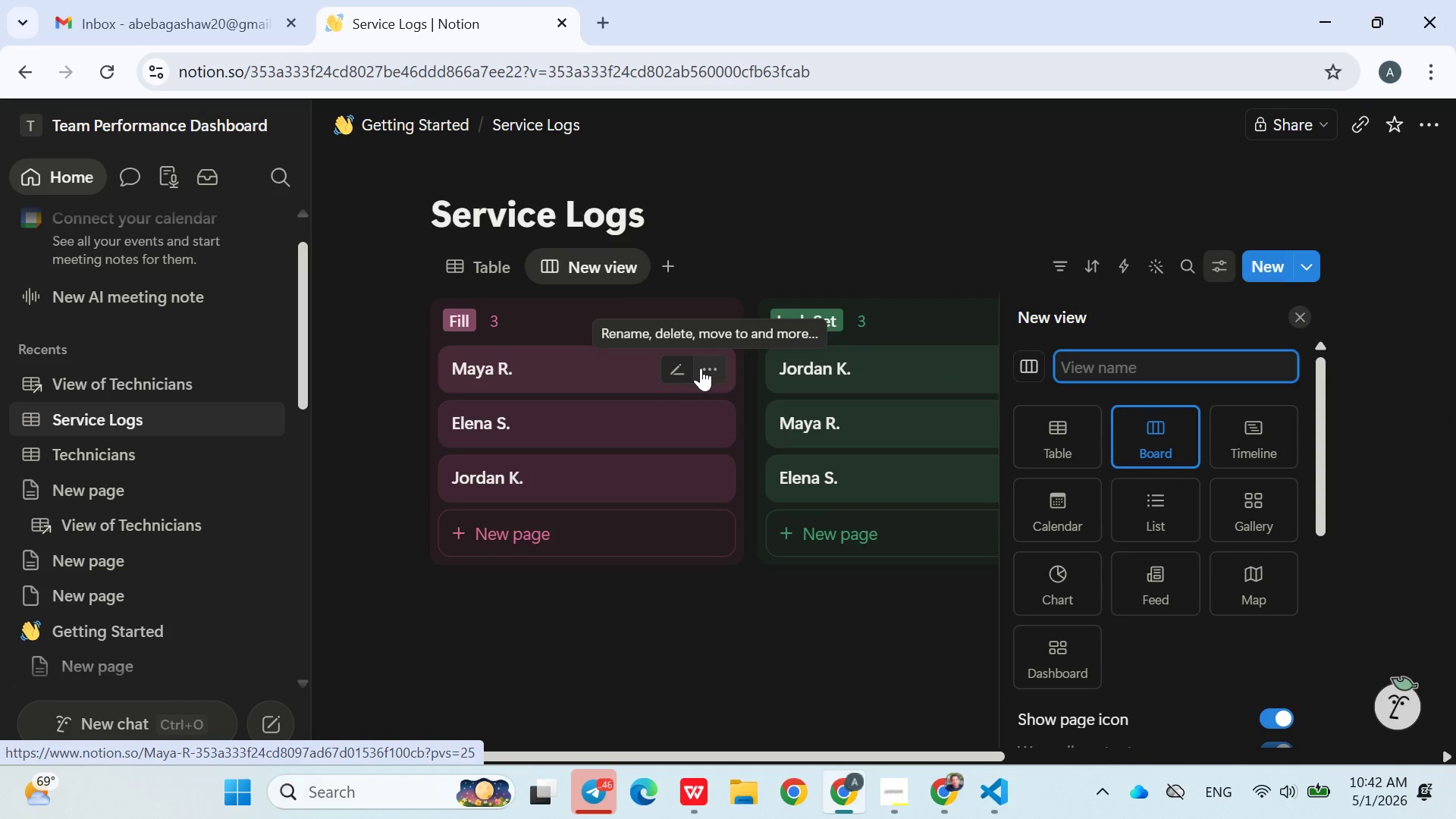 
type(Weekly Service Tracking)
 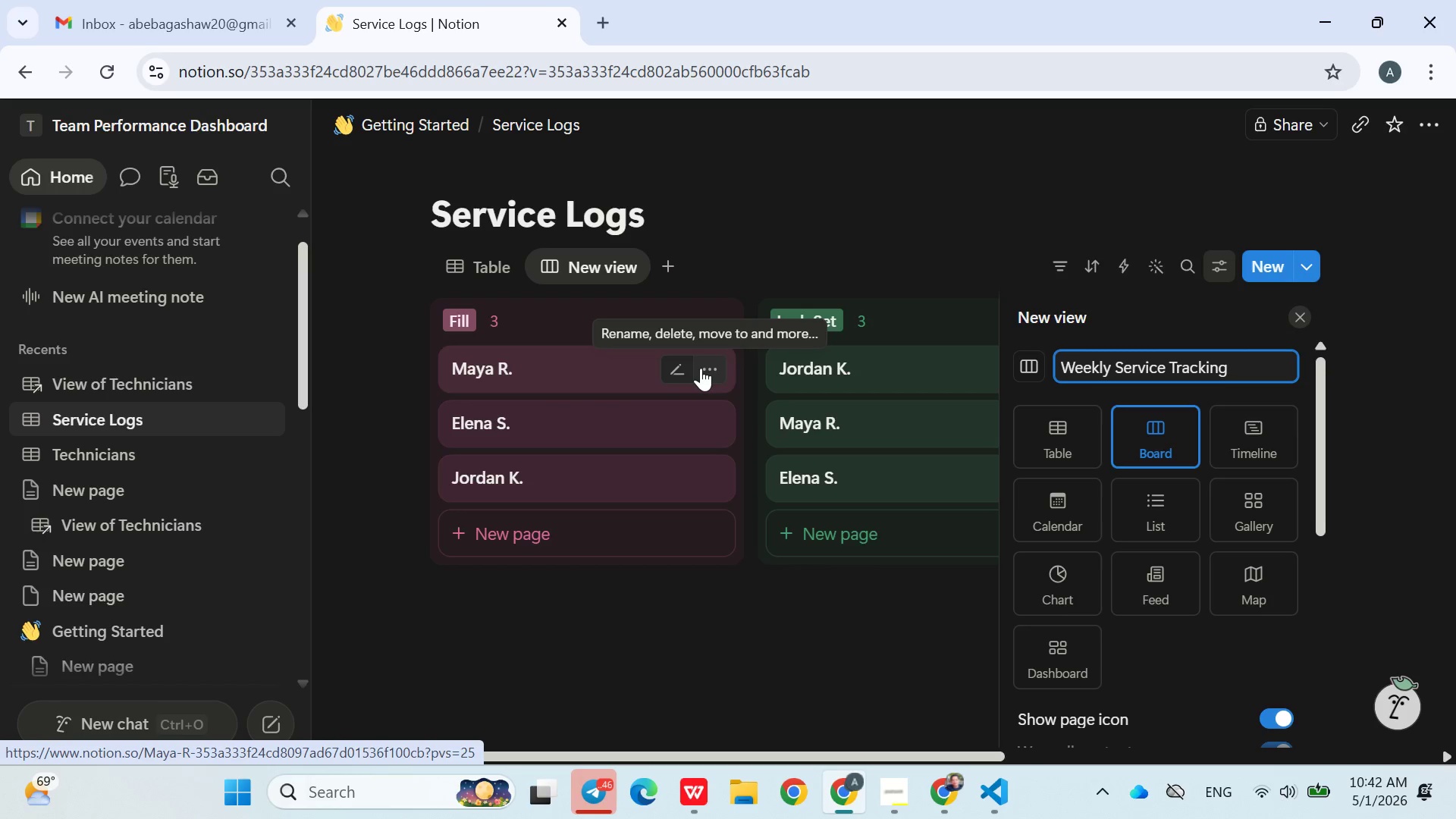 
key(Enter)
 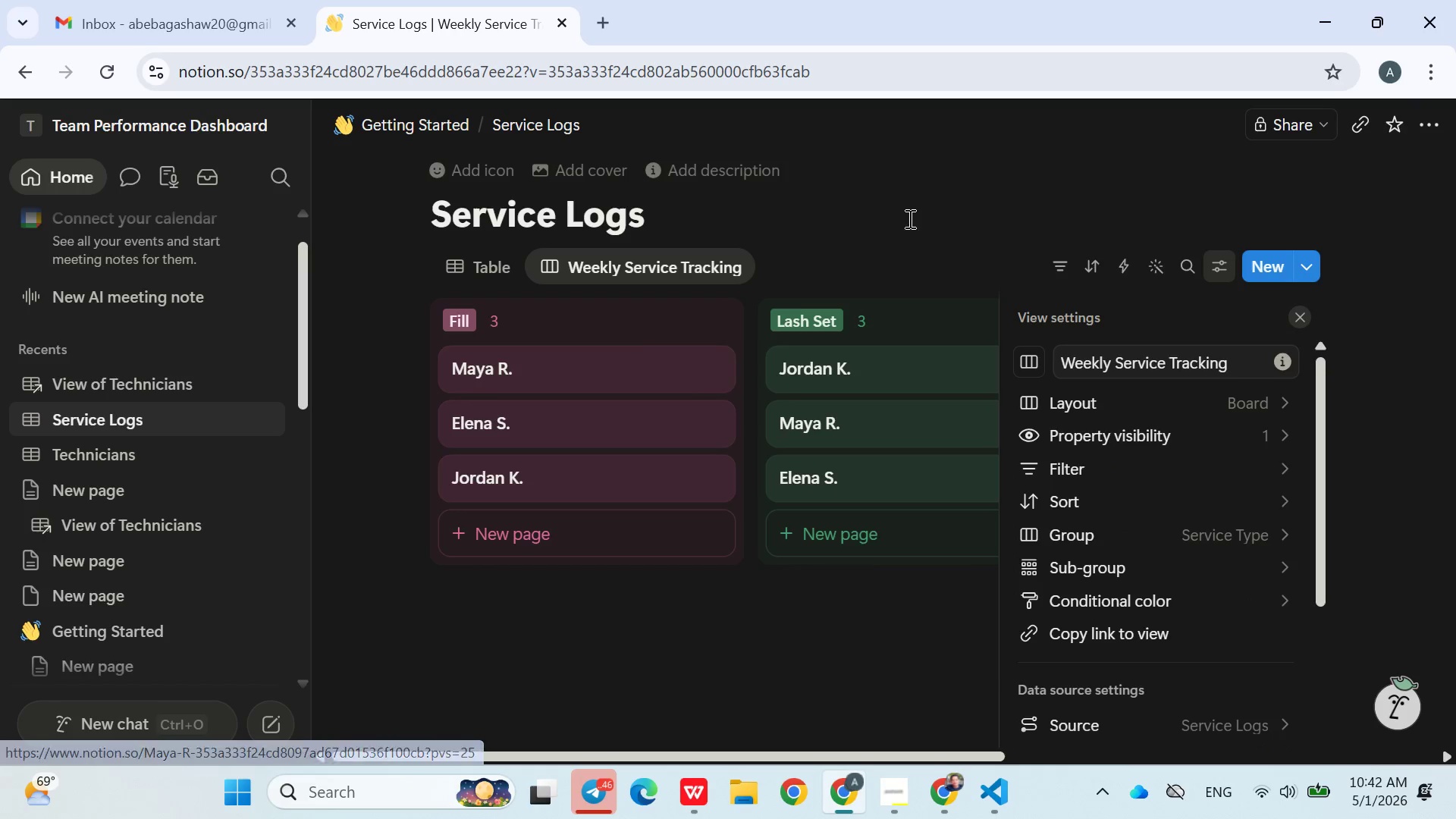 
left_click([909, 218])
 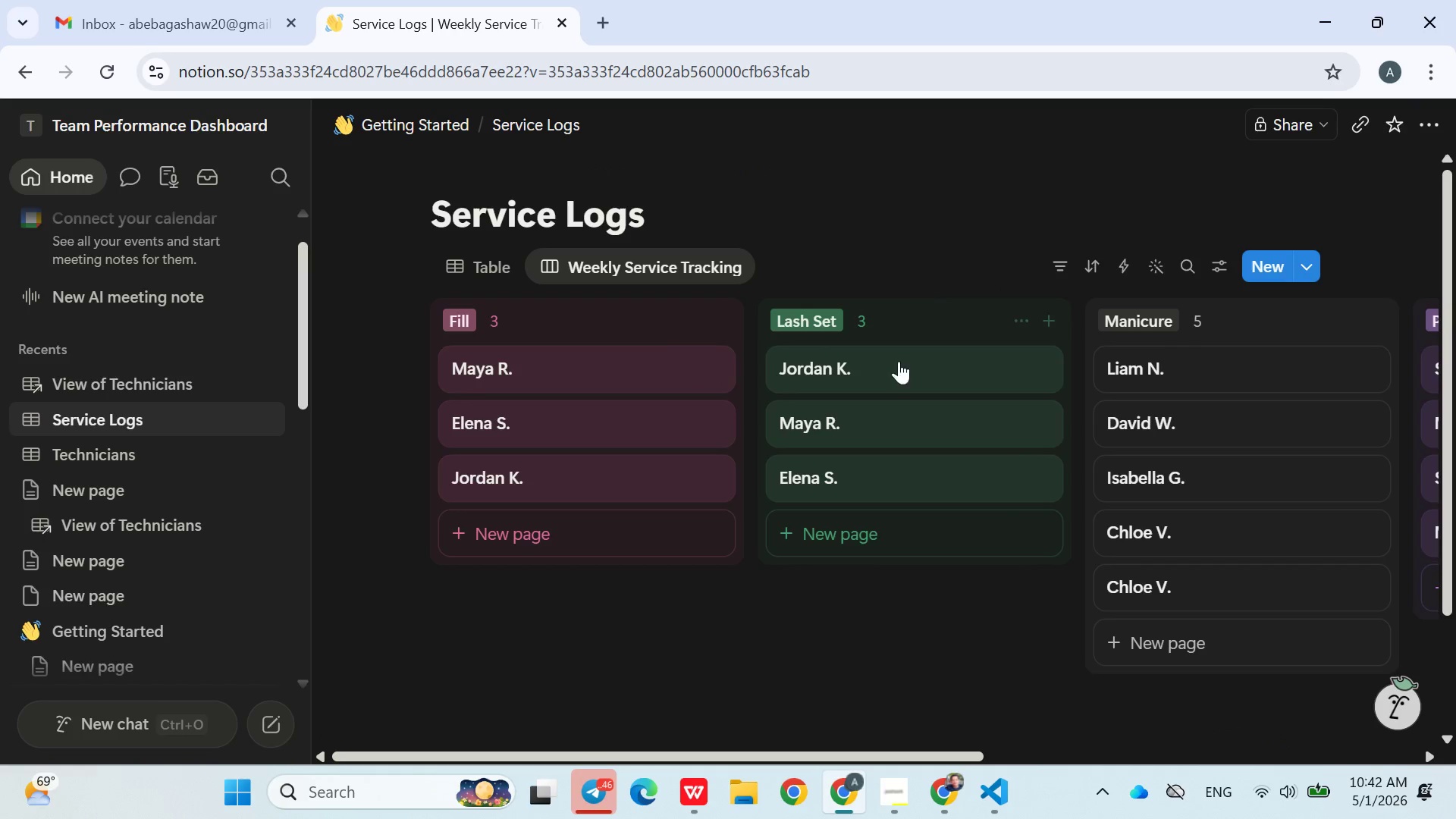 
mouse_move([861, 426])
 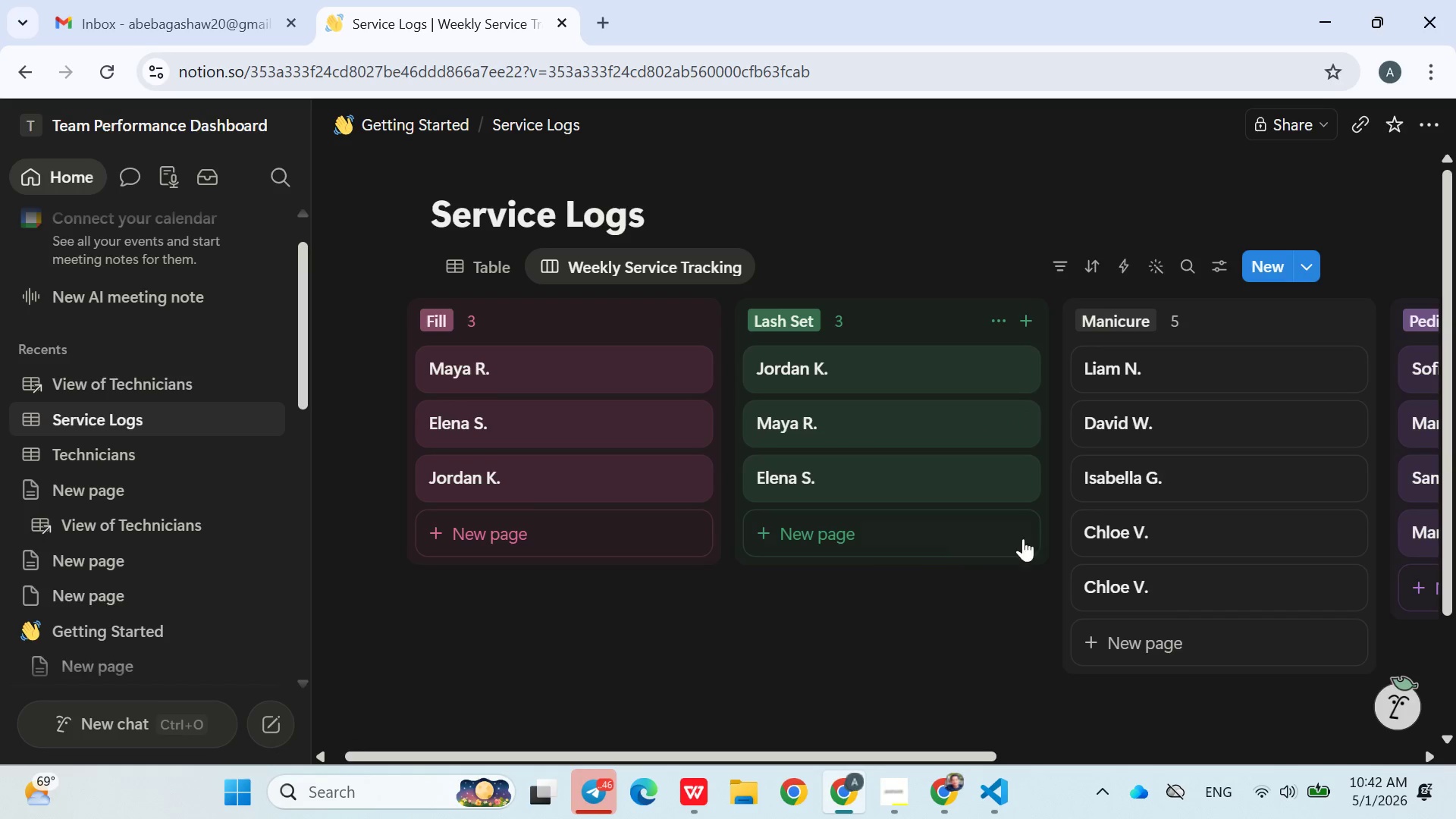 
wait(6.24)
 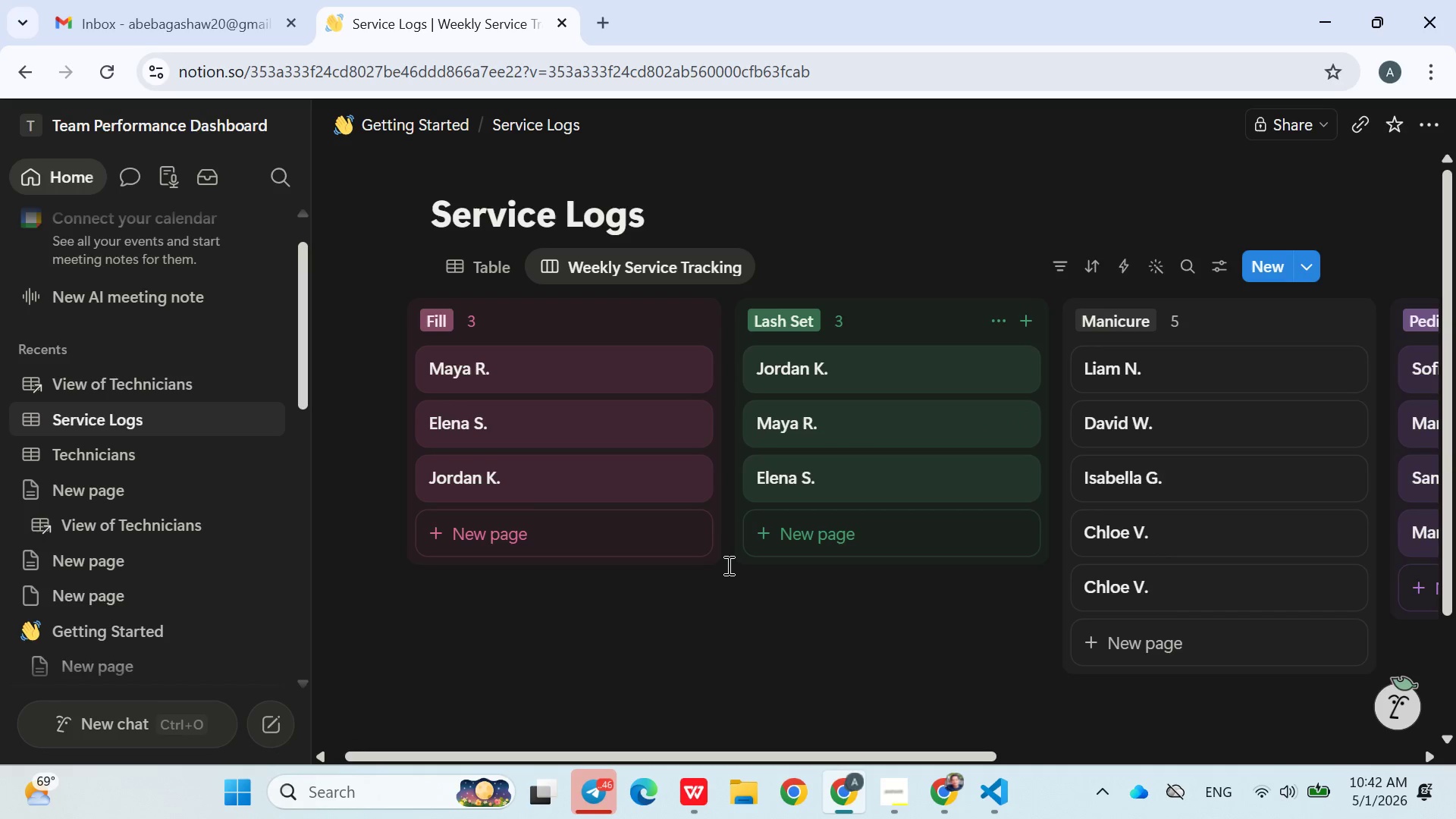 
left_click([1211, 275])
 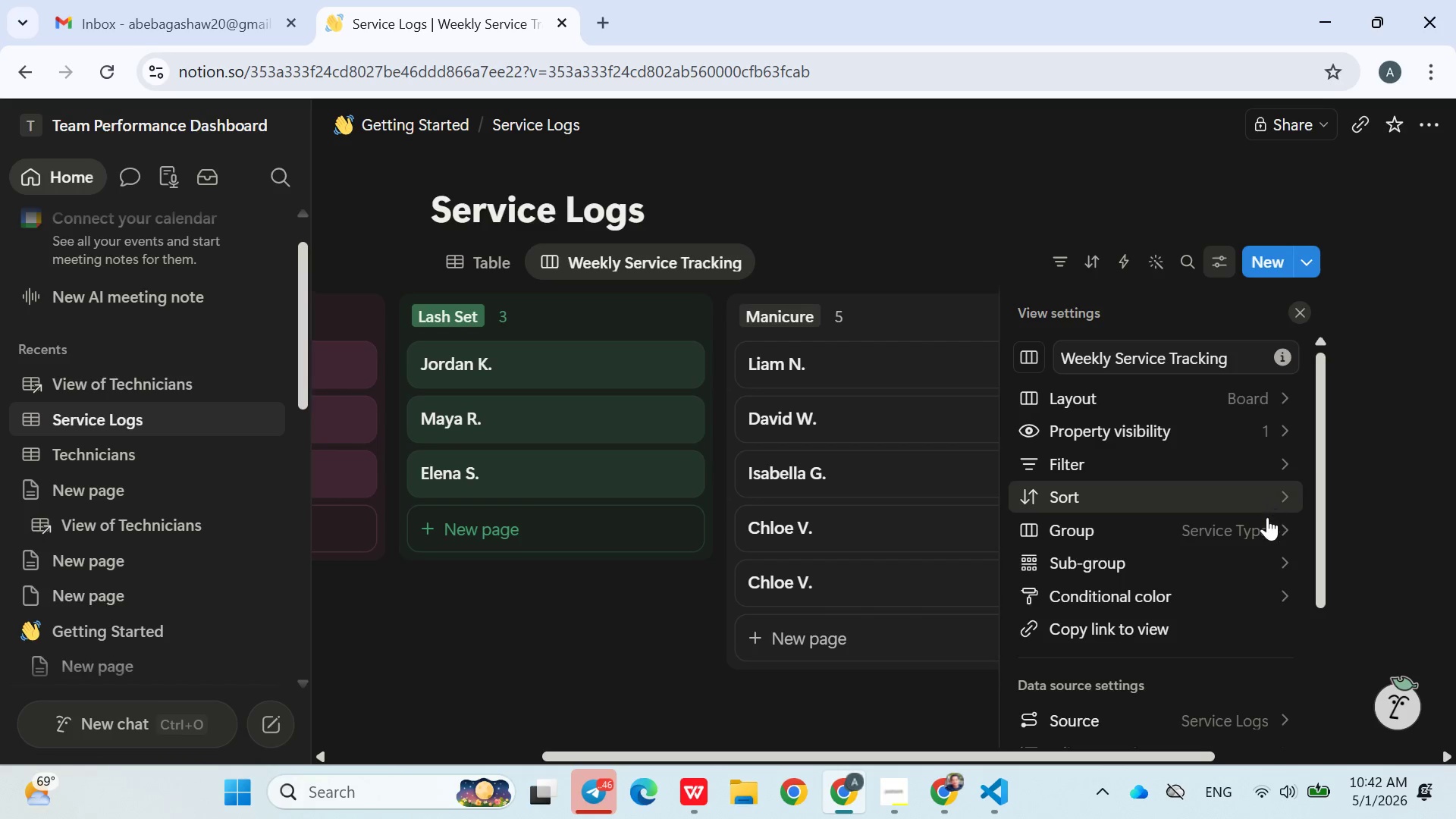 
left_click([1266, 518])
 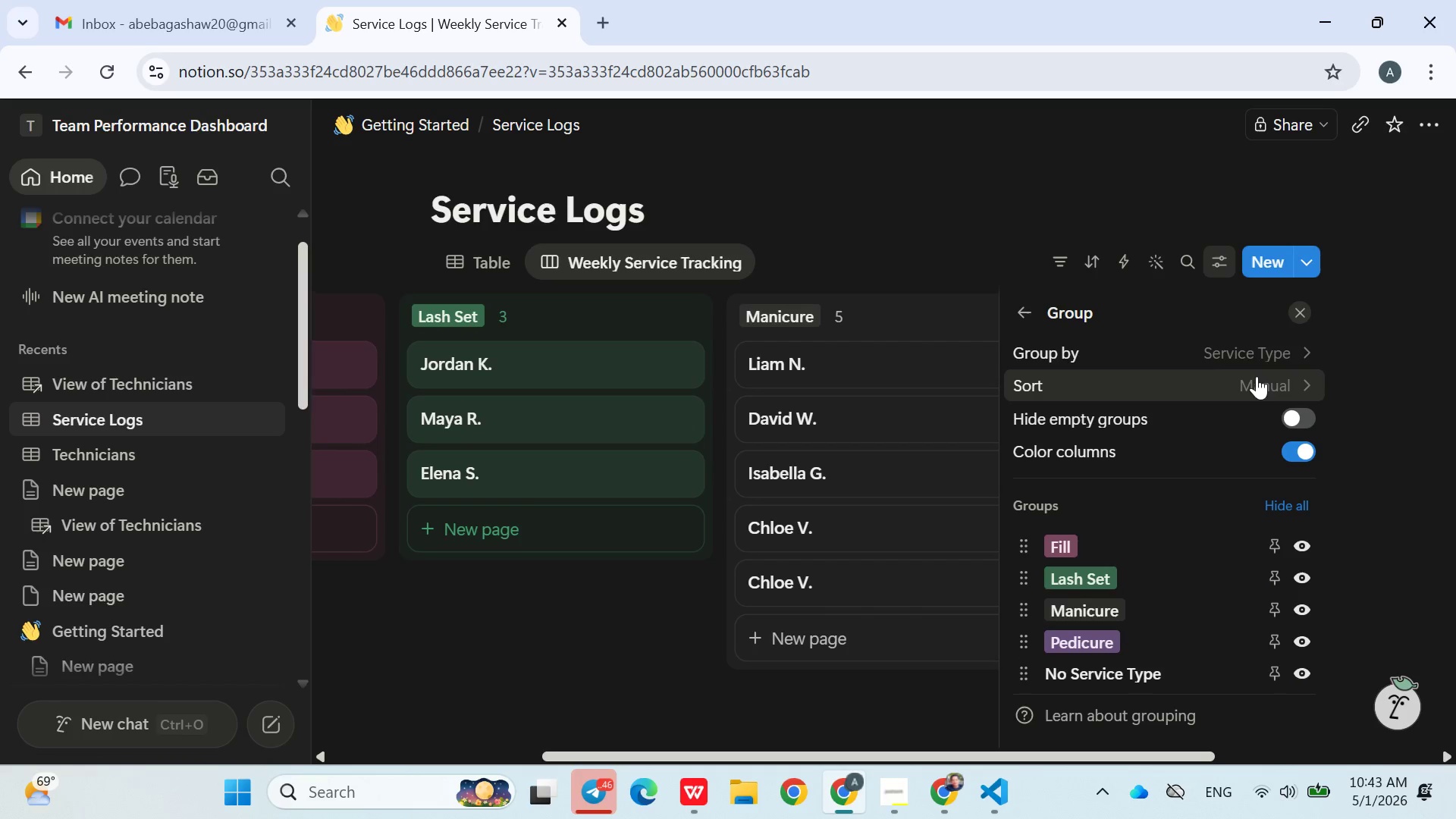 
left_click([1274, 353])
 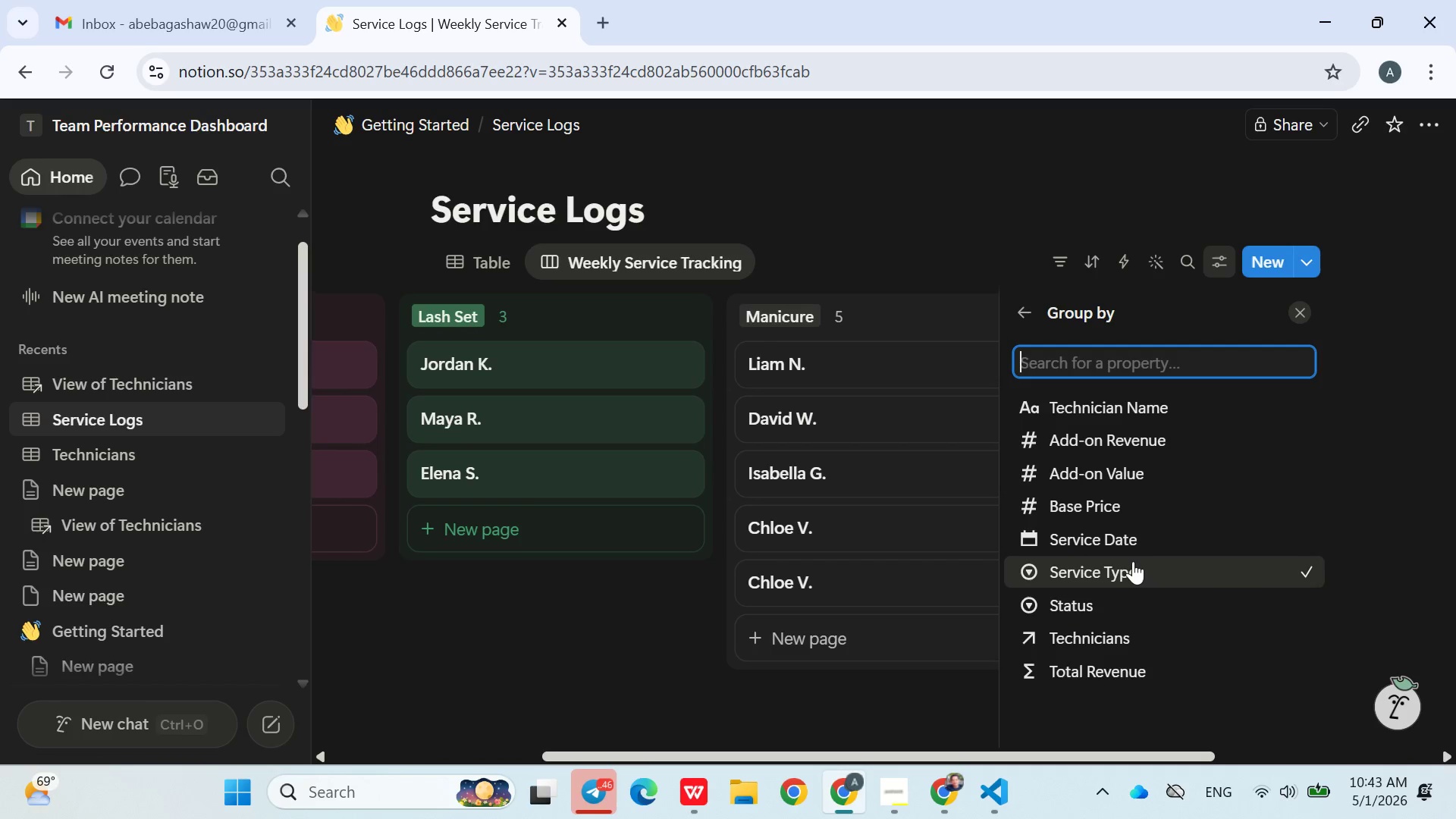 
wait(10.5)
 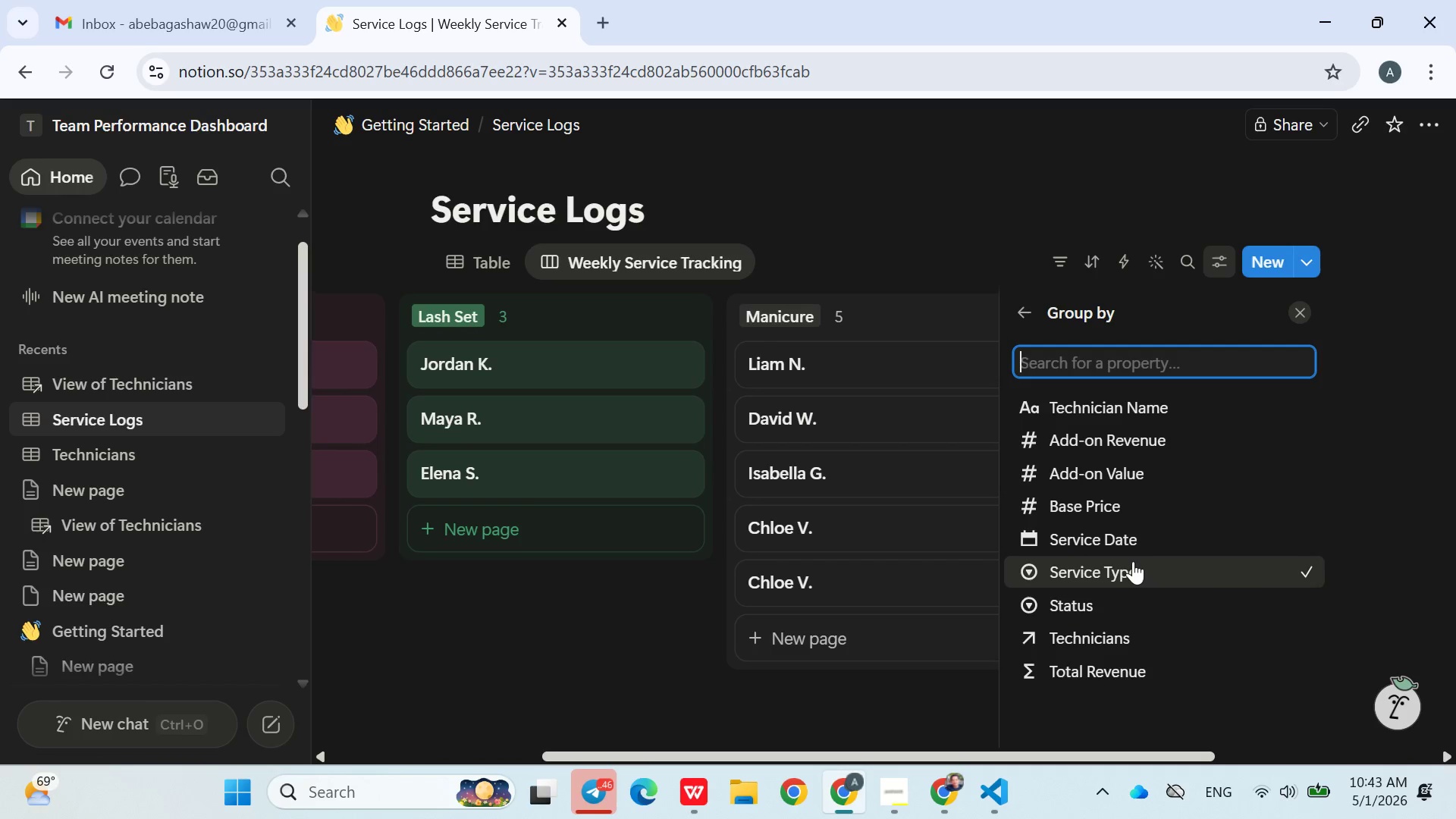 
left_click([1007, 204])
 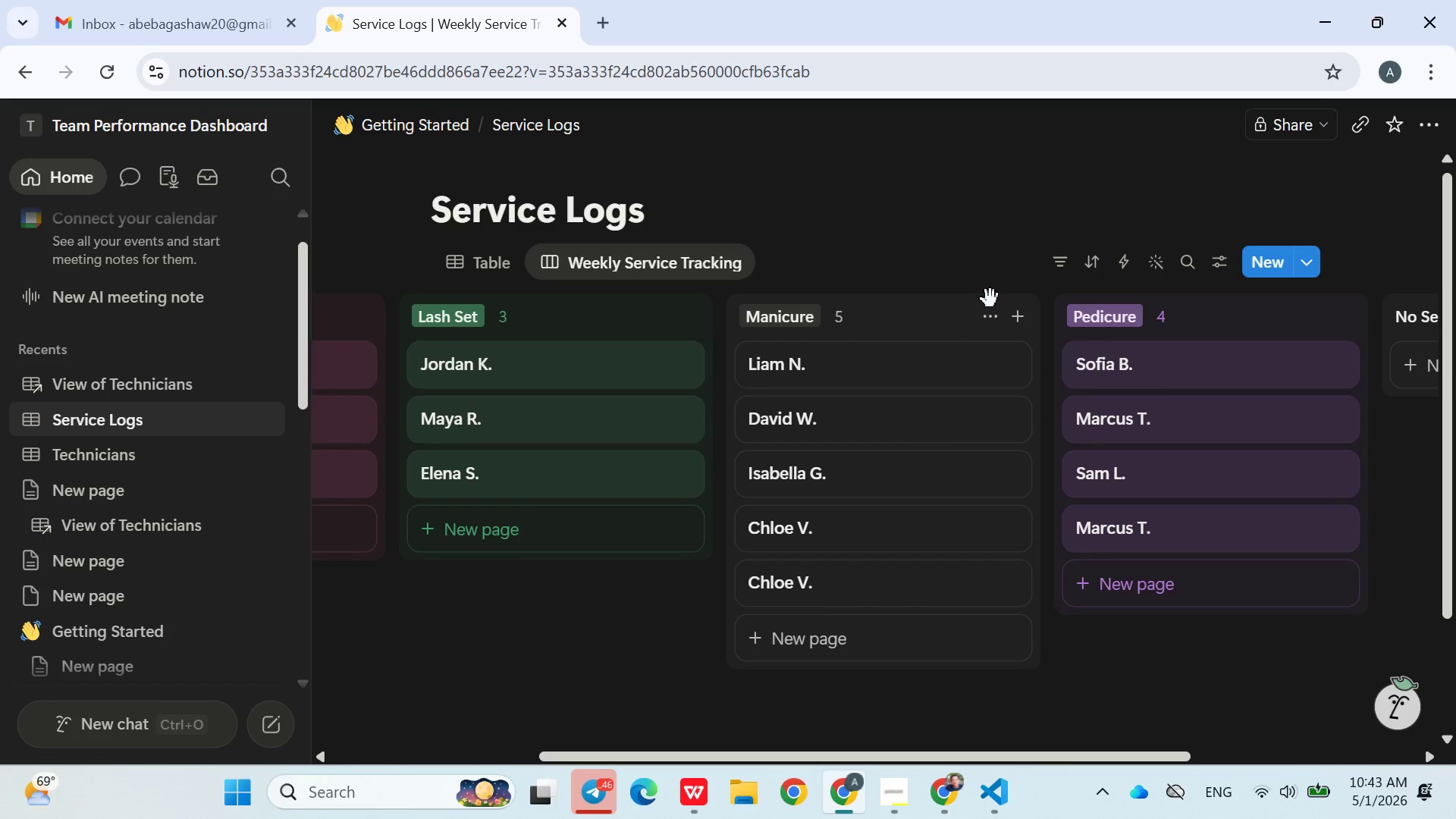 
wait(6.66)
 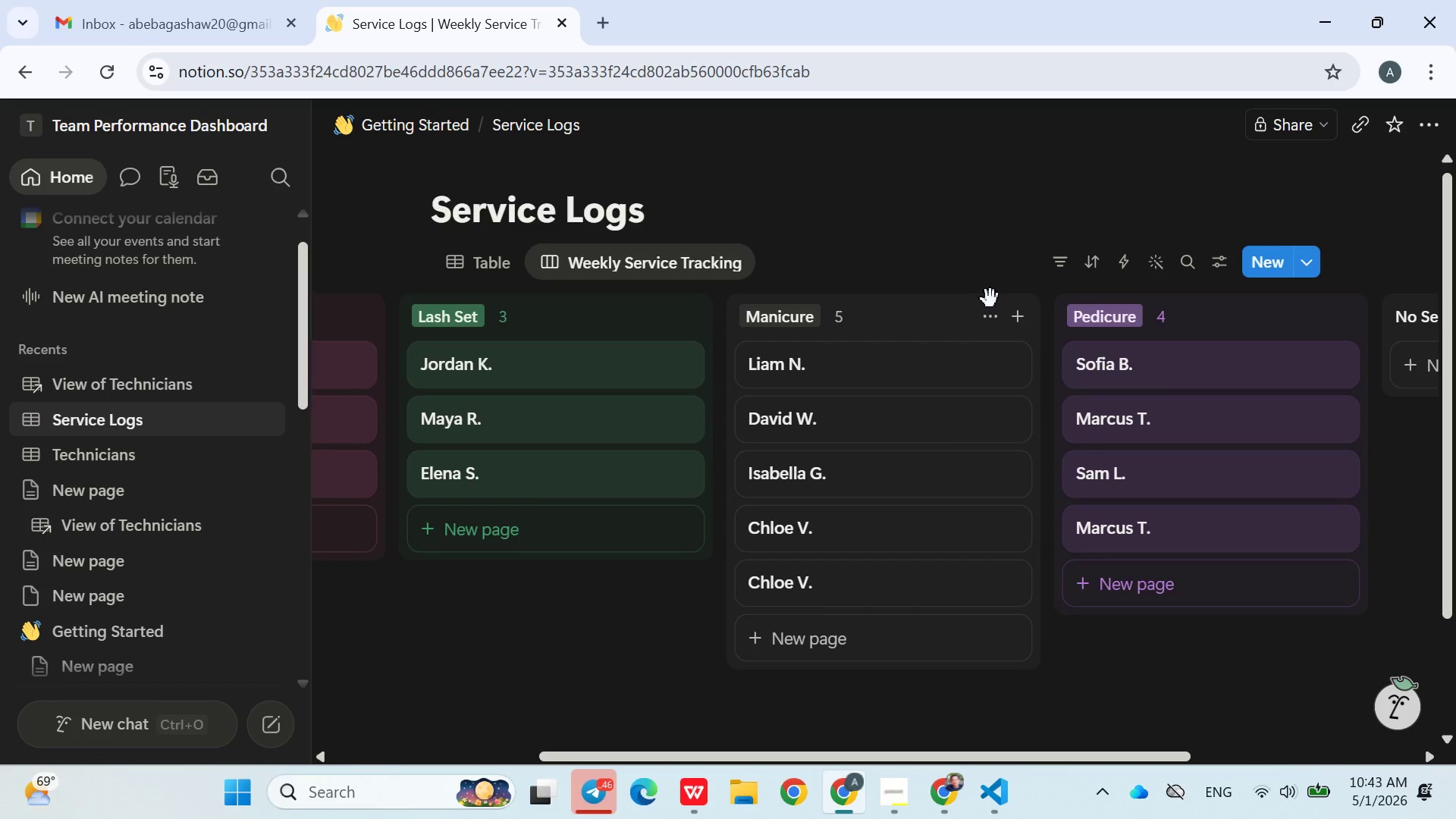 
left_click([1056, 253])
 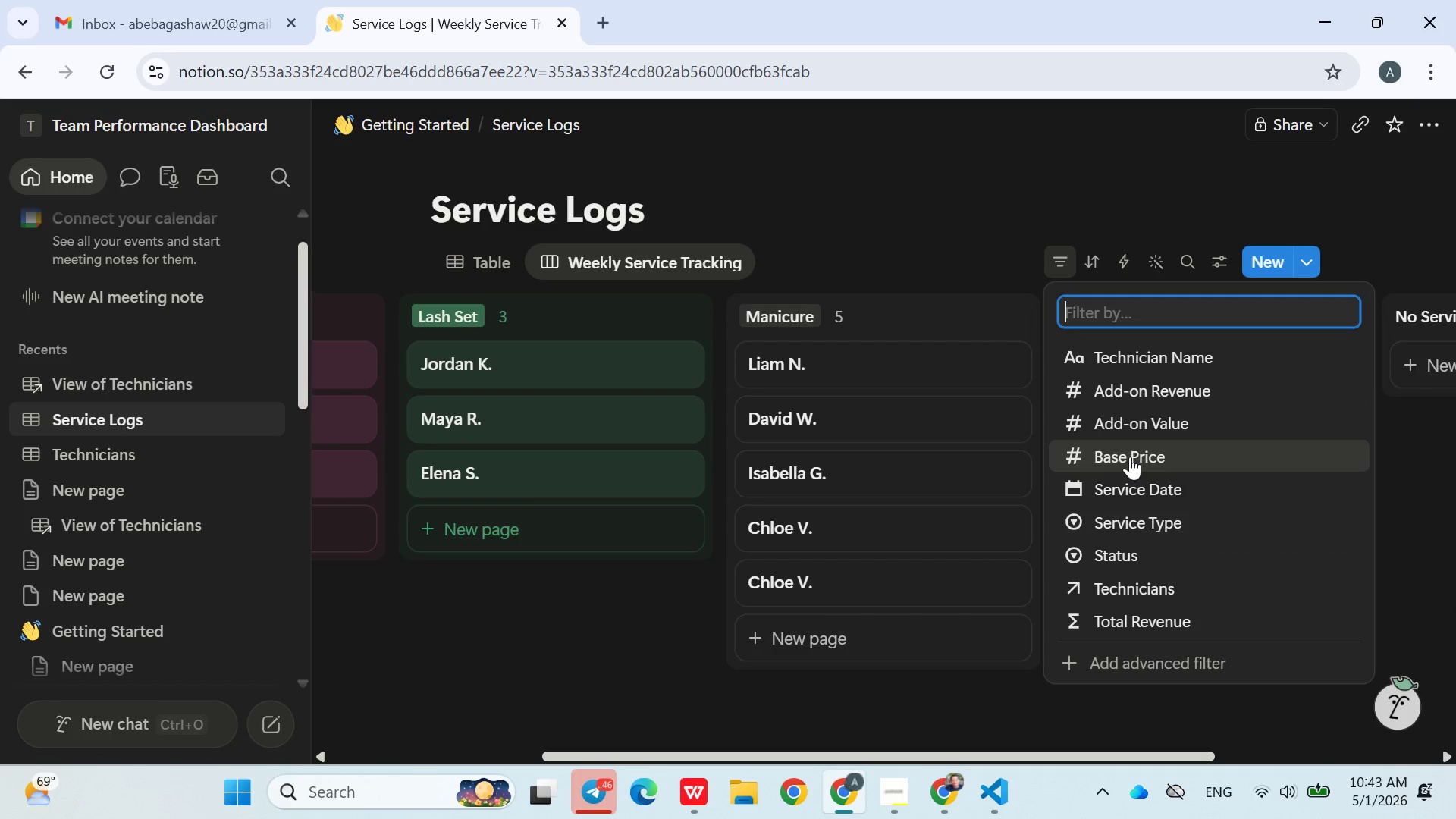 
wait(6.31)
 